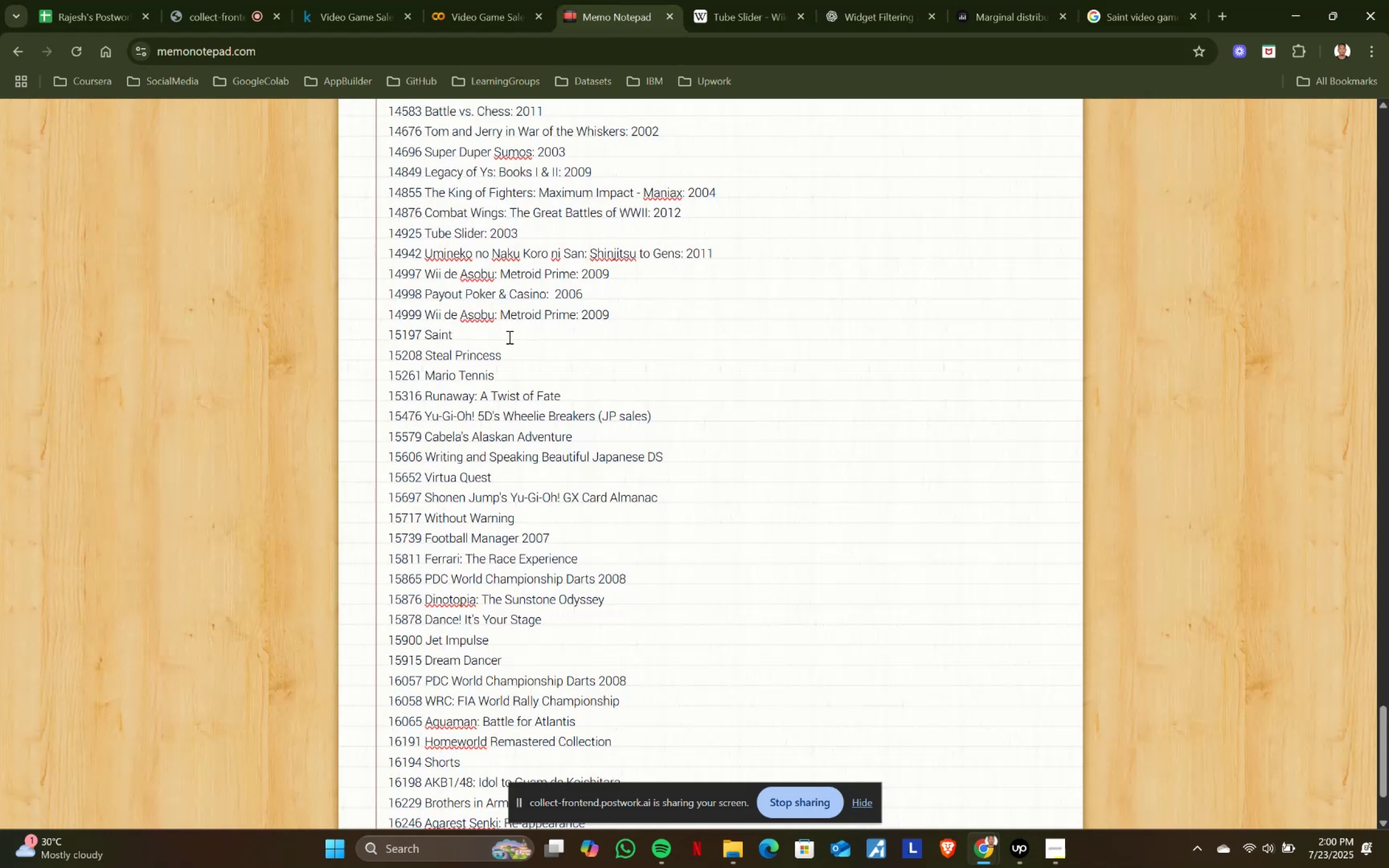 
key(Shift+Semicolon)
 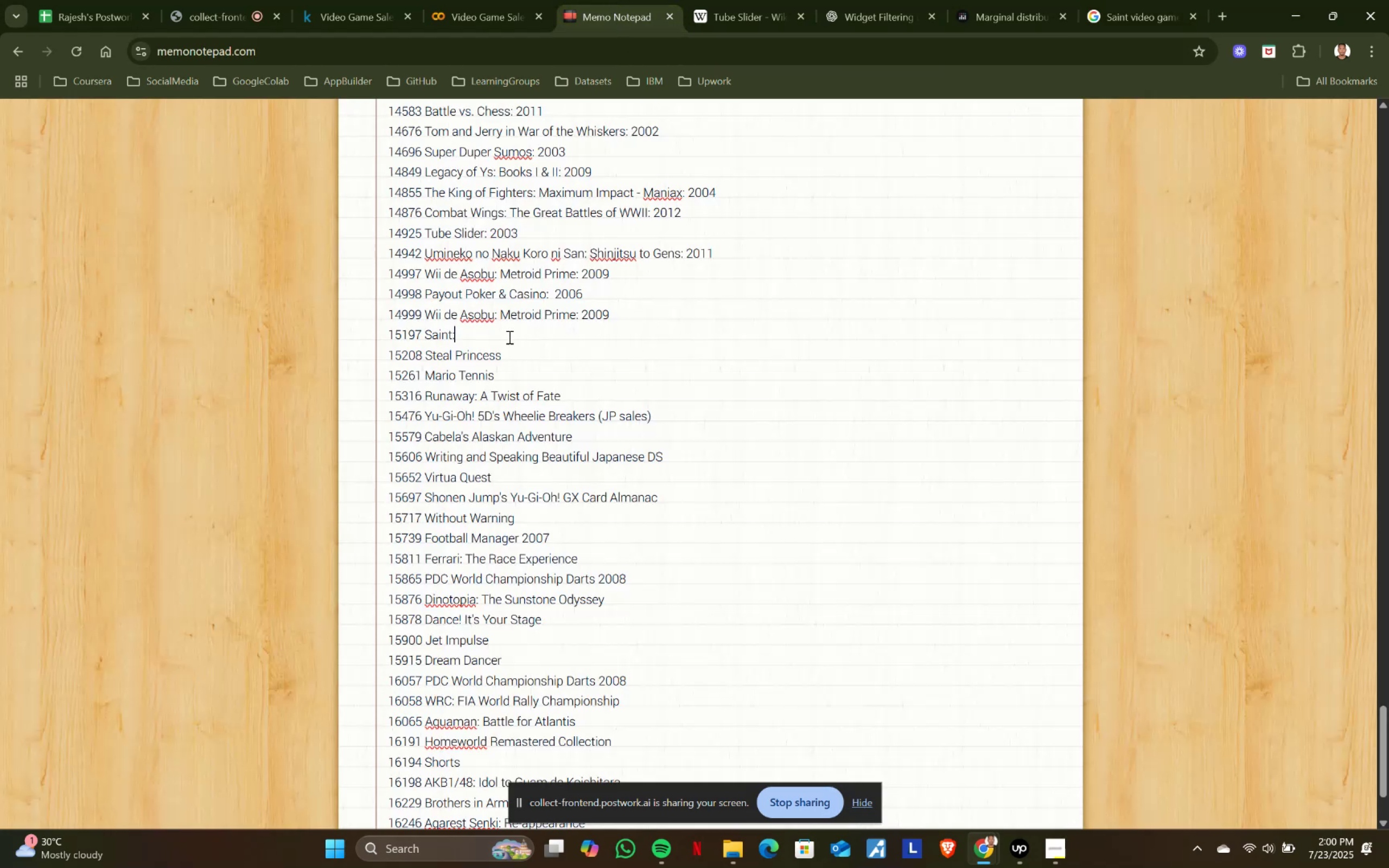 
key(Space)
 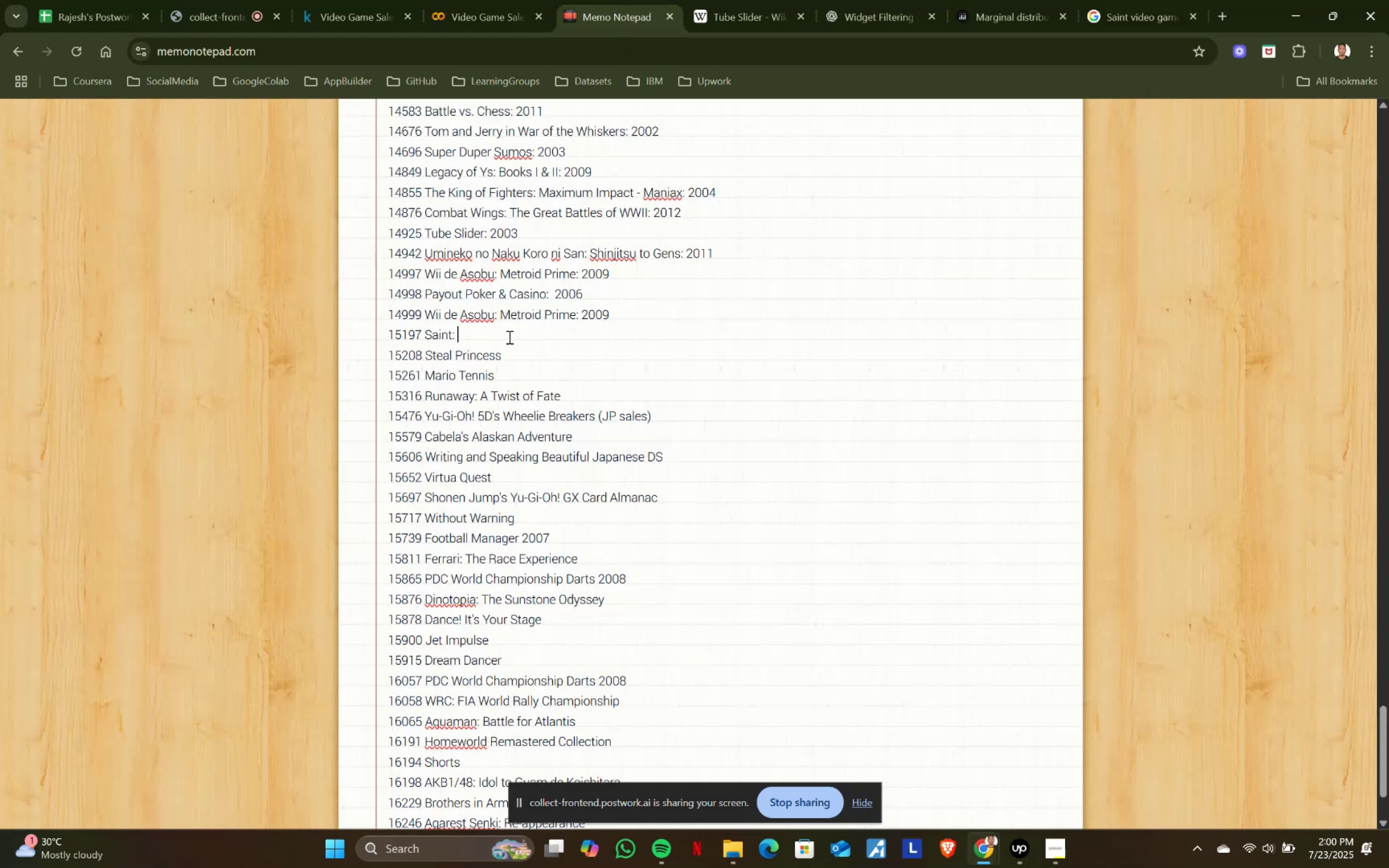 
key(Control+ControlLeft)
 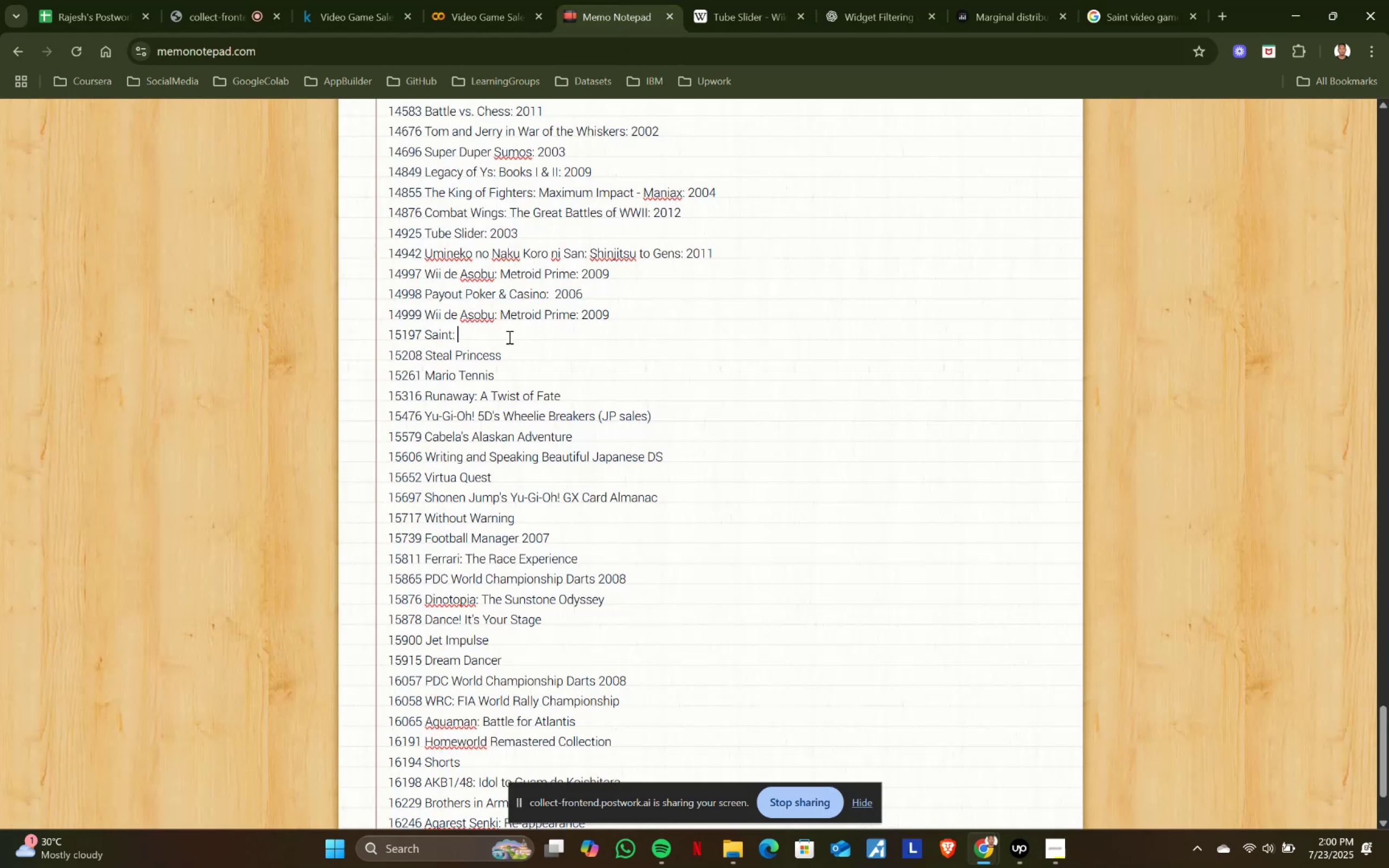 
key(Control+V)
 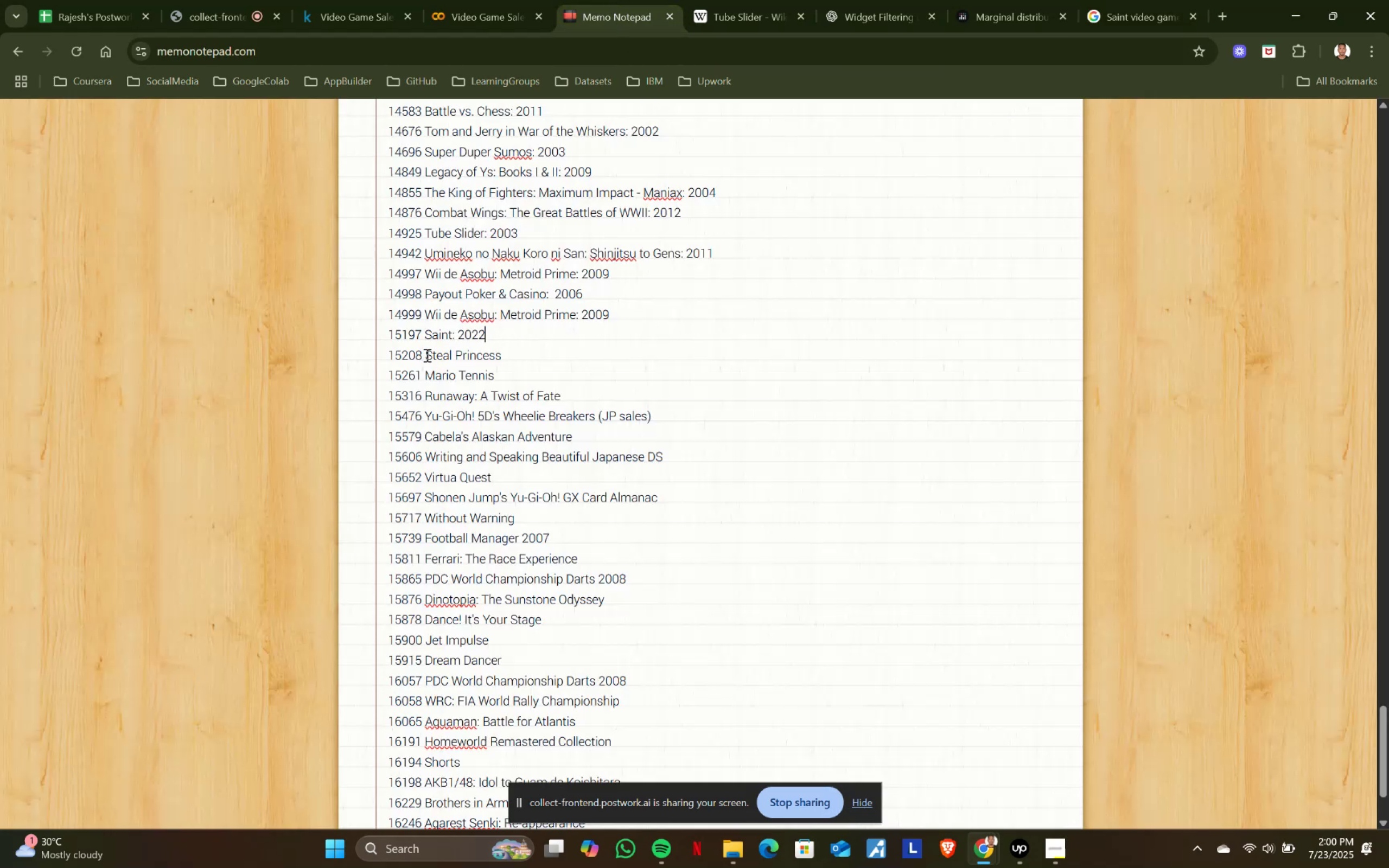 
key(Control+ControlLeft)
 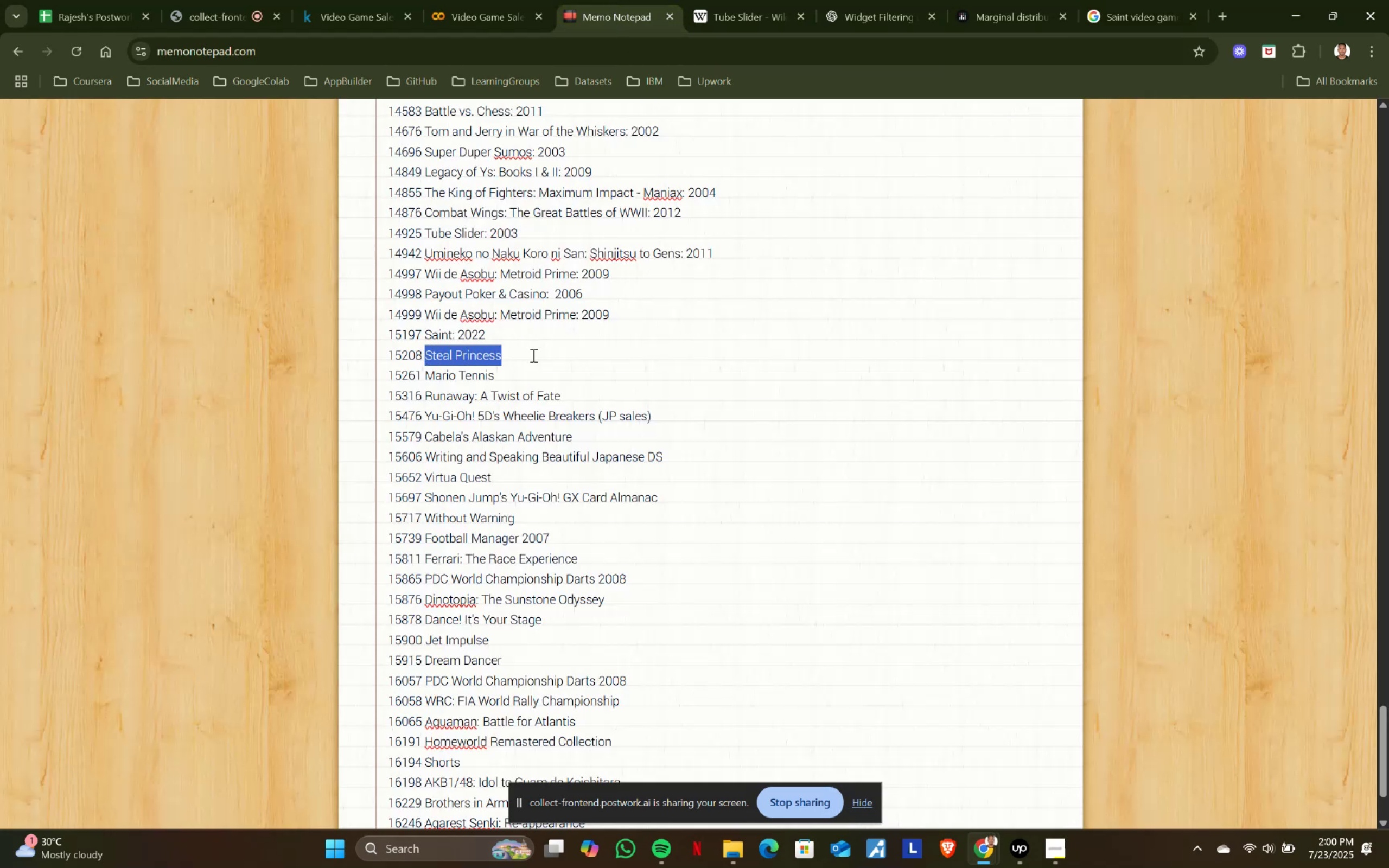 
key(Control+C)
 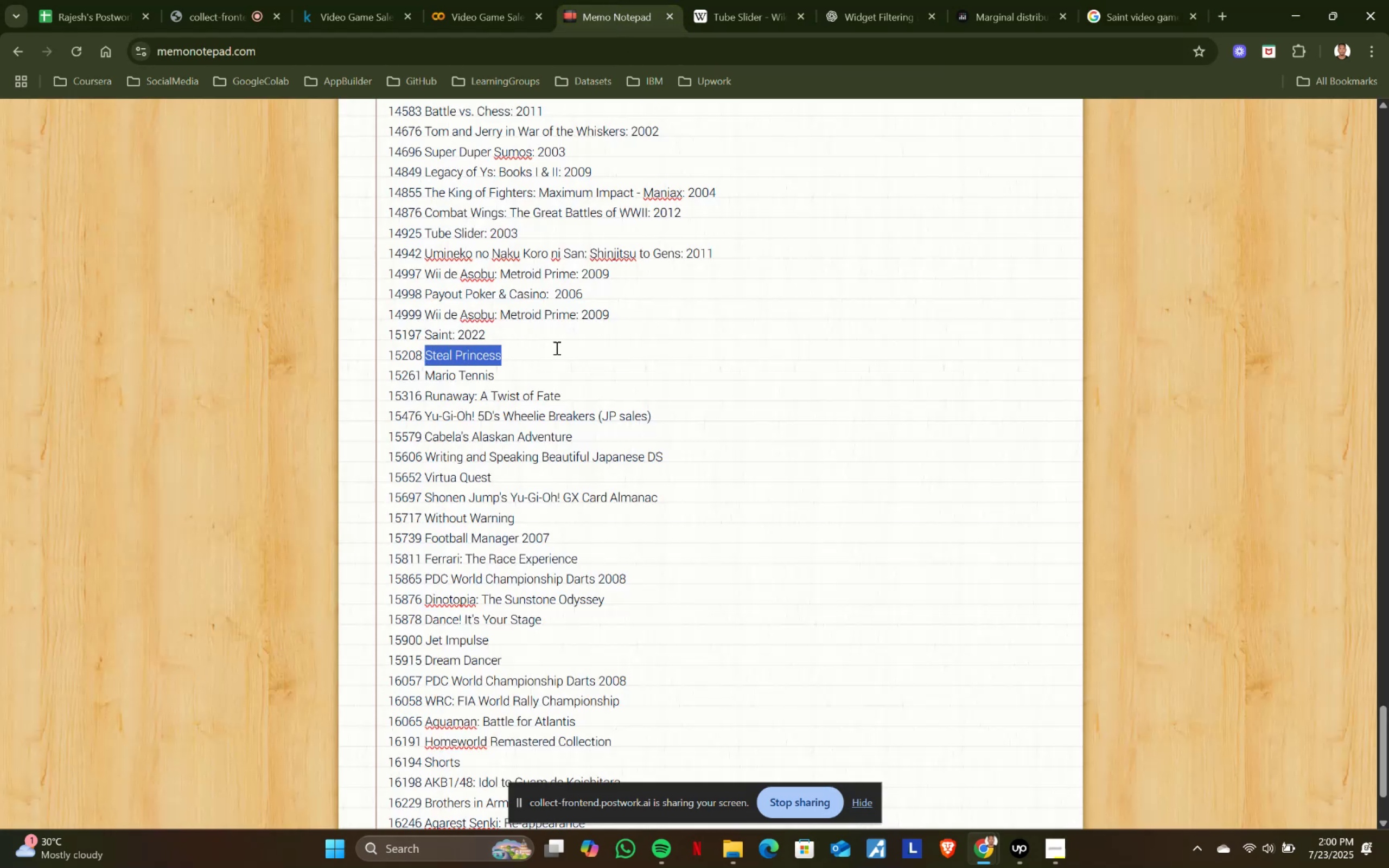 
key(Control+ControlLeft)
 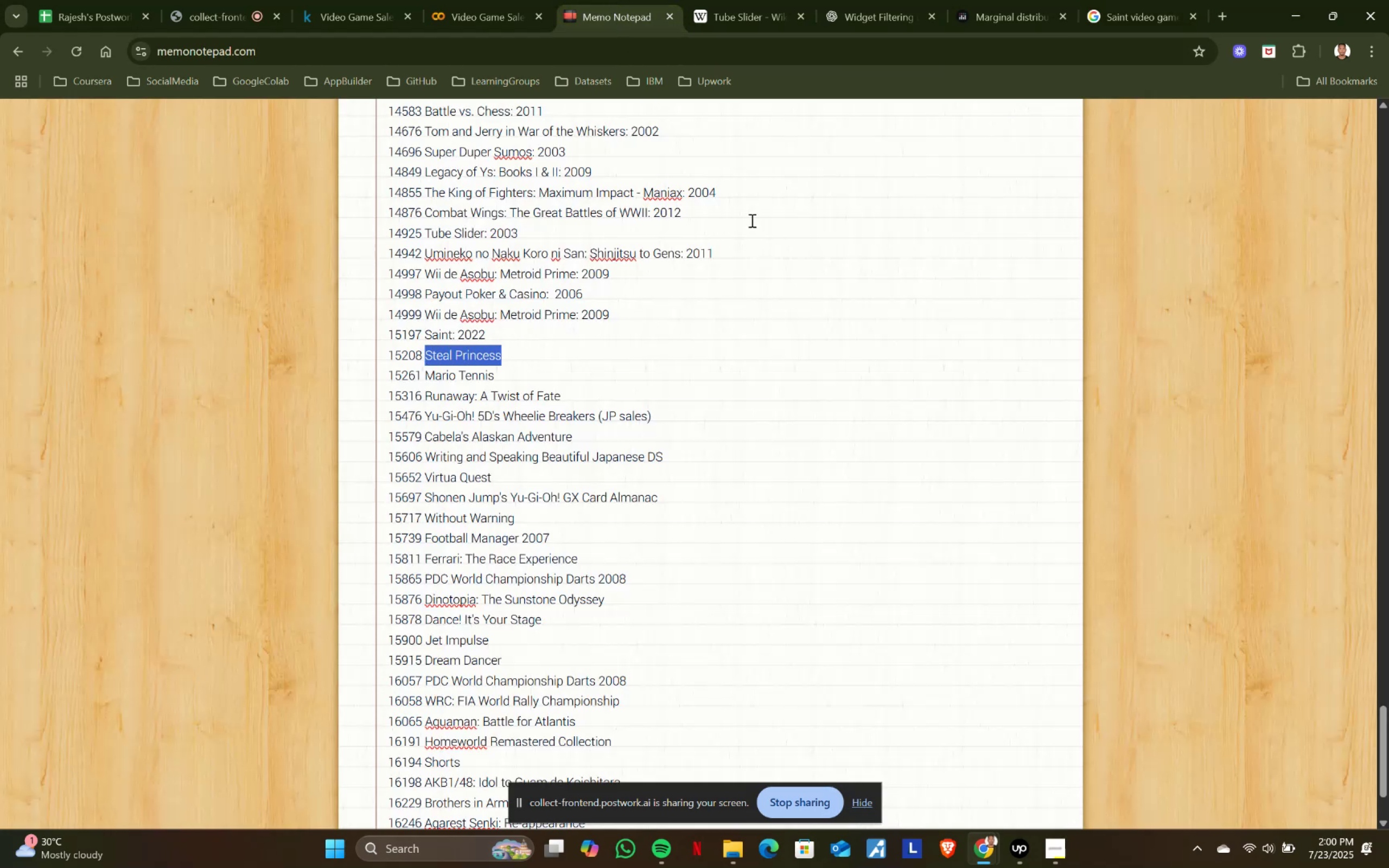 
key(Control+C)
 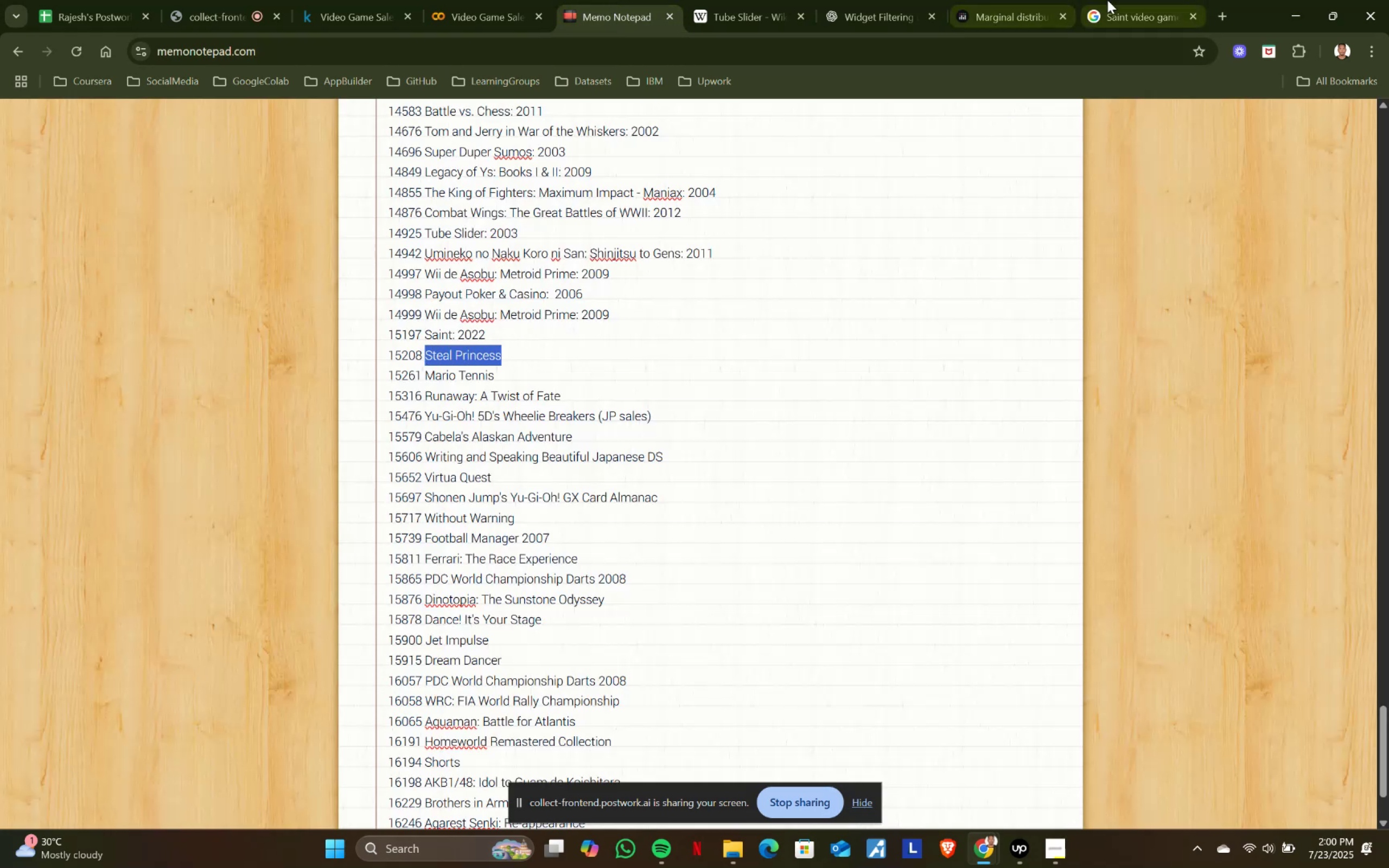 
left_click([1107, 0])
 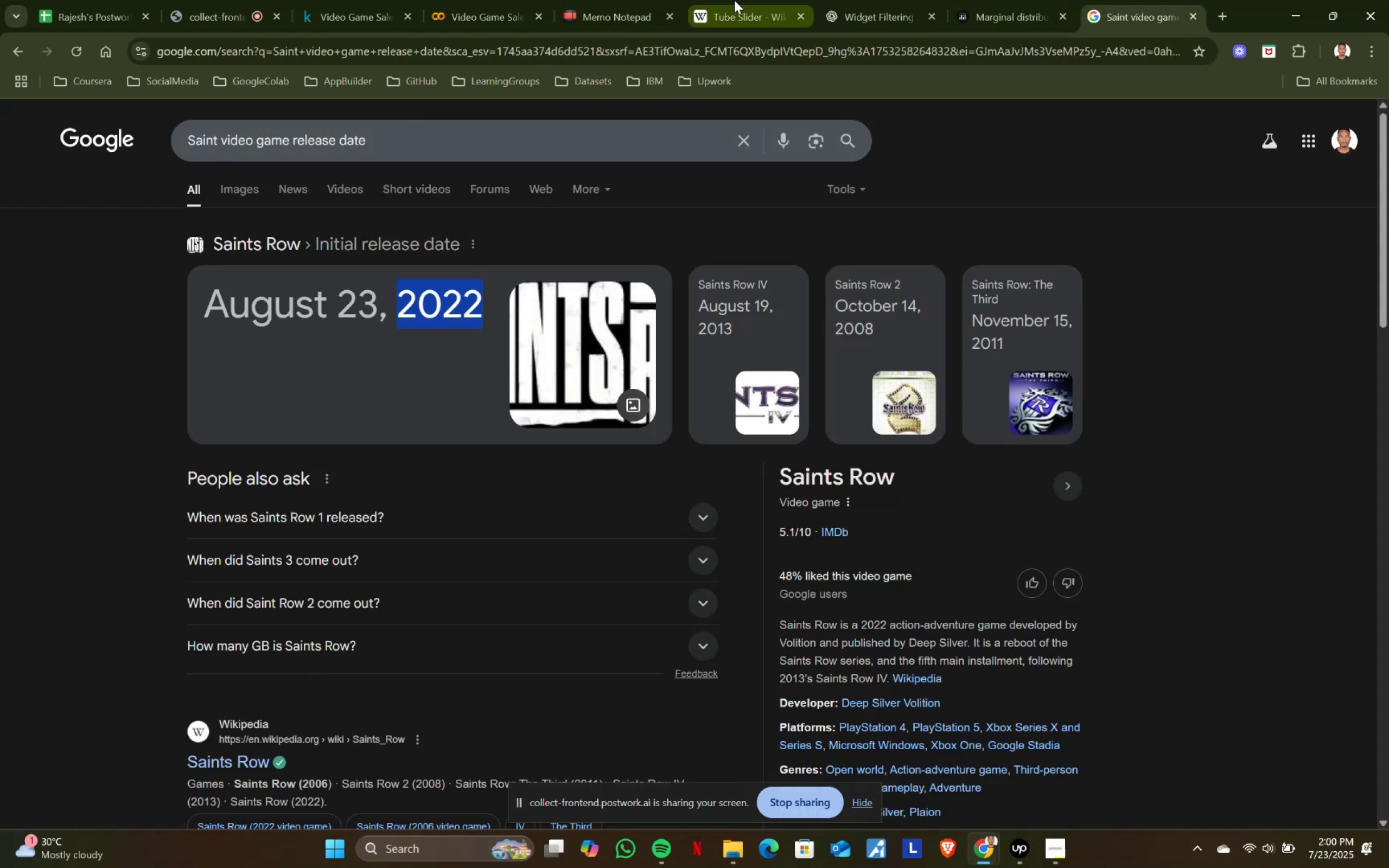 
left_click([737, 0])
 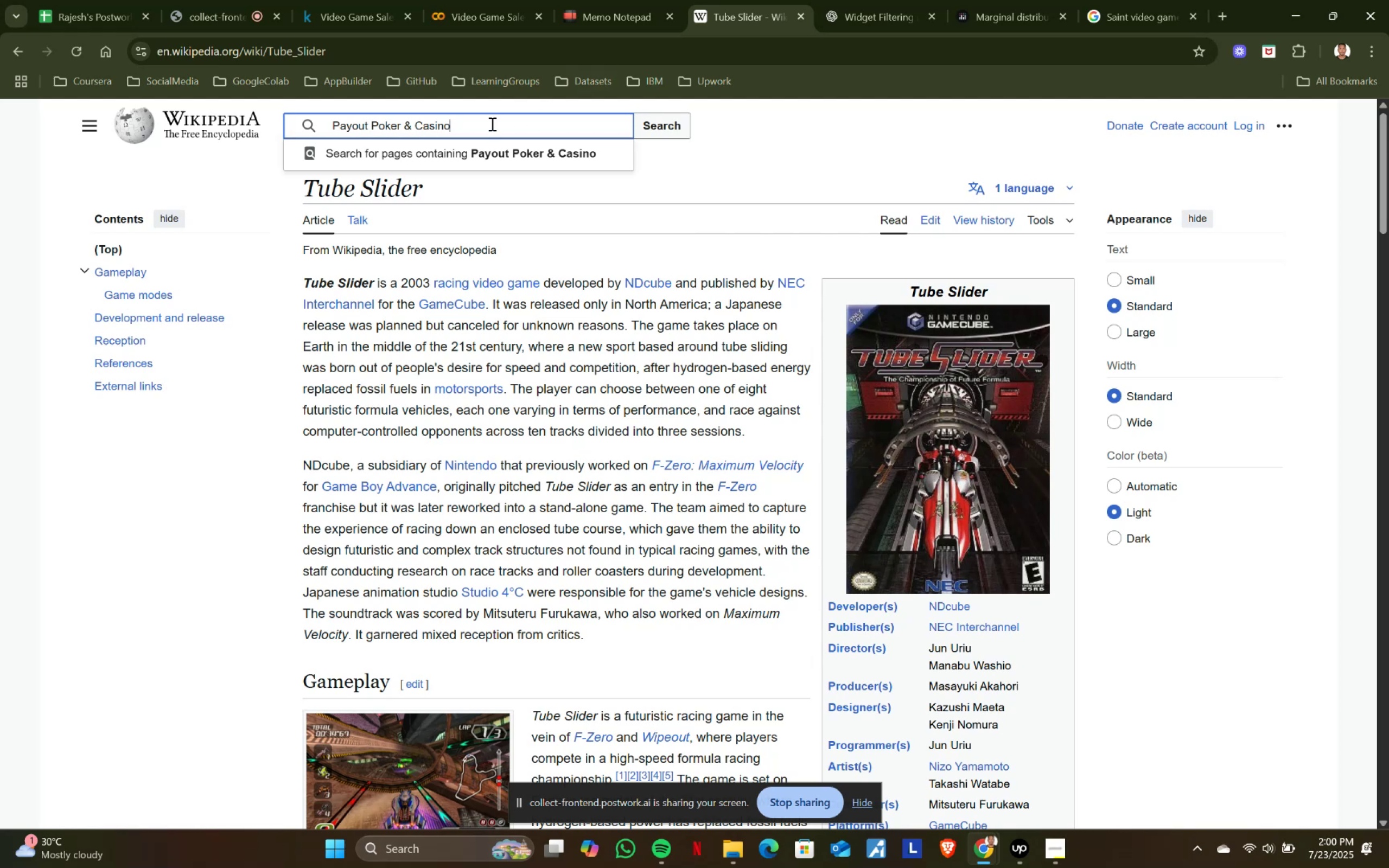 
key(Control+ControlLeft)
 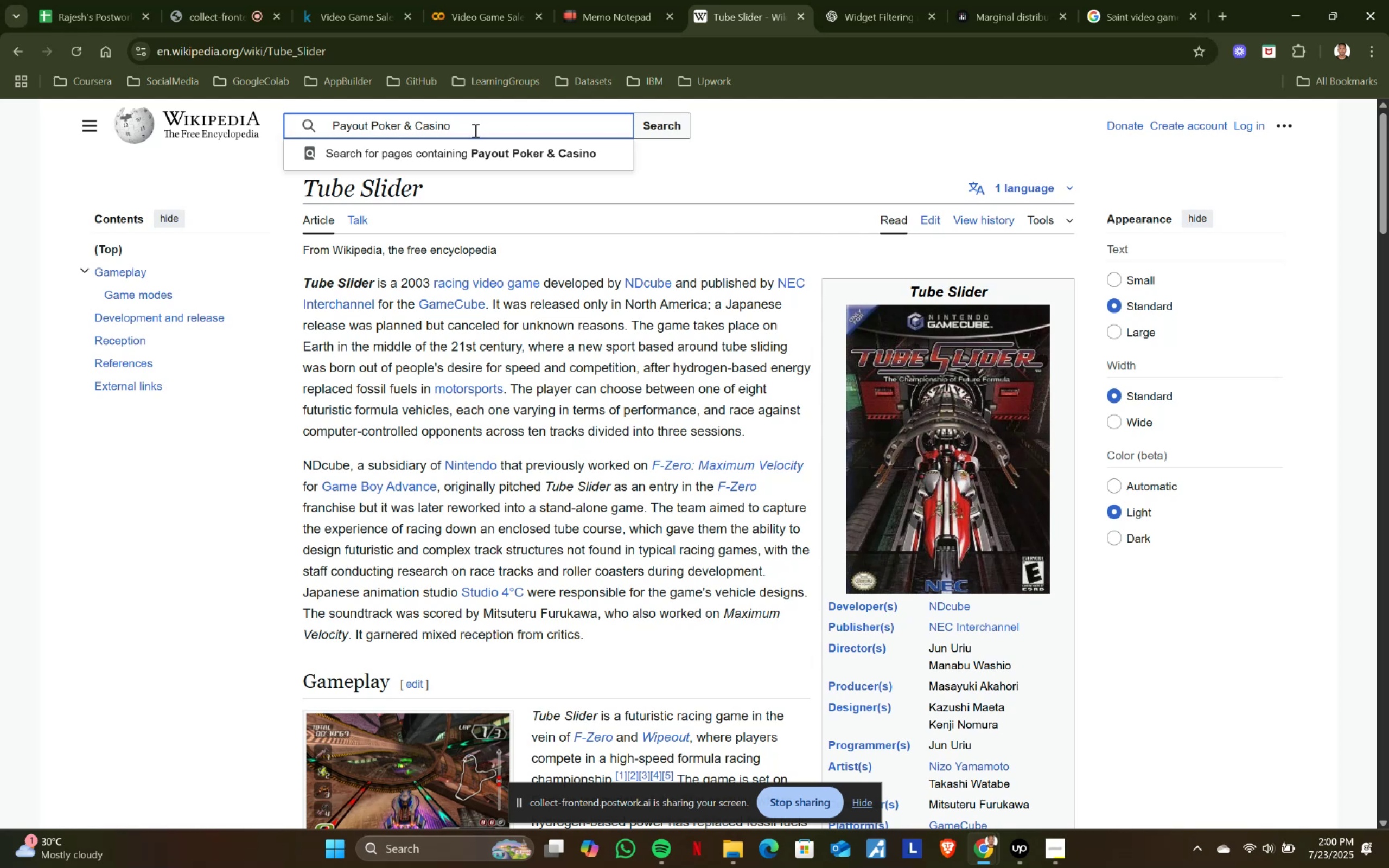 
key(Control+A)
 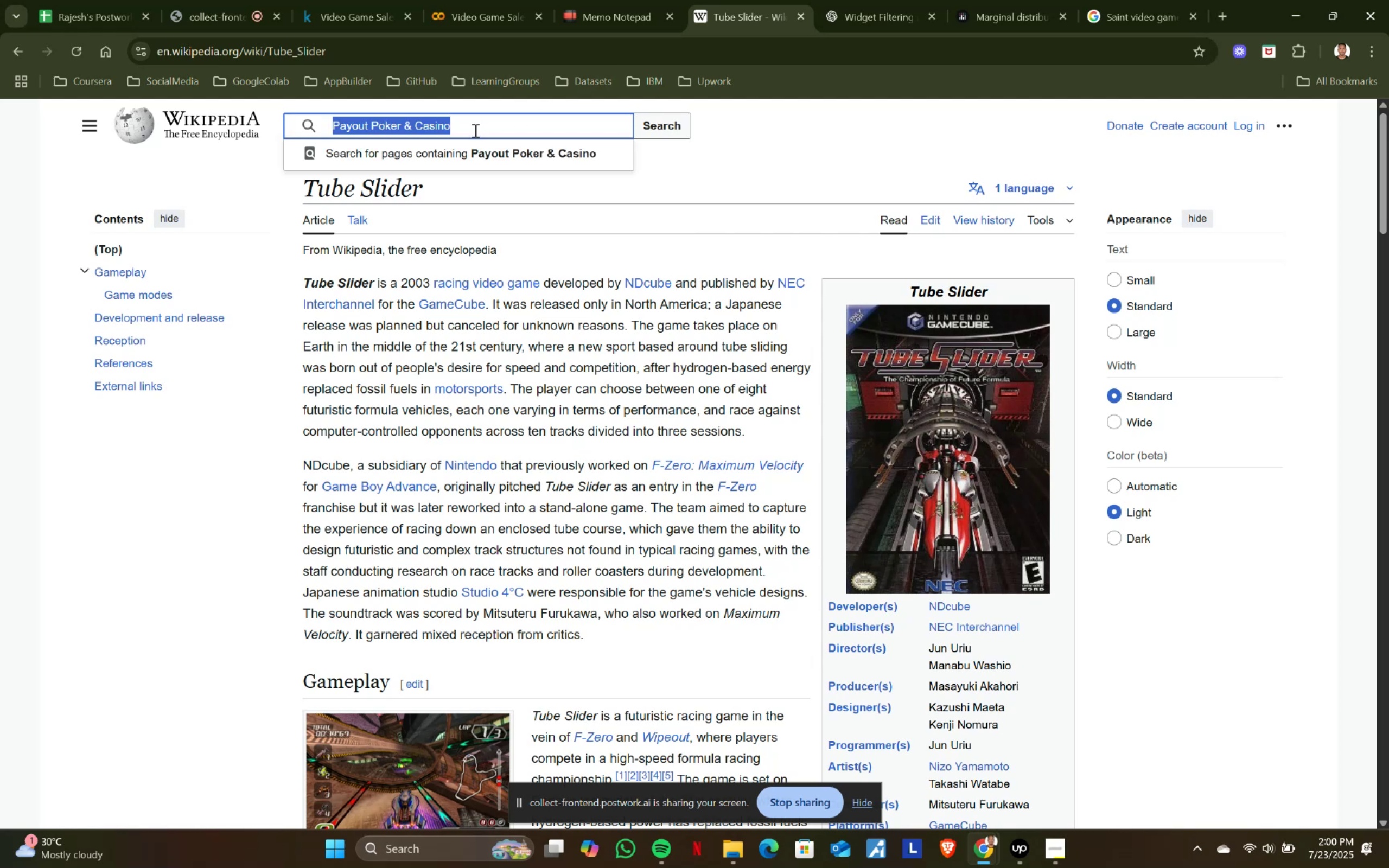 
key(Control+ControlLeft)
 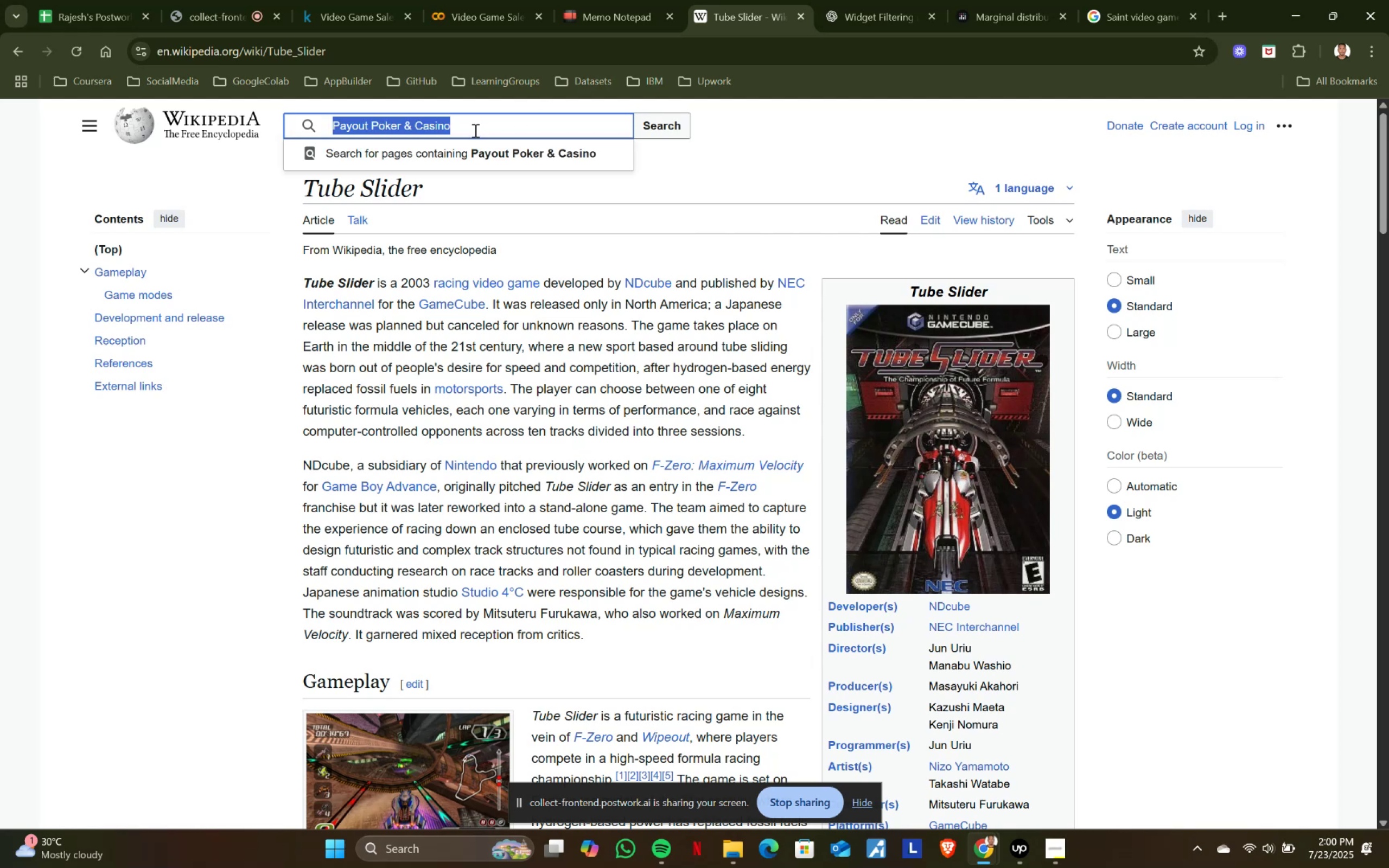 
key(Control+V)
 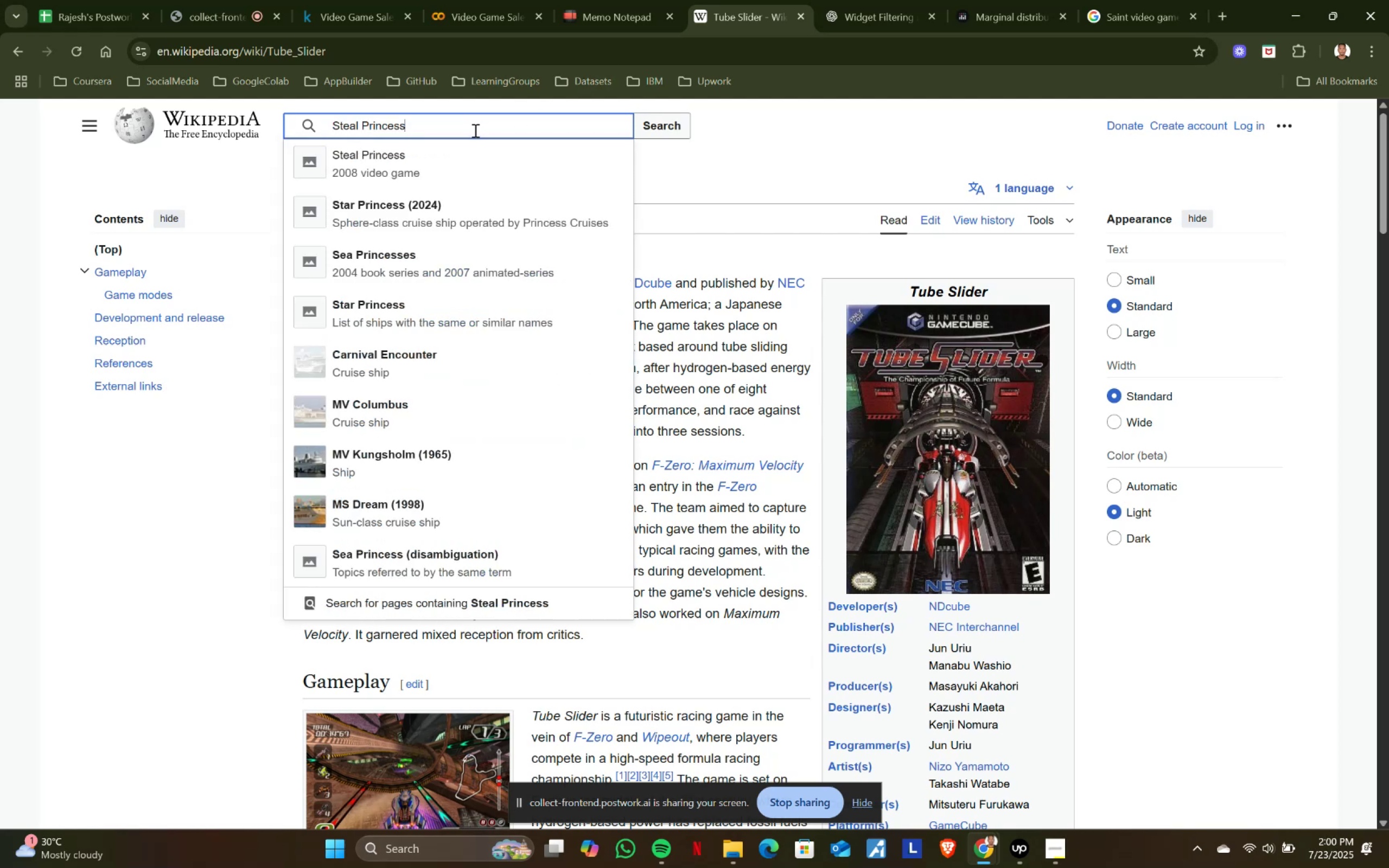 
left_click([429, 175])
 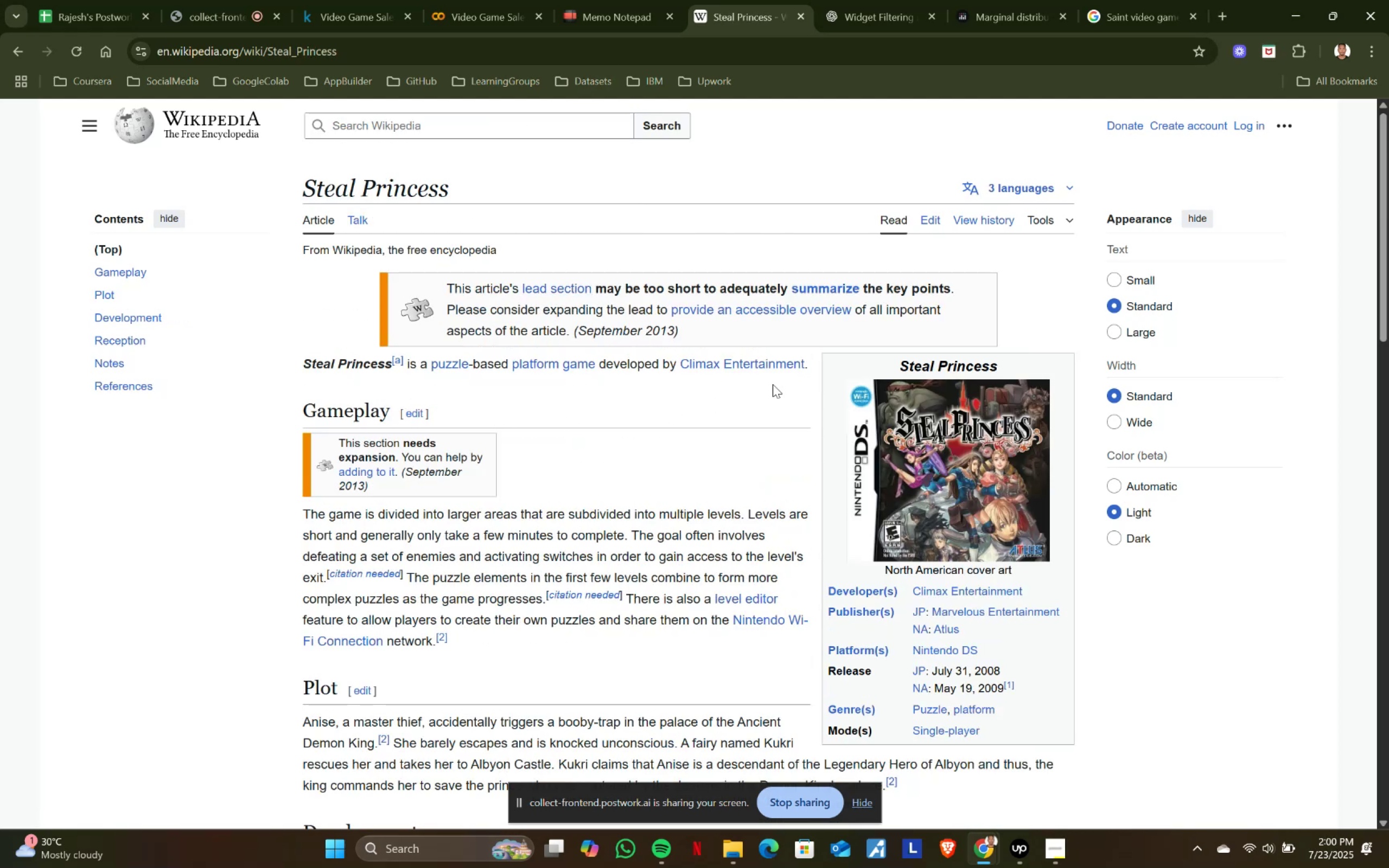 
scroll: coordinate [899, 372], scroll_direction: down, amount: 1.0
 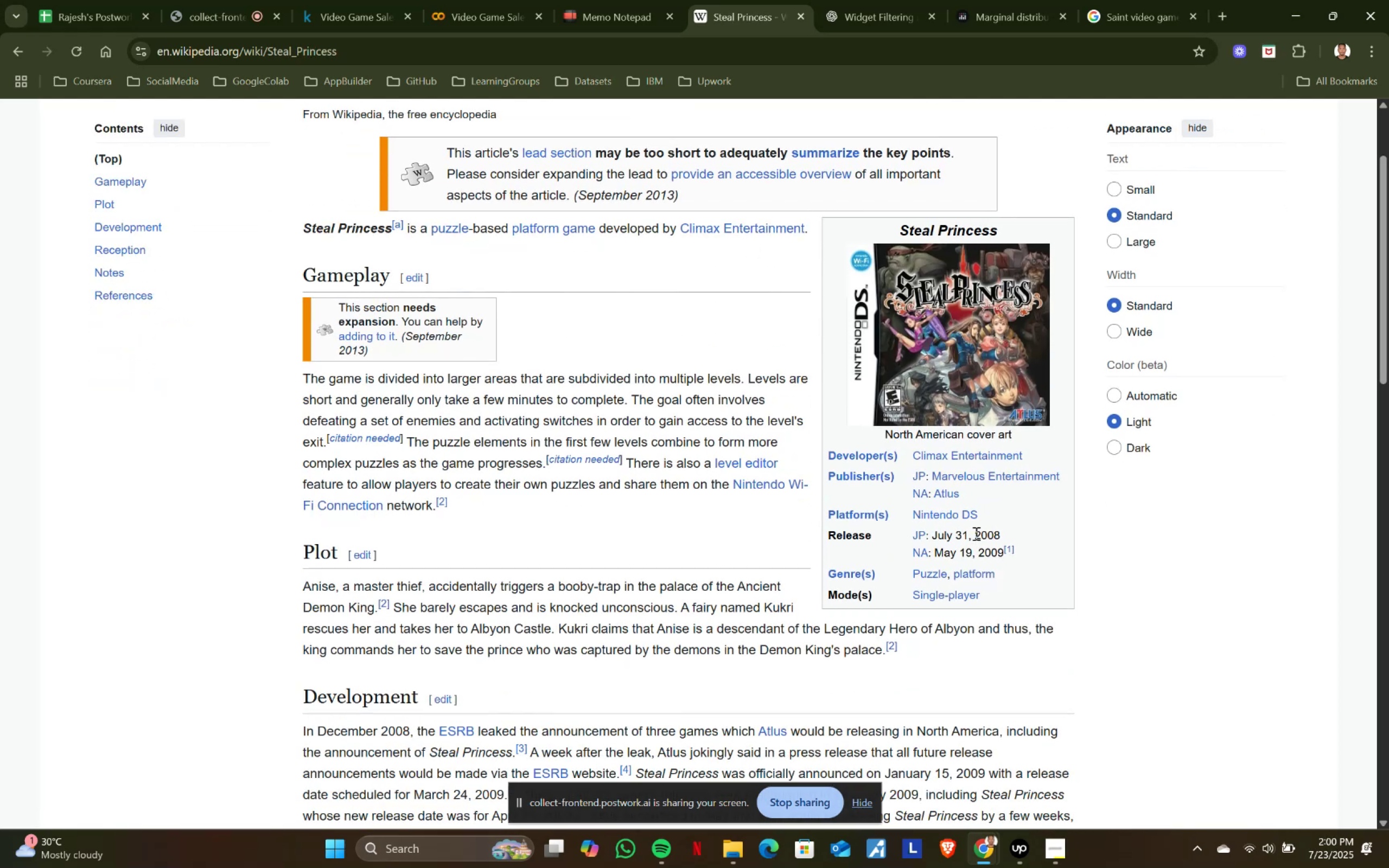 
key(Control+ControlLeft)
 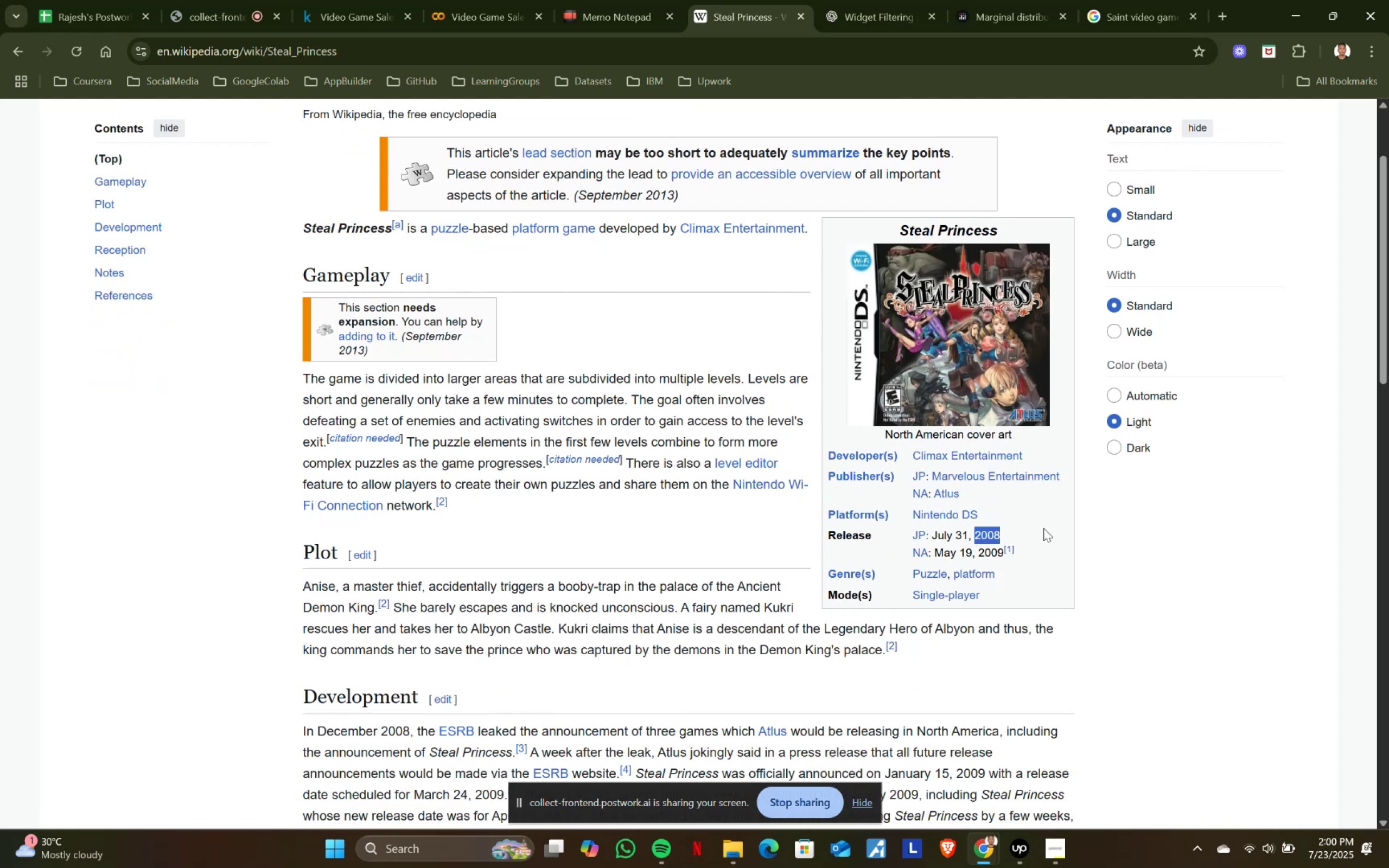 
key(Control+C)
 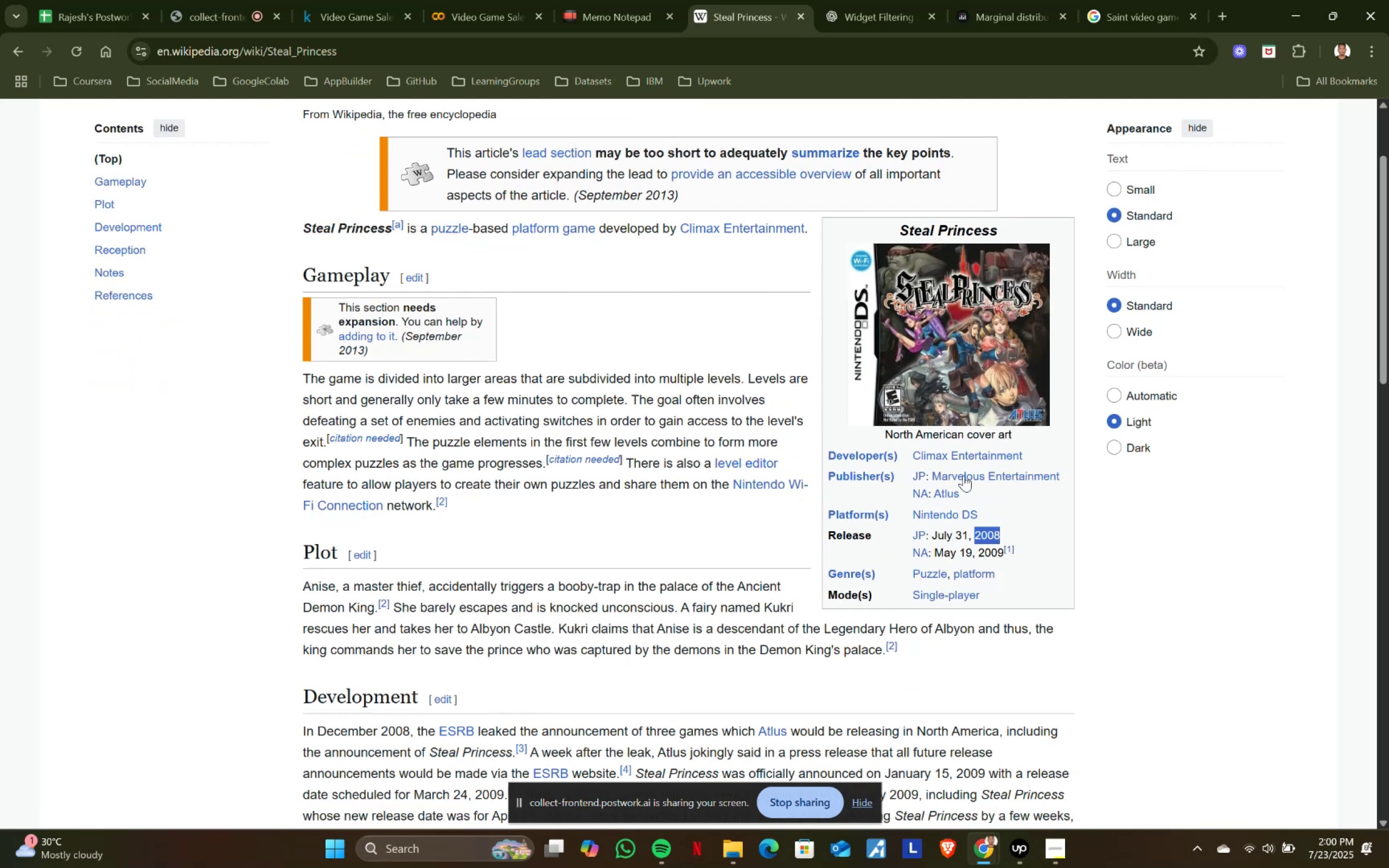 
key(Control+ControlLeft)
 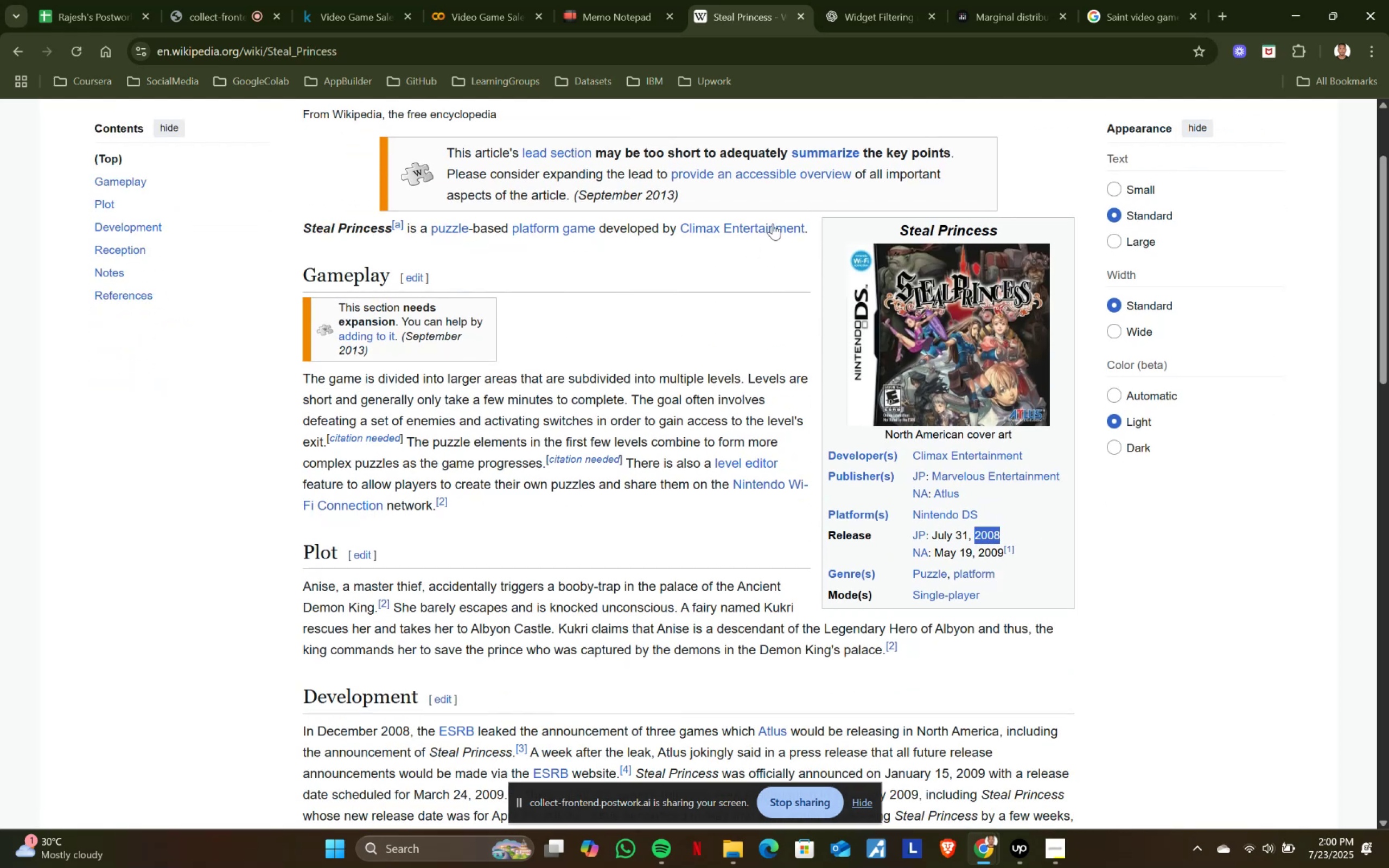 
key(Control+C)
 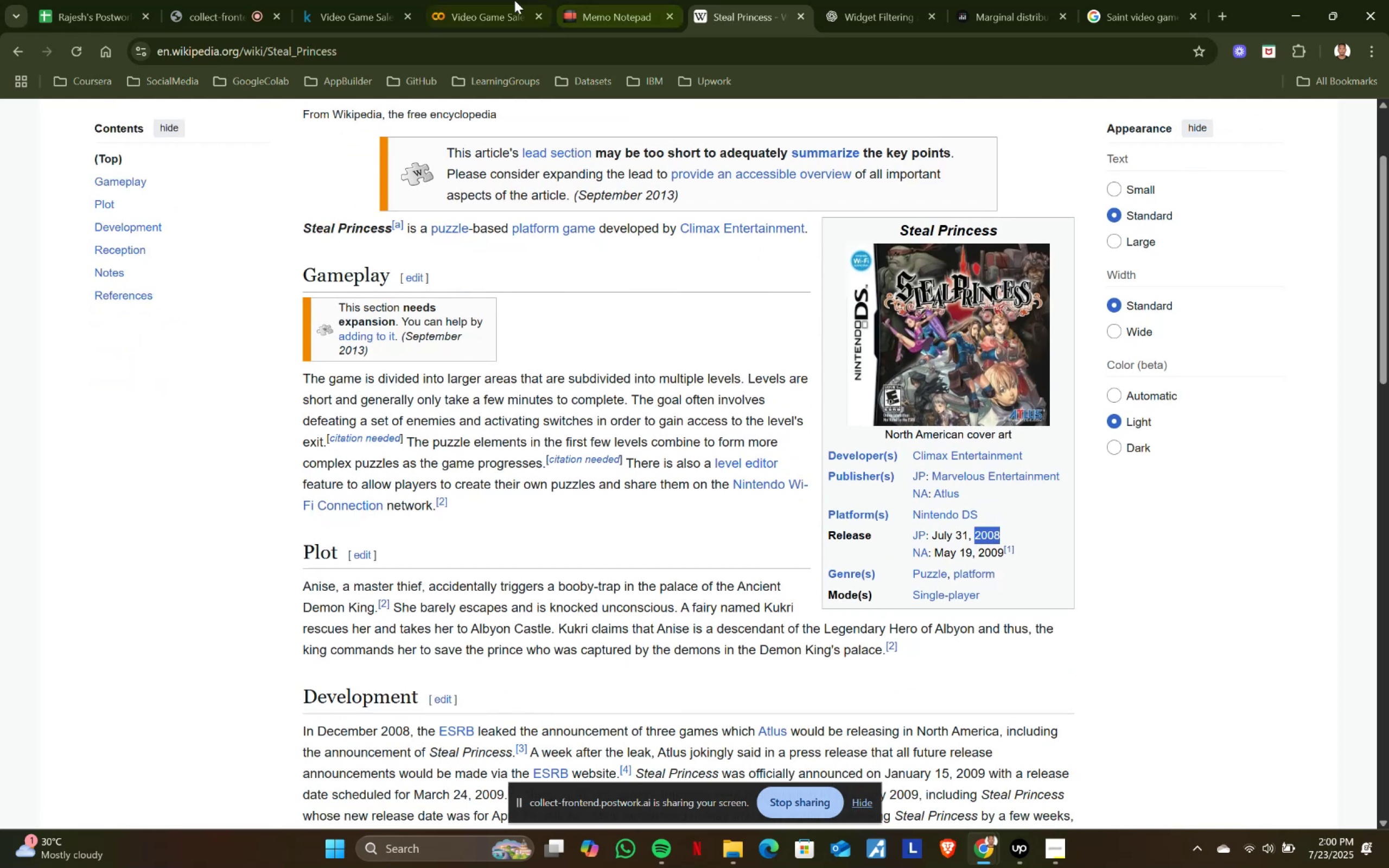 
left_click([500, 0])
 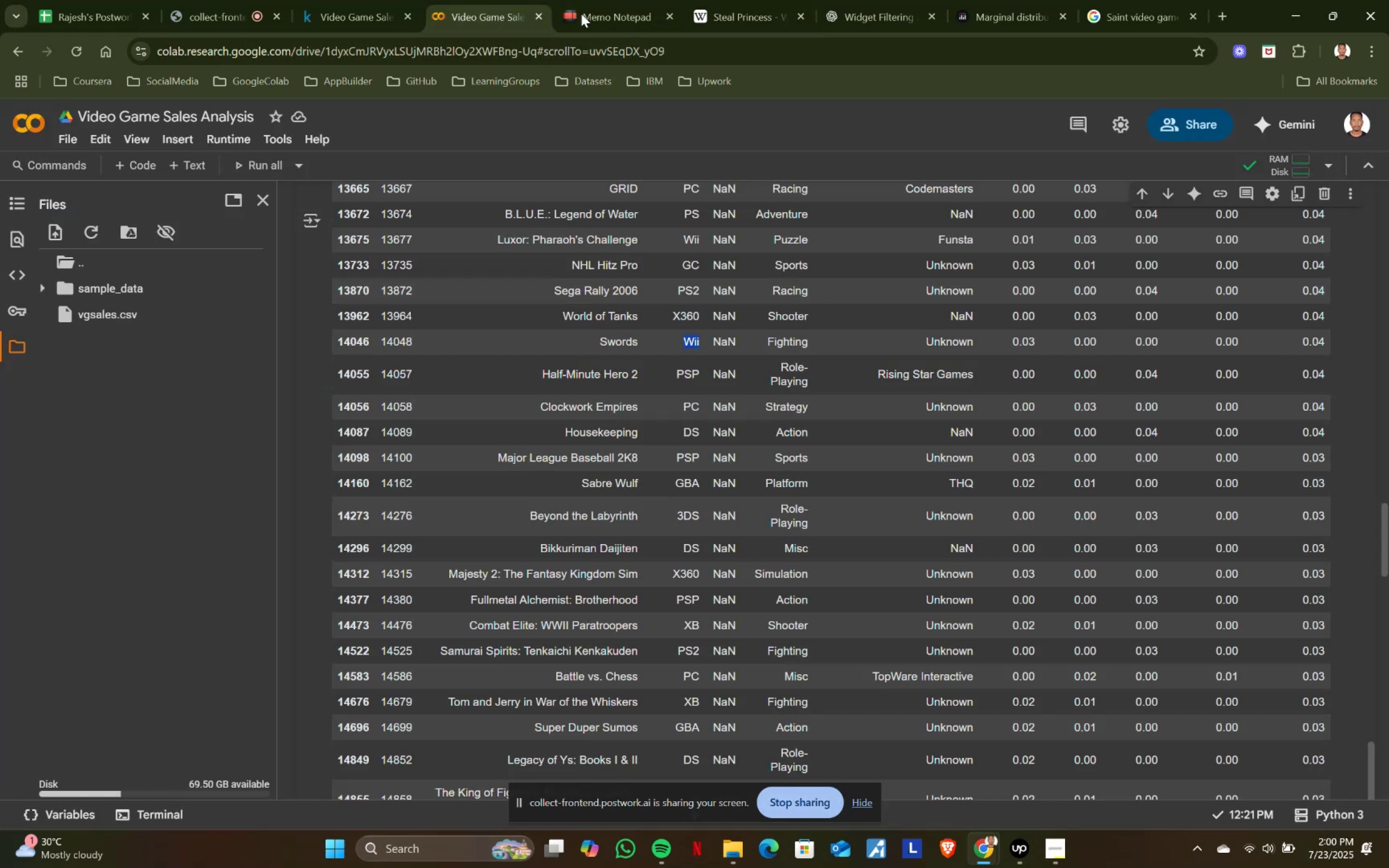 
left_click([614, 0])
 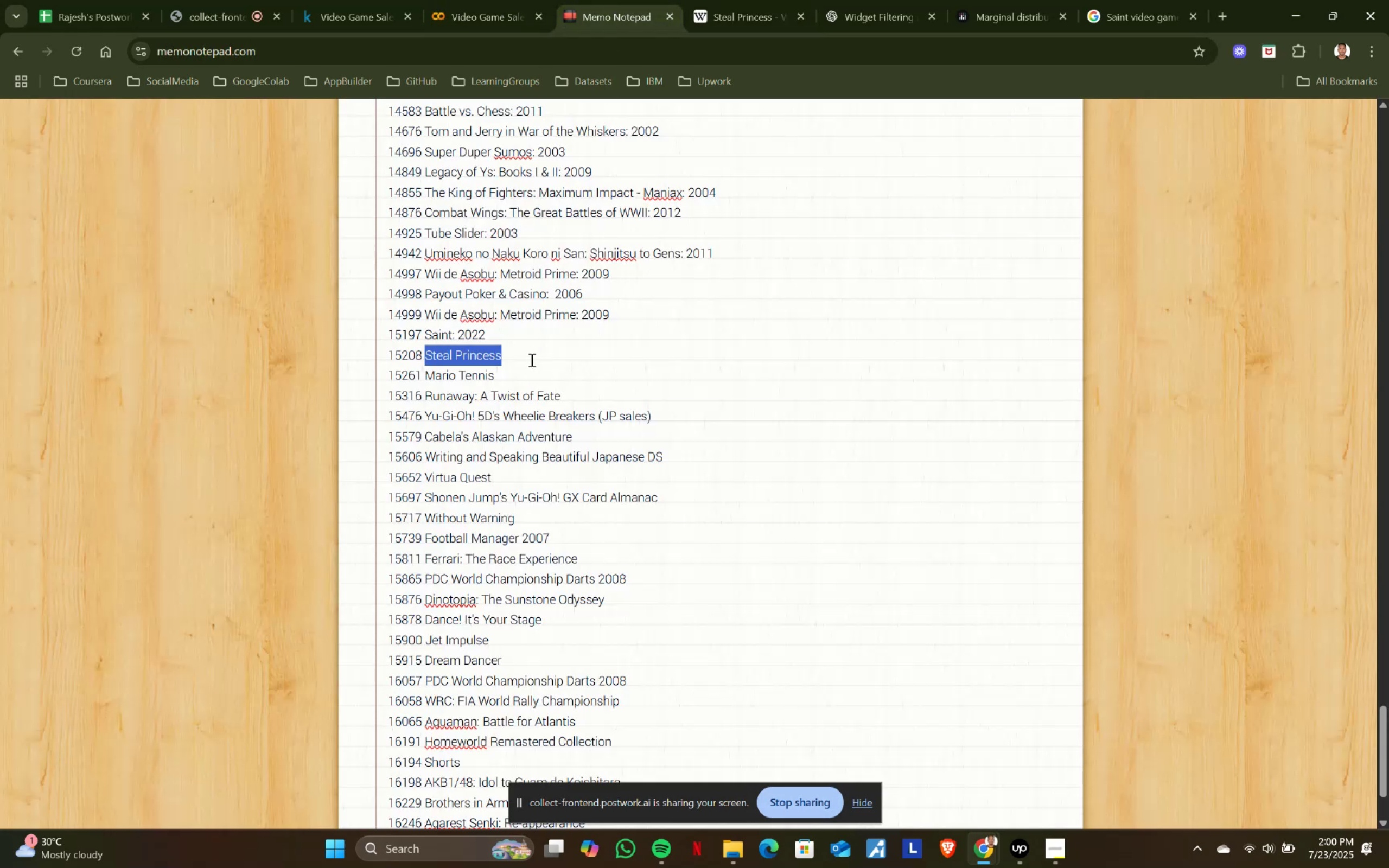 
left_click([529, 363])
 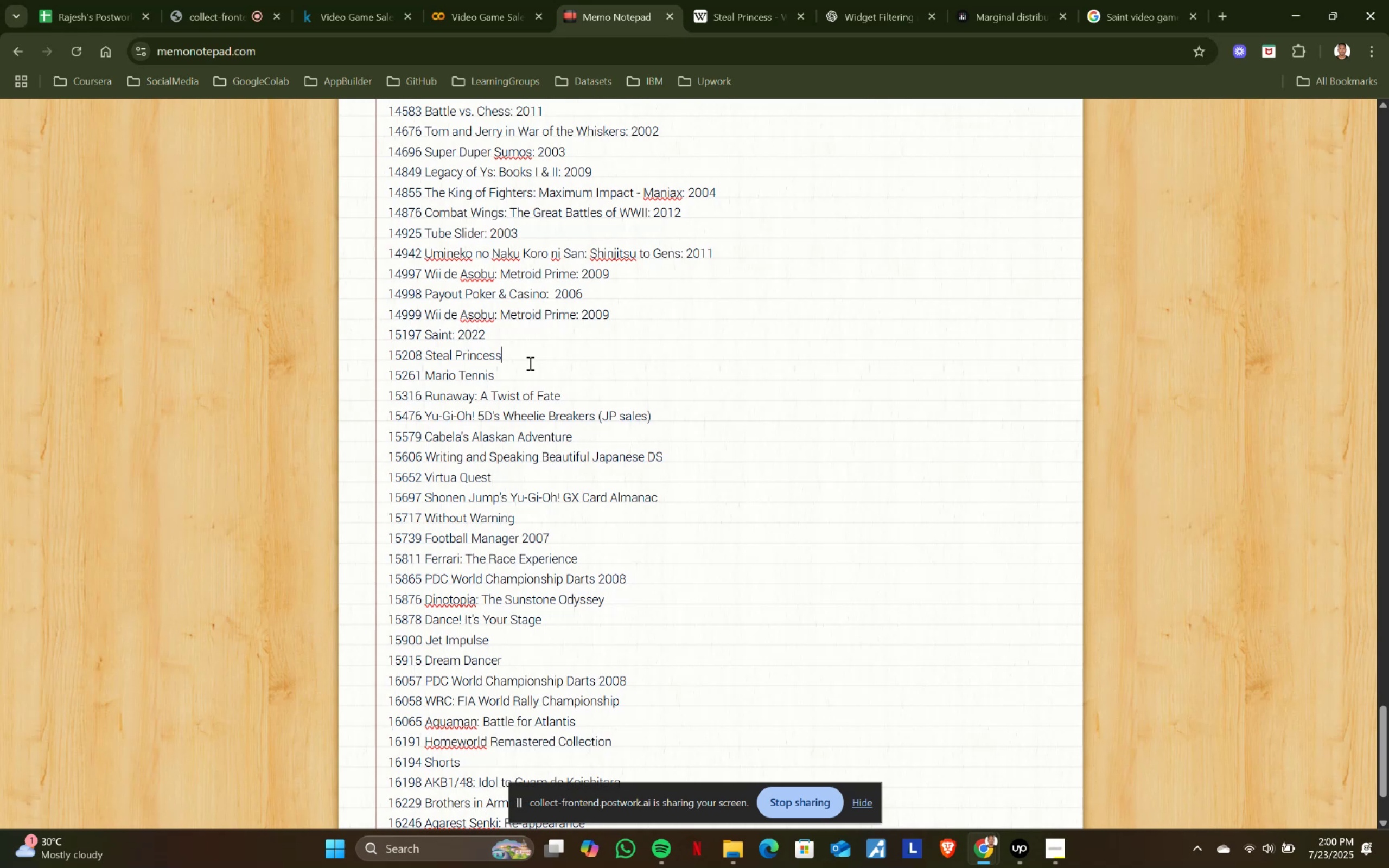 
key(Shift+ShiftRight)
 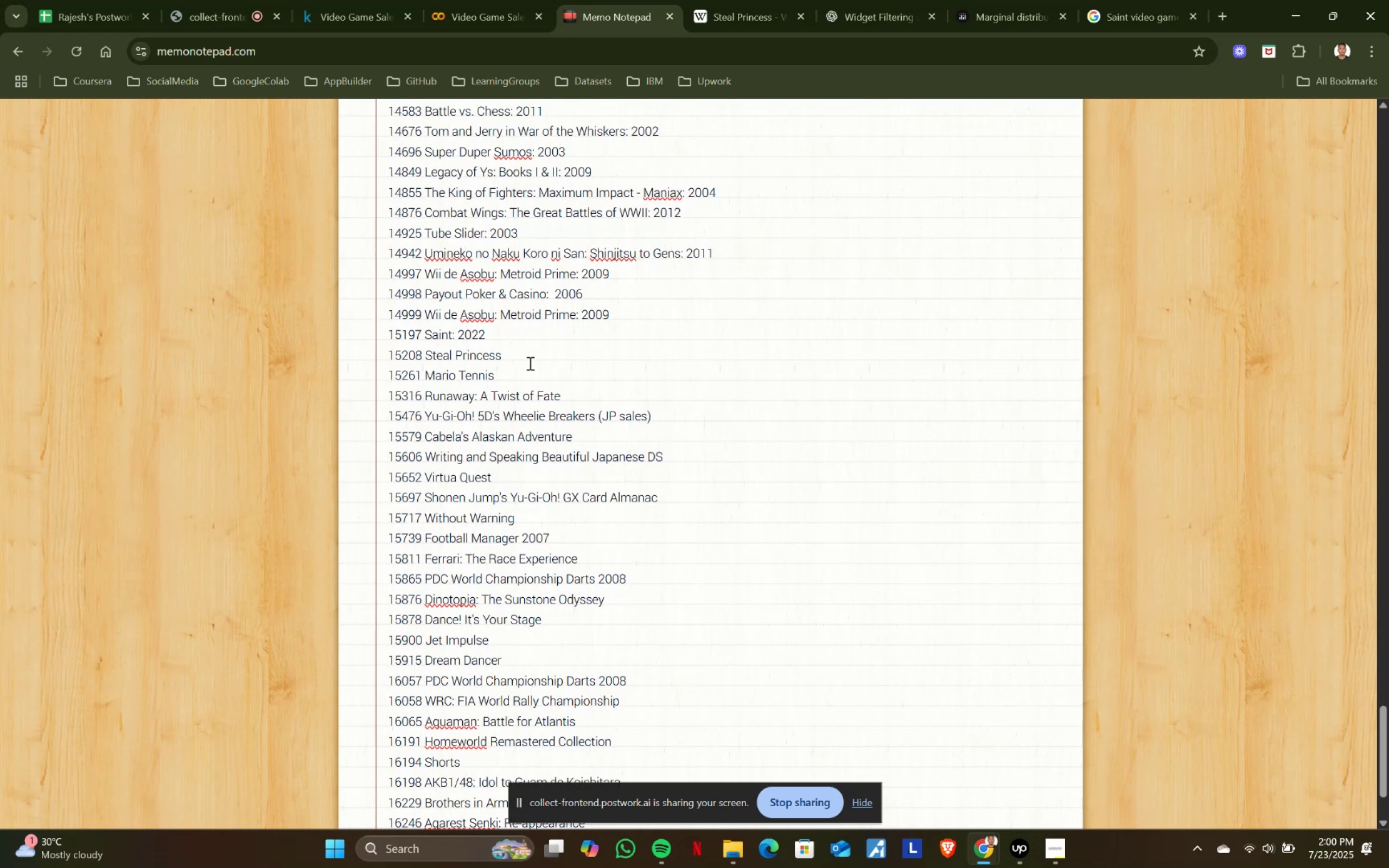 
key(Shift+Semicolon)
 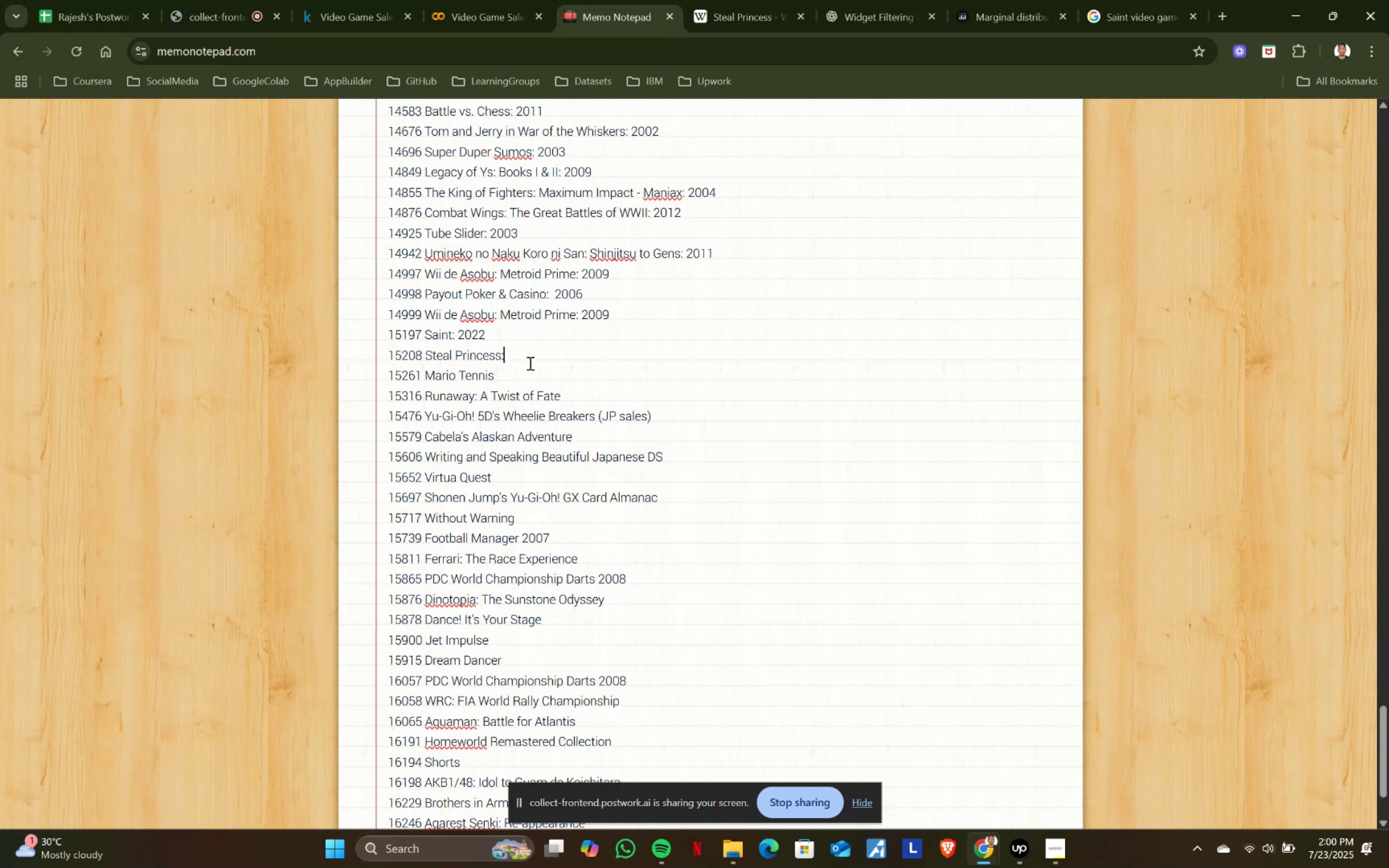 
key(Space)
 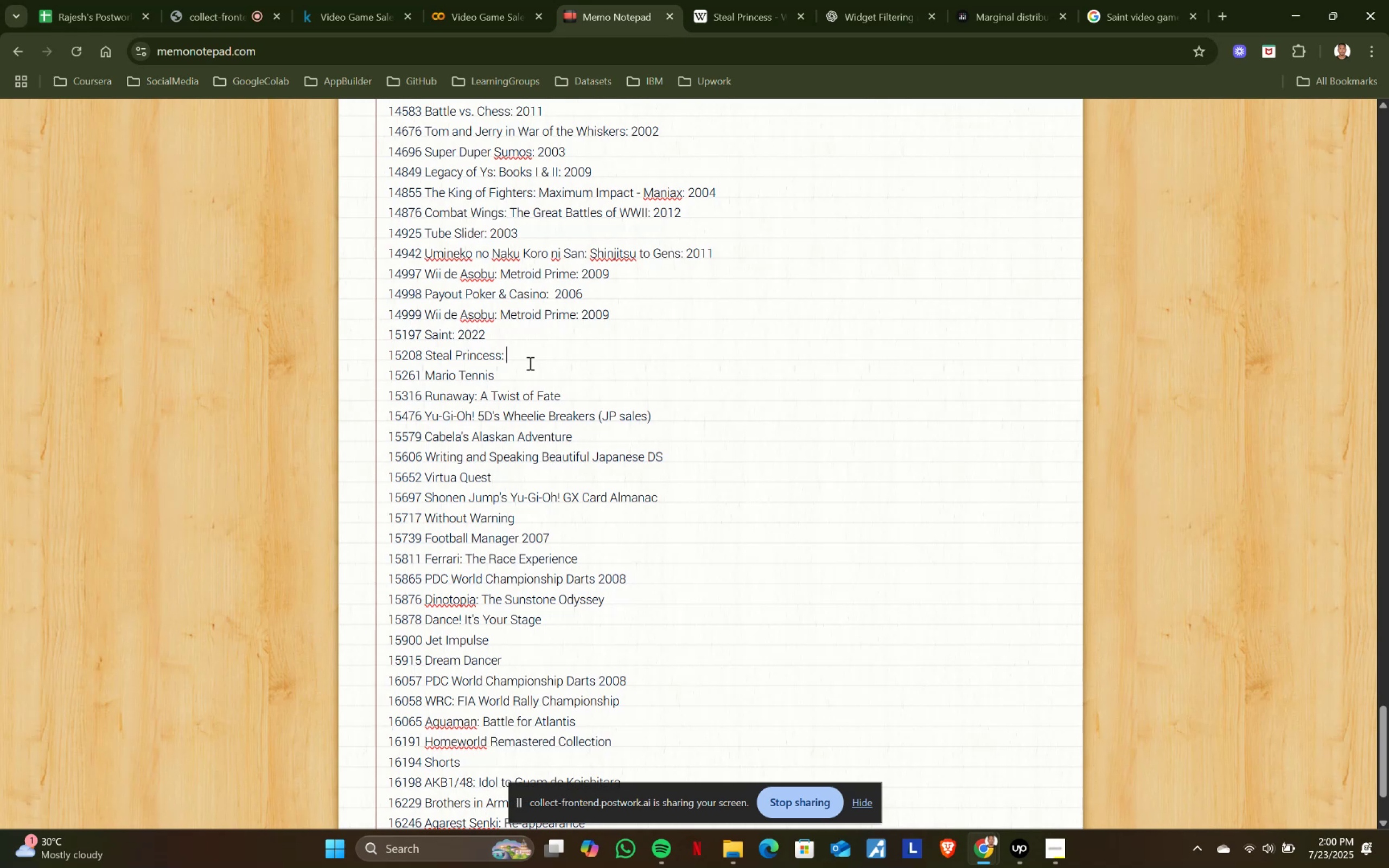 
key(Control+ControlLeft)
 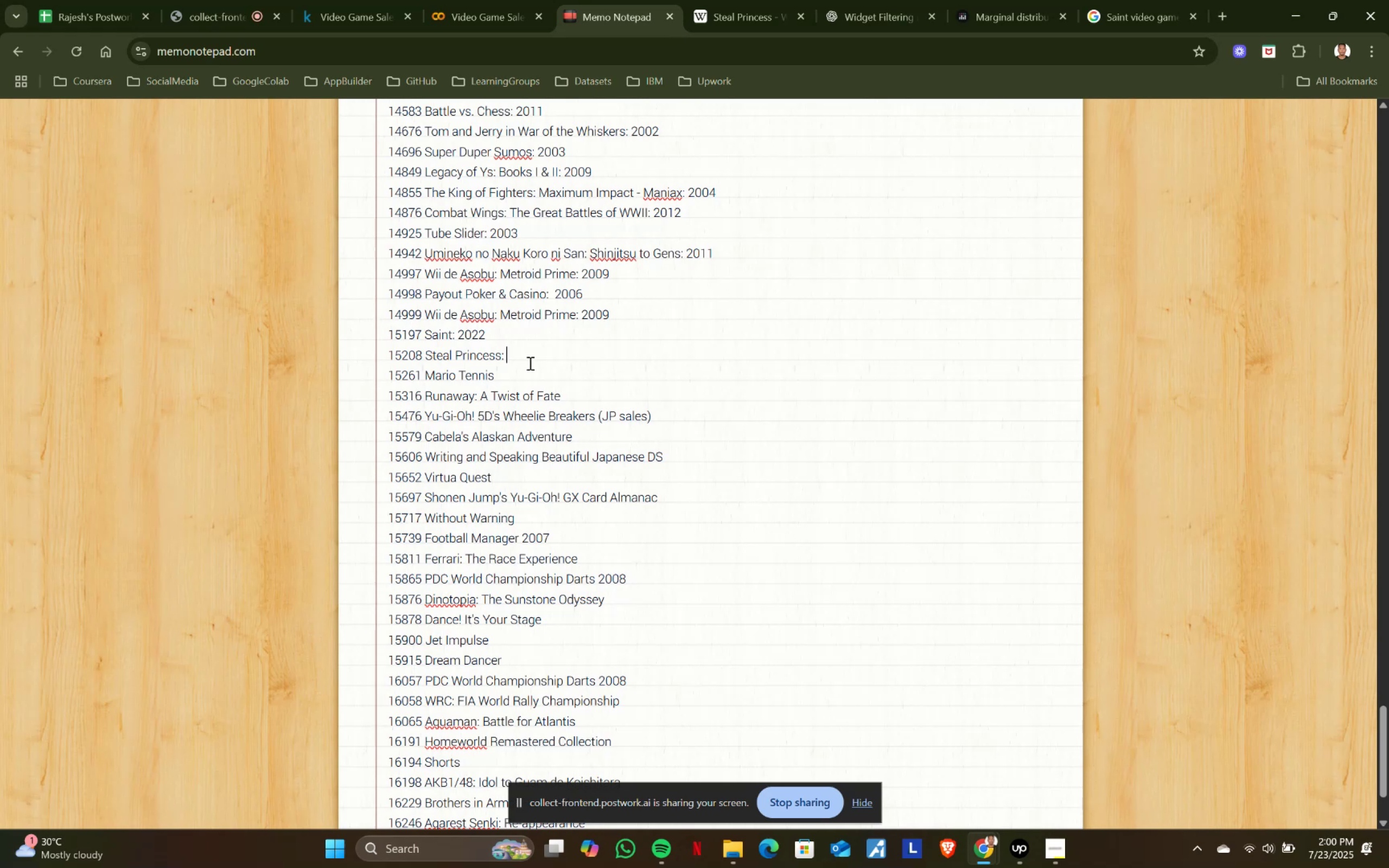 
key(Control+V)
 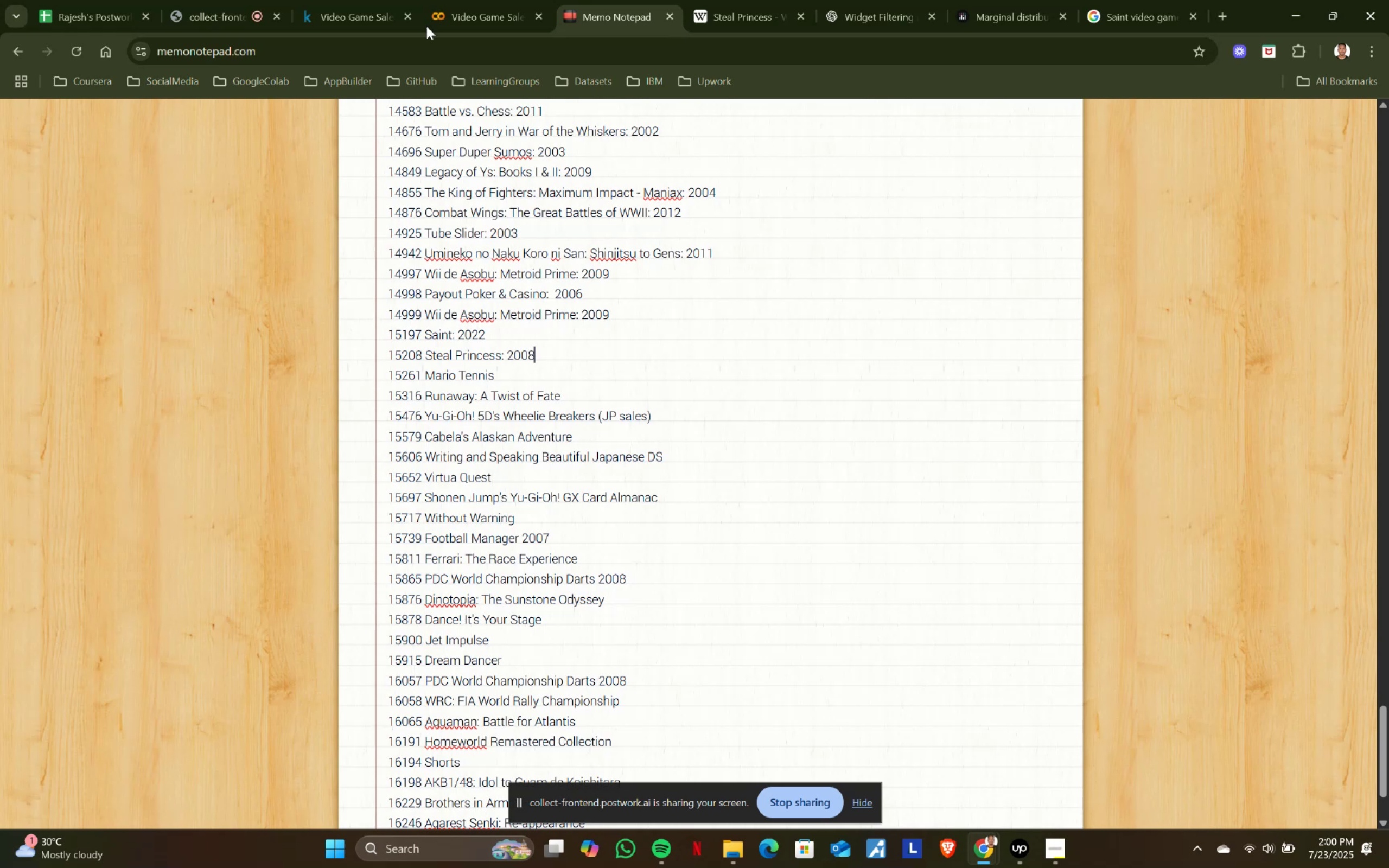 
left_click([254, 0])
 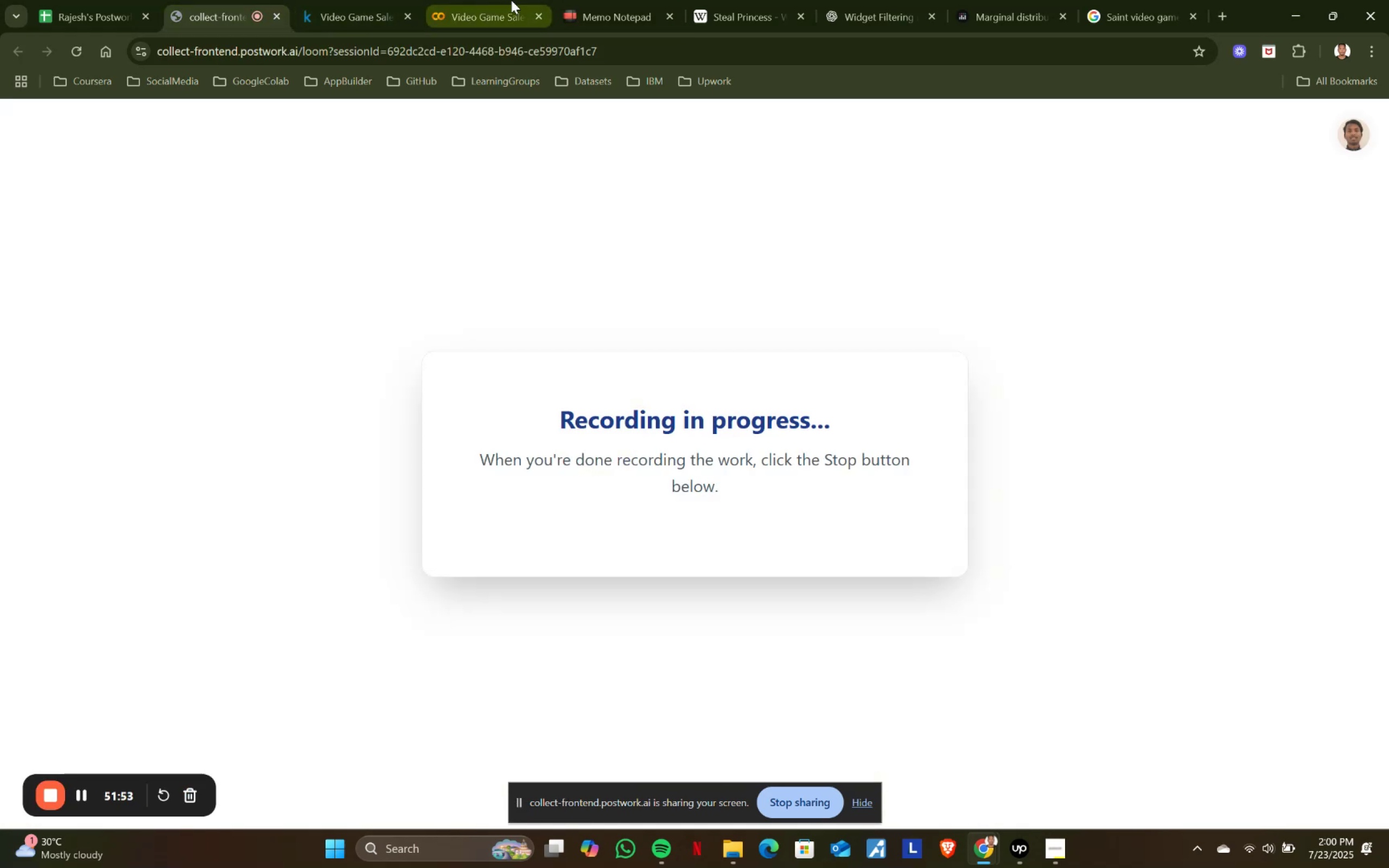 
left_click([597, 0])
 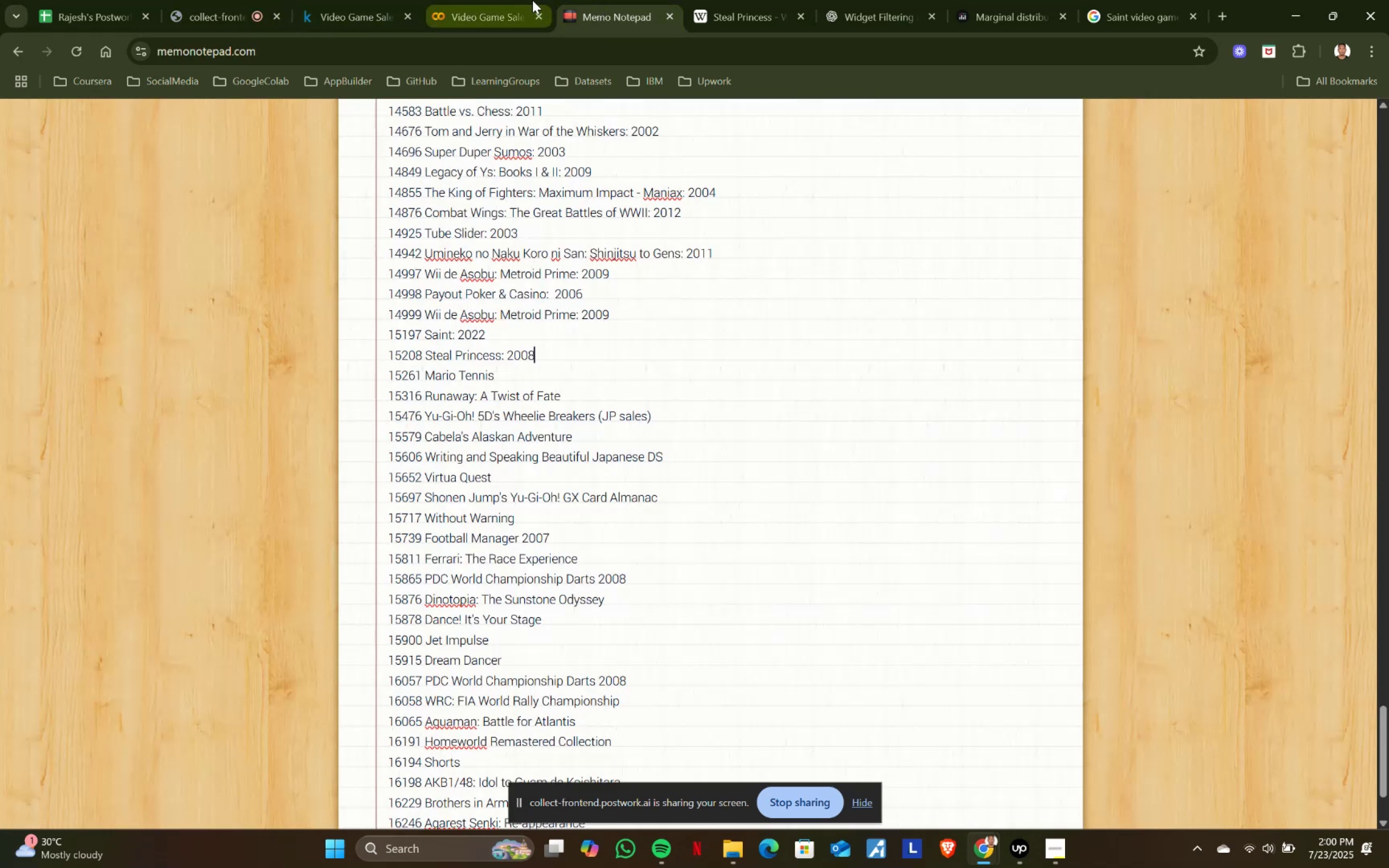 
left_click([532, 0])
 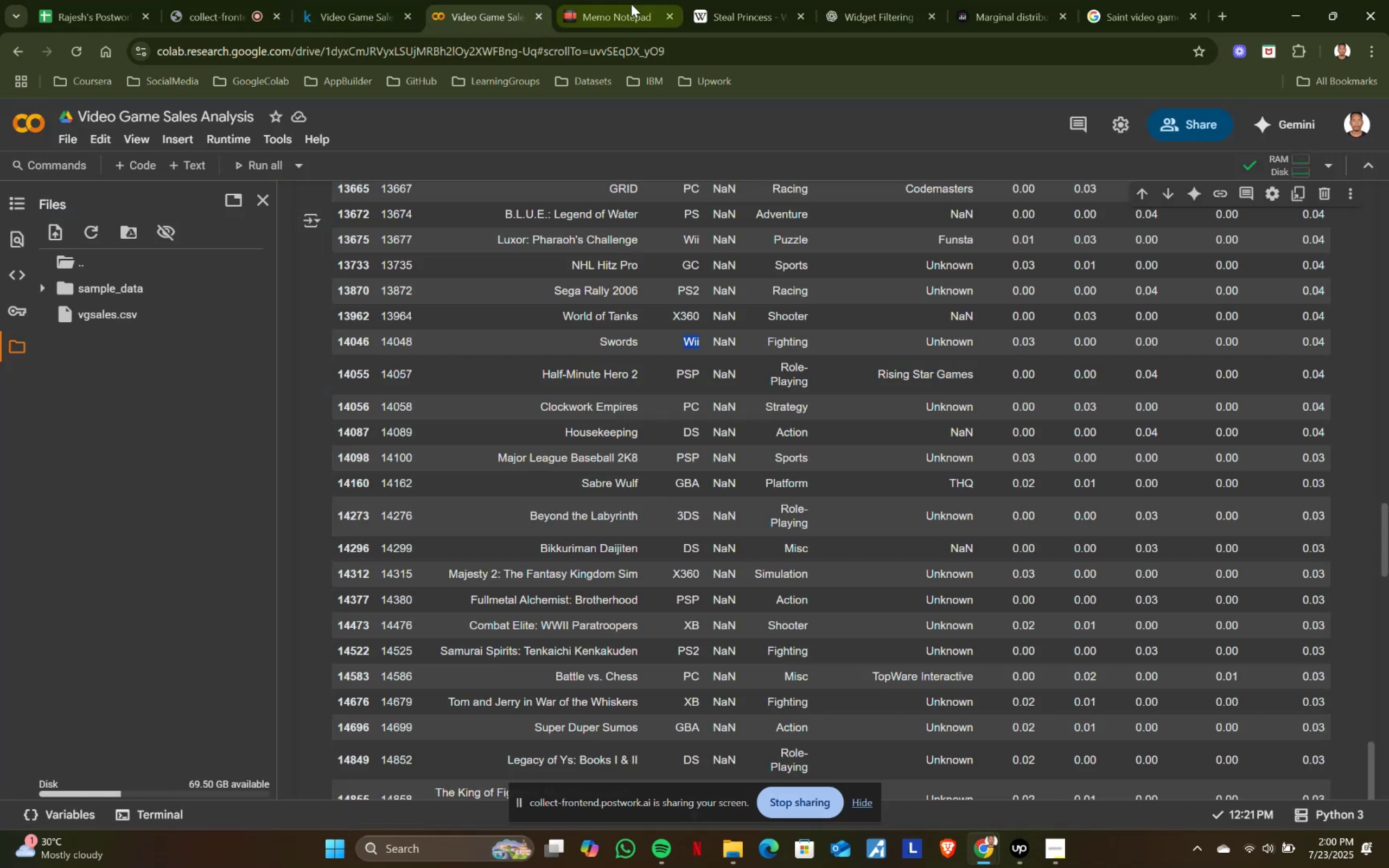 
left_click([631, 4])
 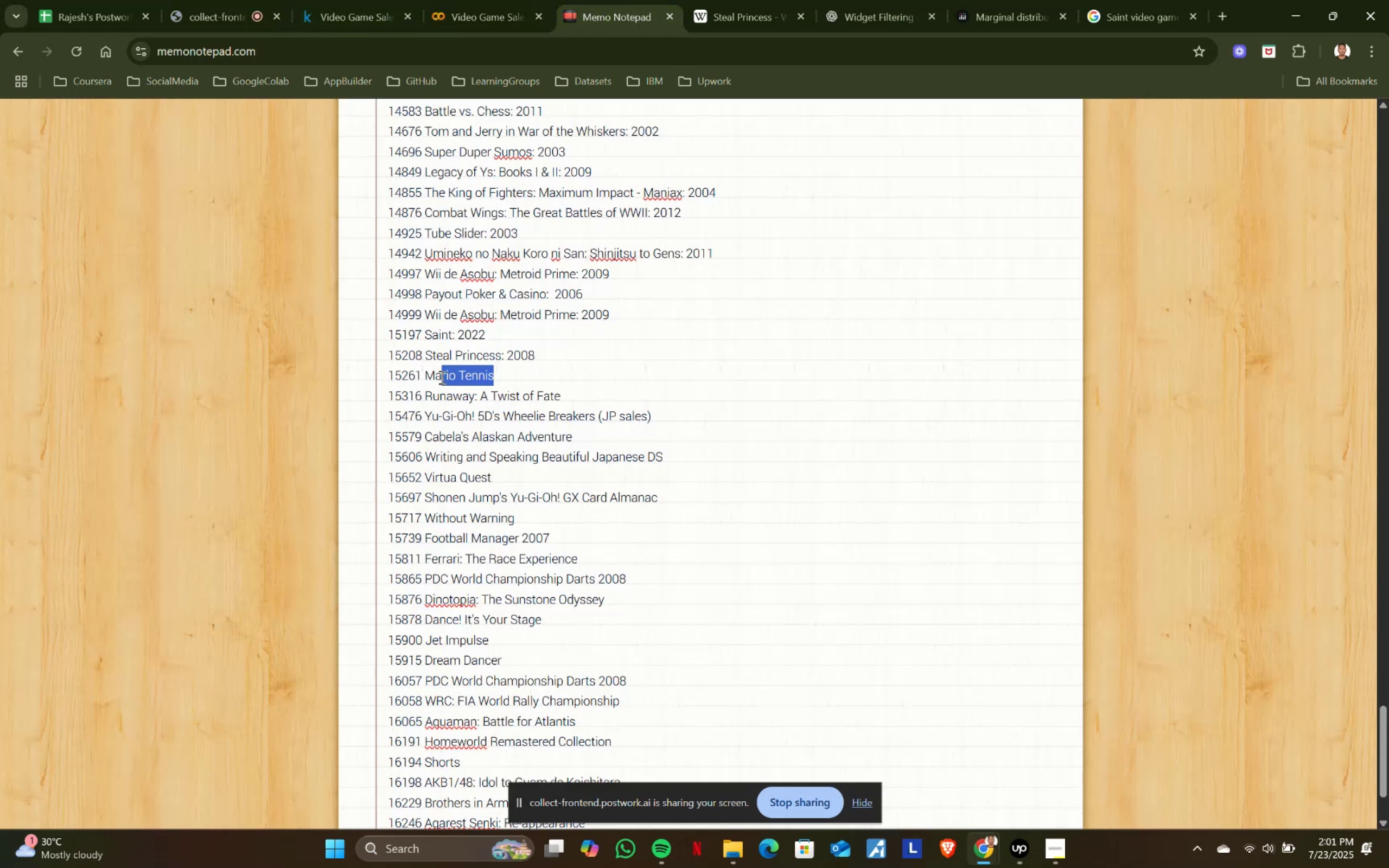 
key(Control+ControlLeft)
 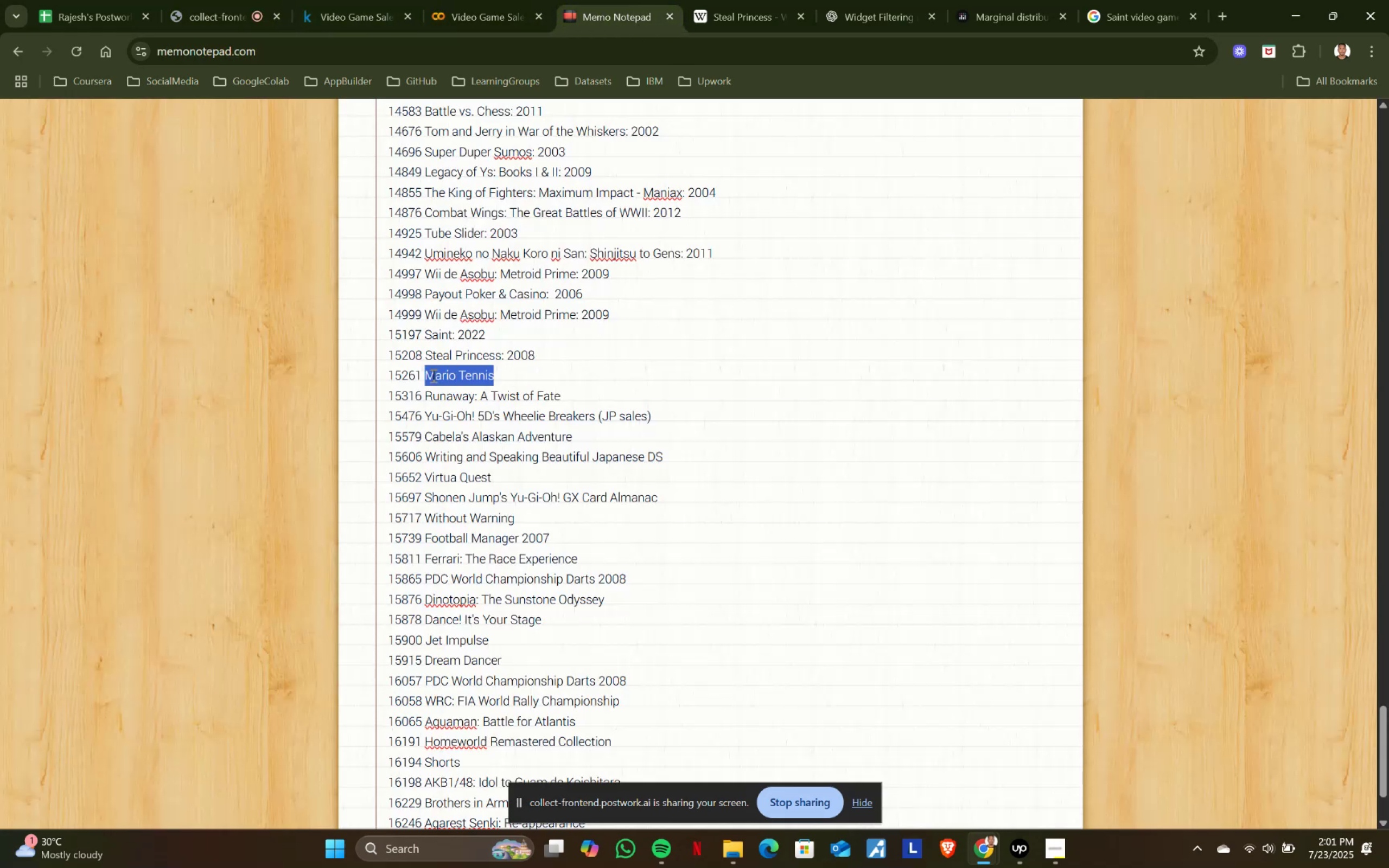 
key(Control+C)
 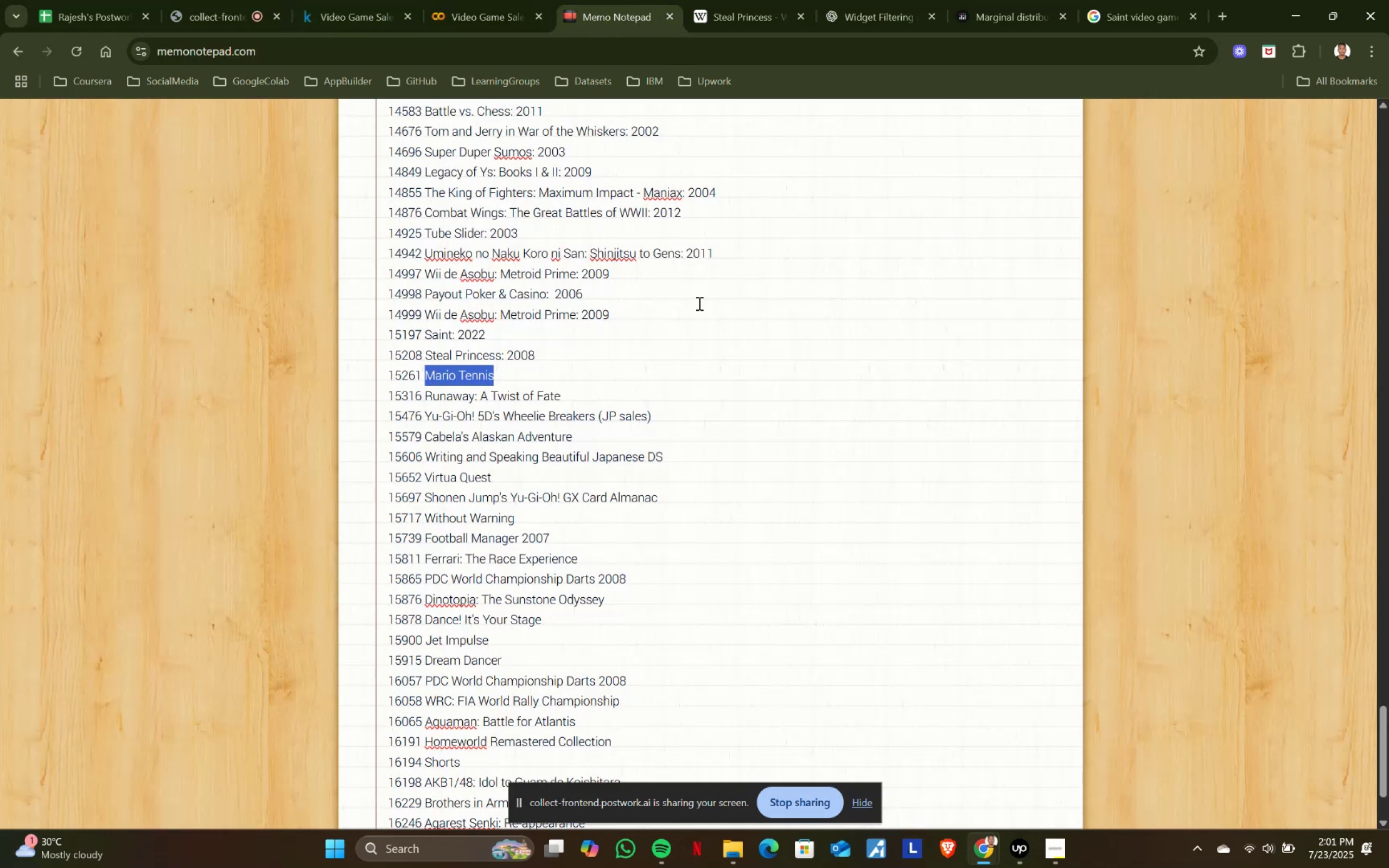 
key(Control+ControlLeft)
 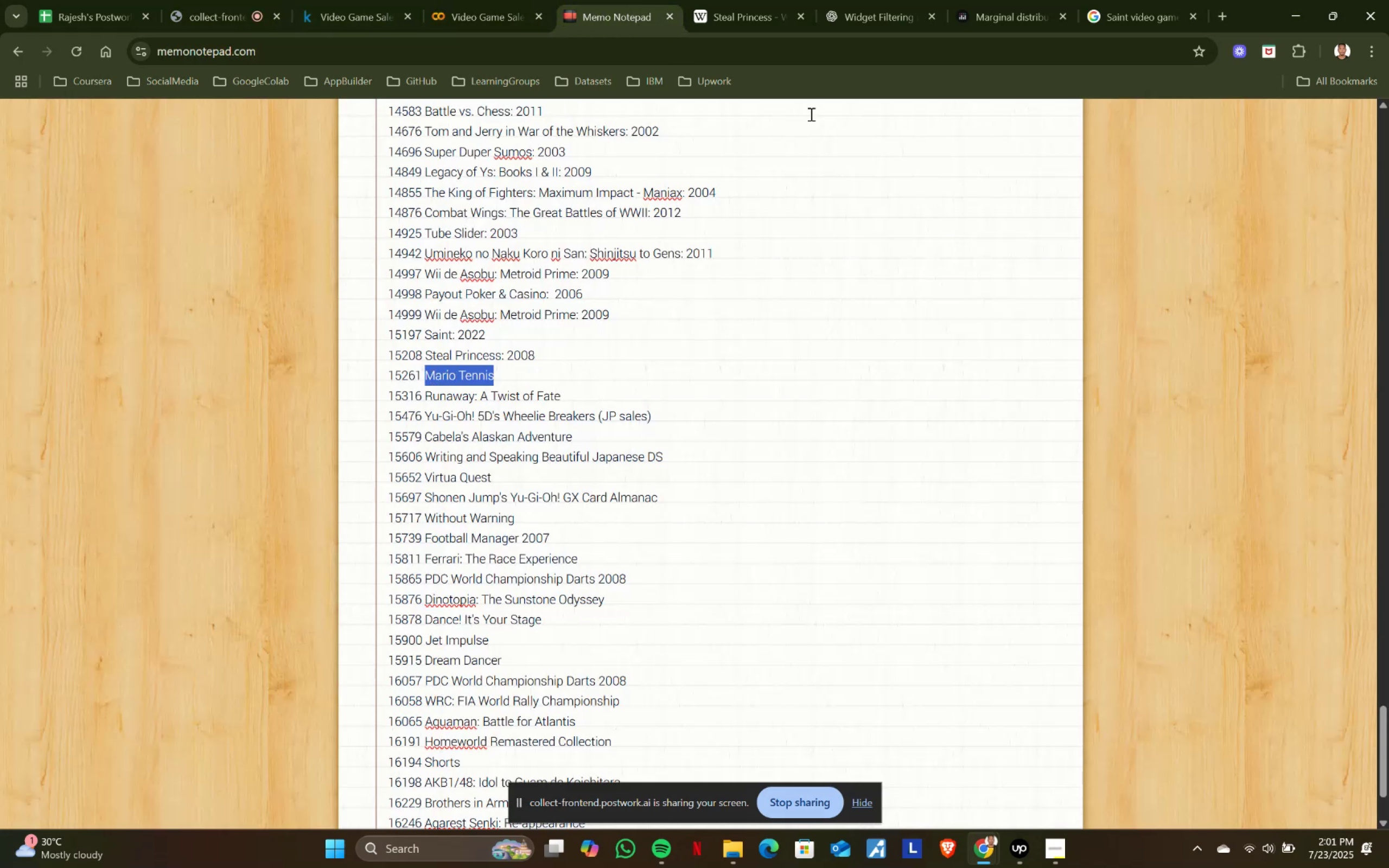 
key(Control+C)
 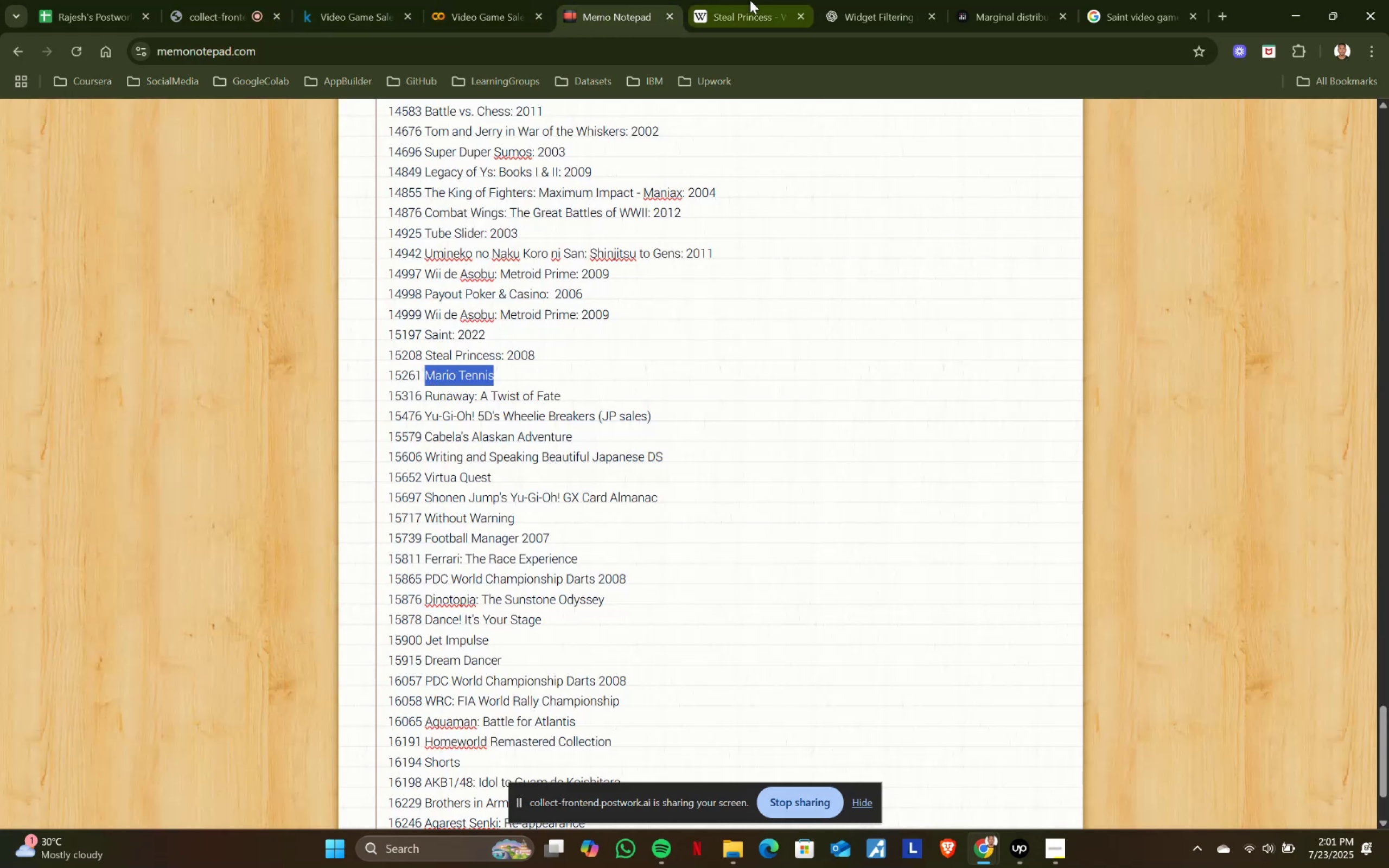 
left_click([750, 0])
 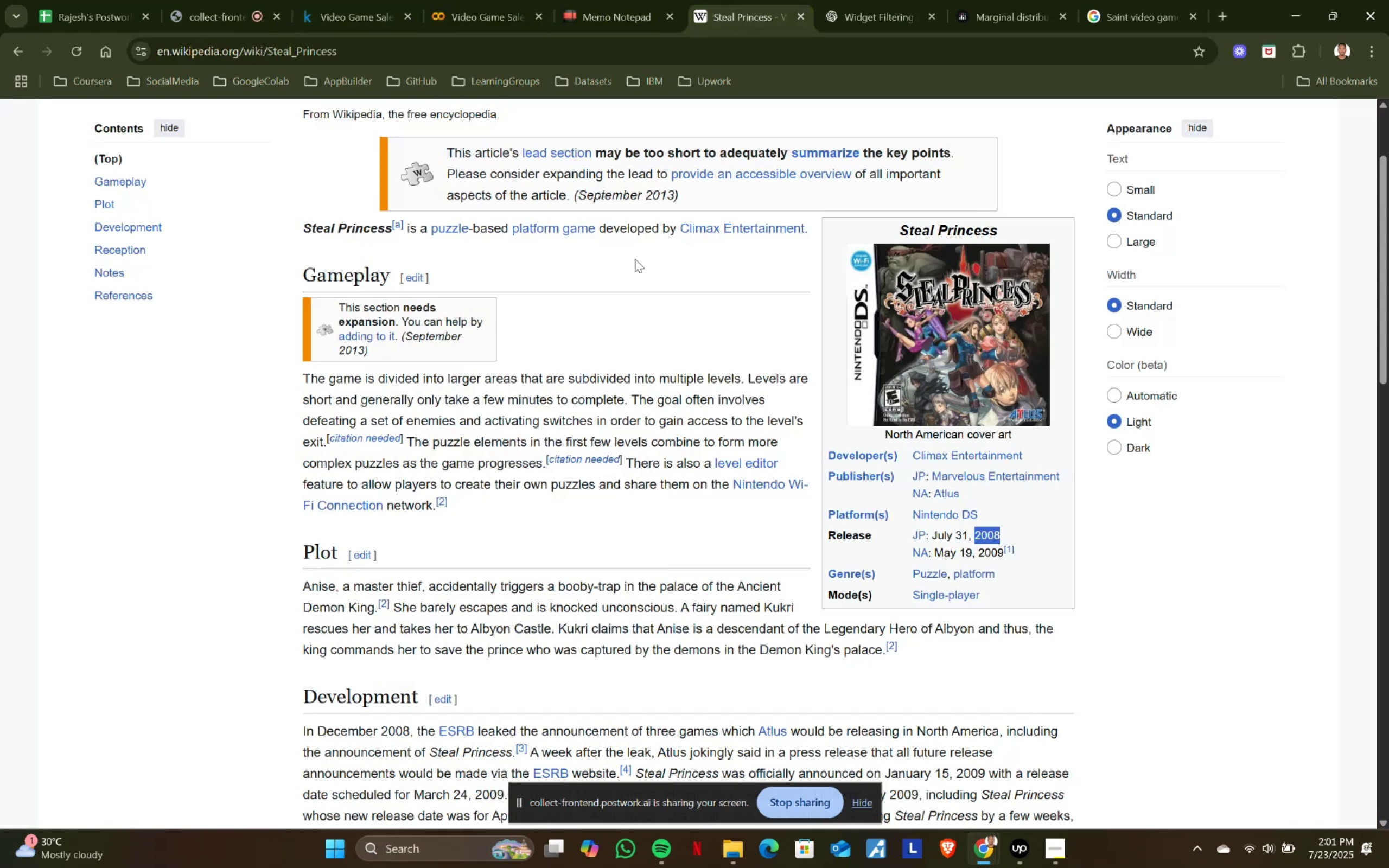 
scroll: coordinate [623, 227], scroll_direction: up, amount: 4.0
 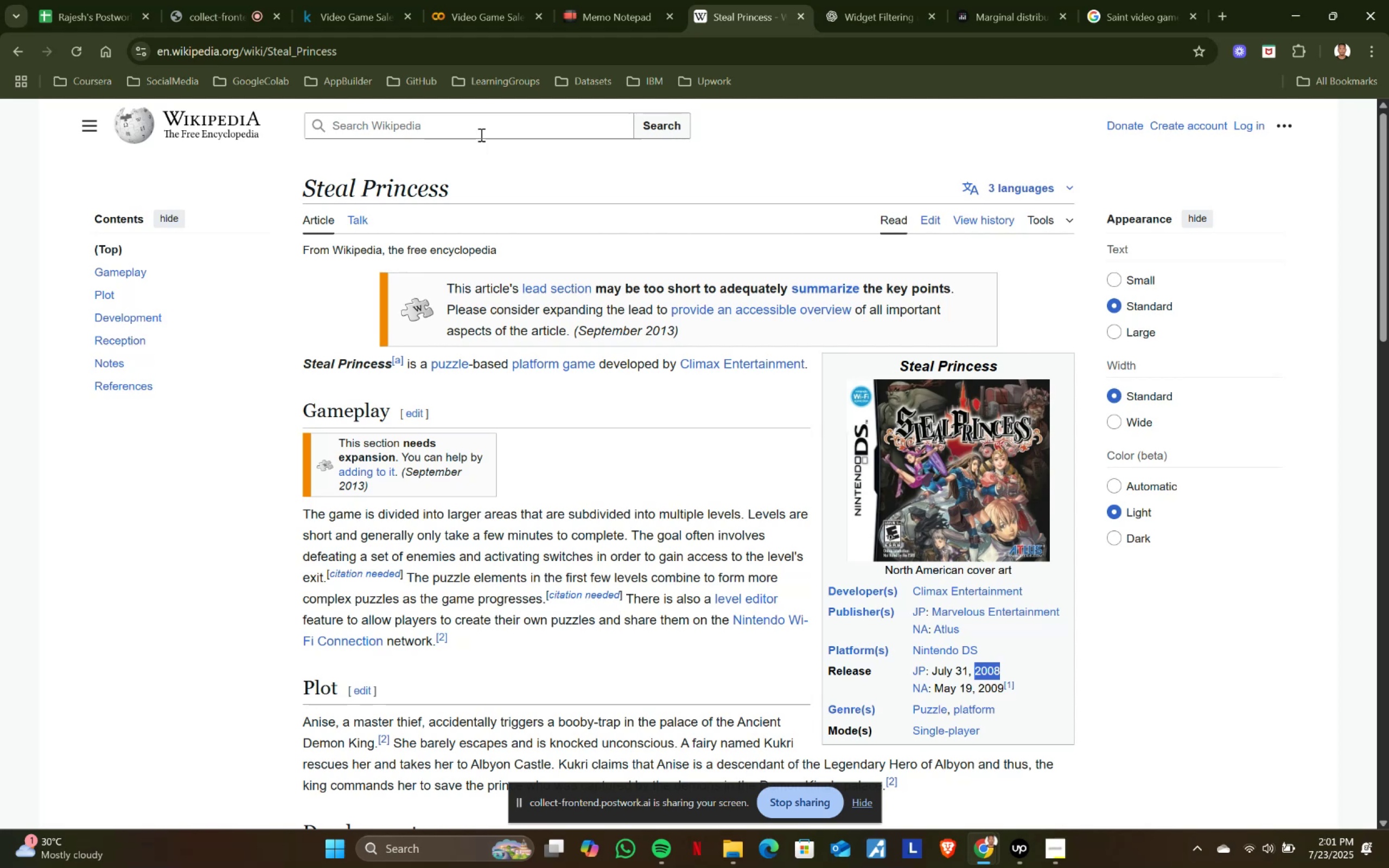 
left_click([475, 125])
 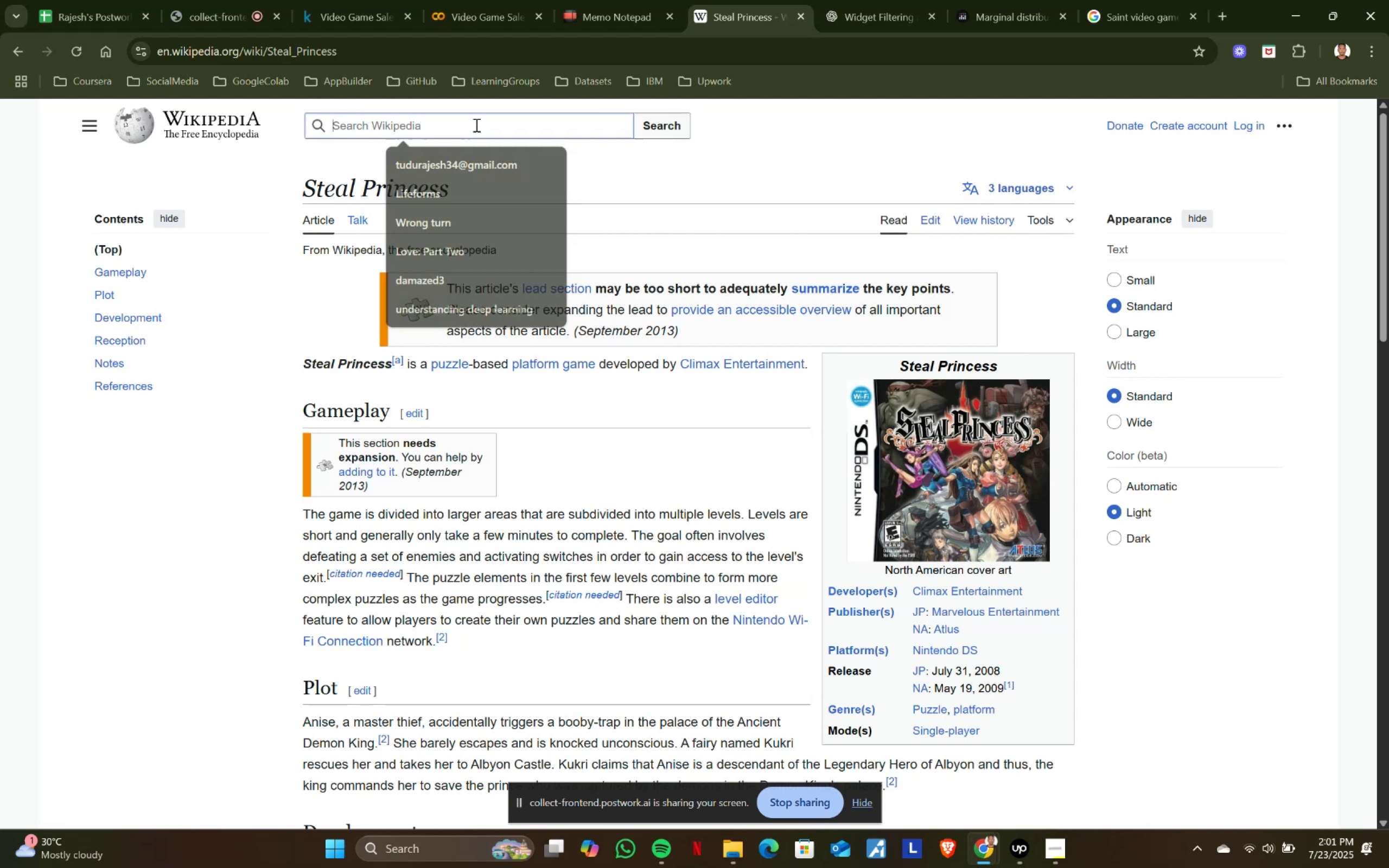 
key(Control+ControlLeft)
 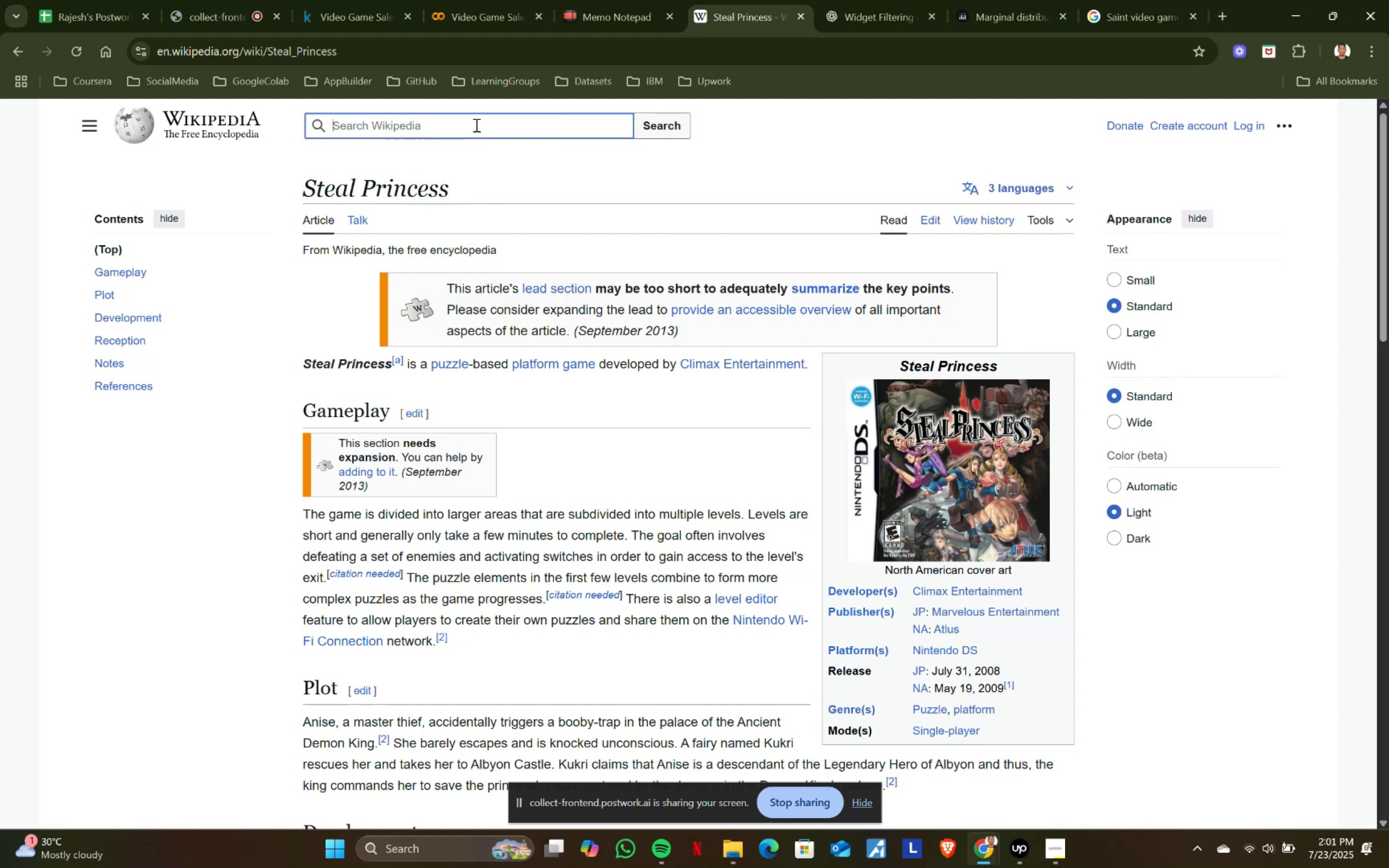 
key(Control+V)
 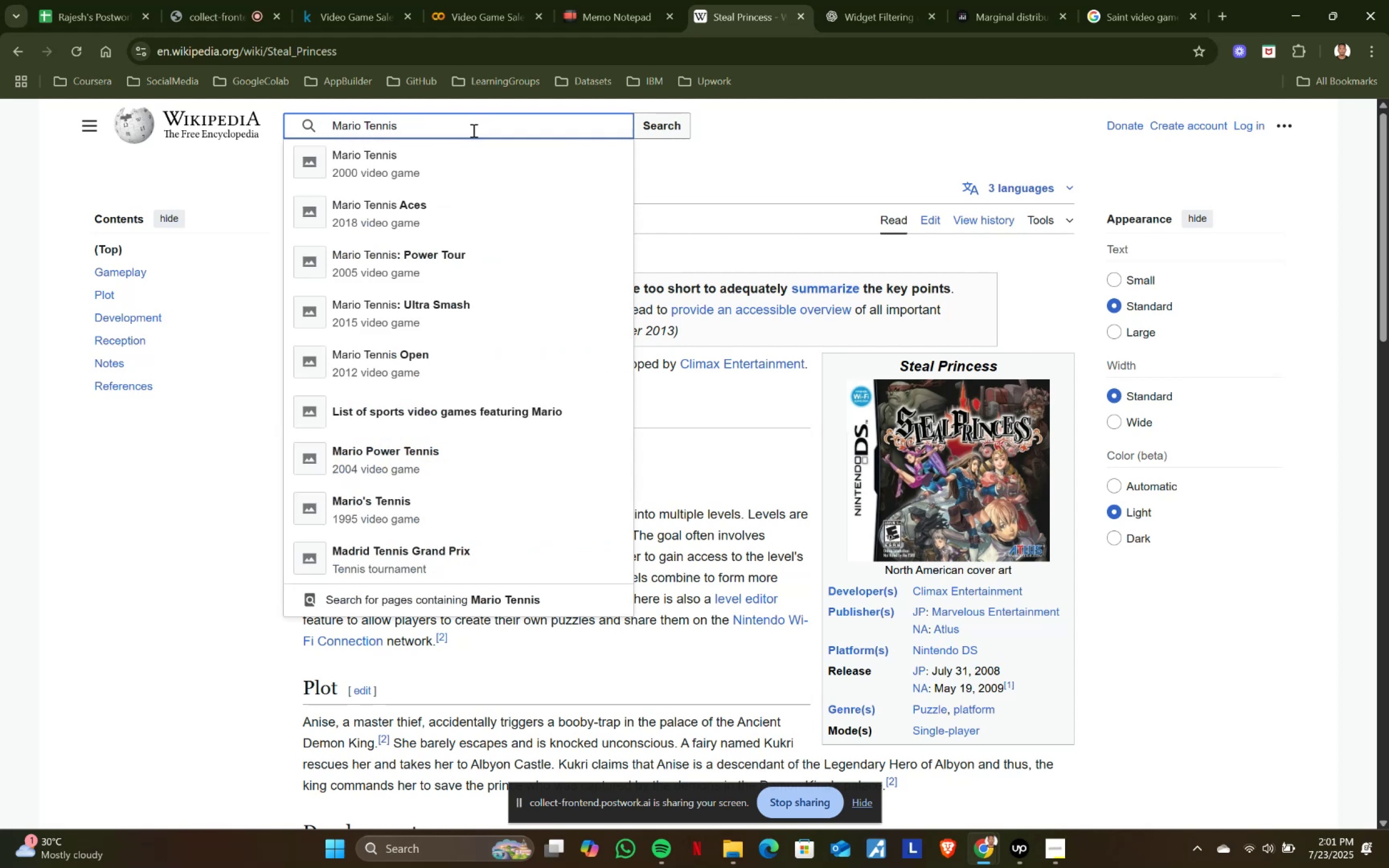 
left_click([441, 159])
 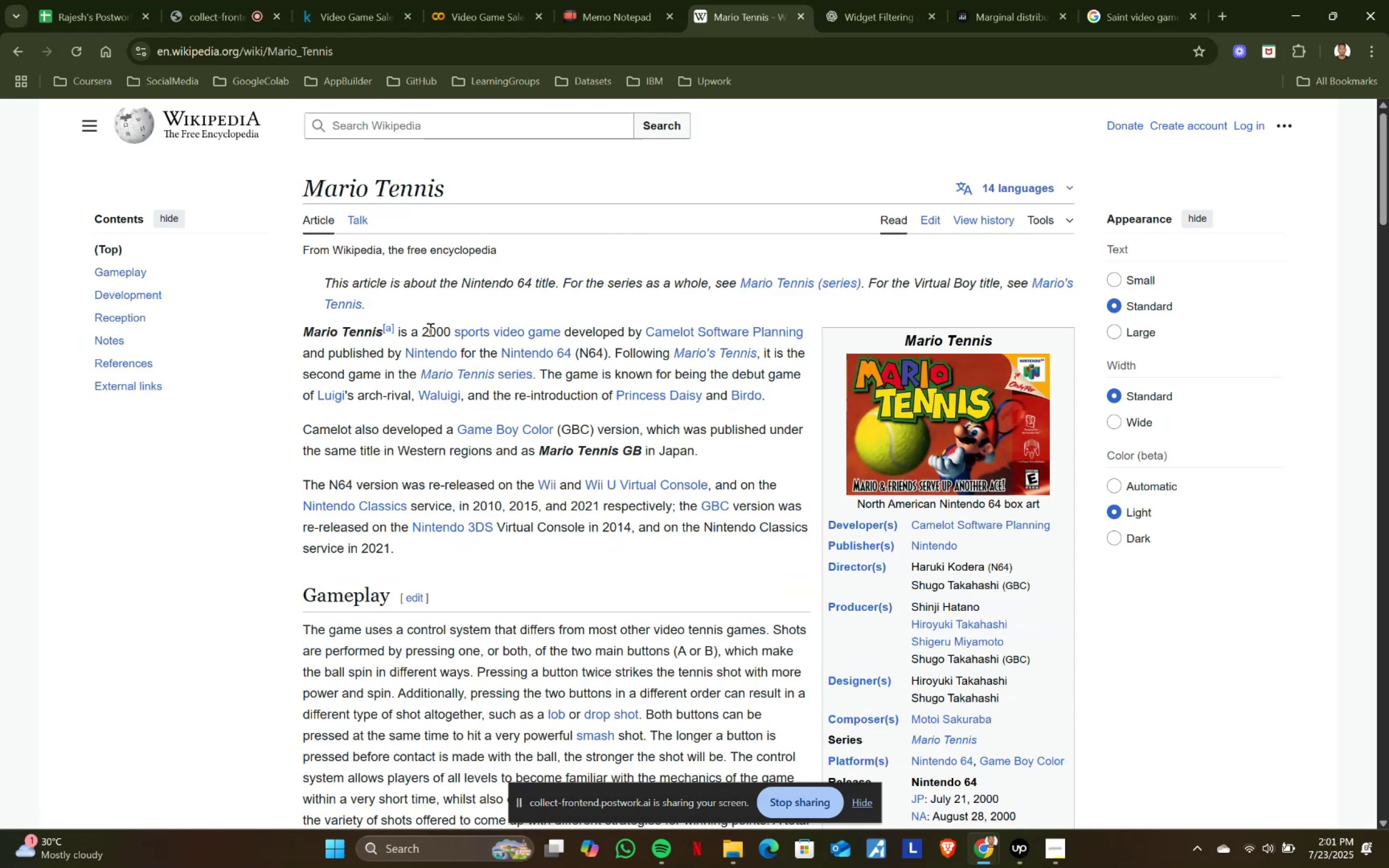 
wait(5.1)
 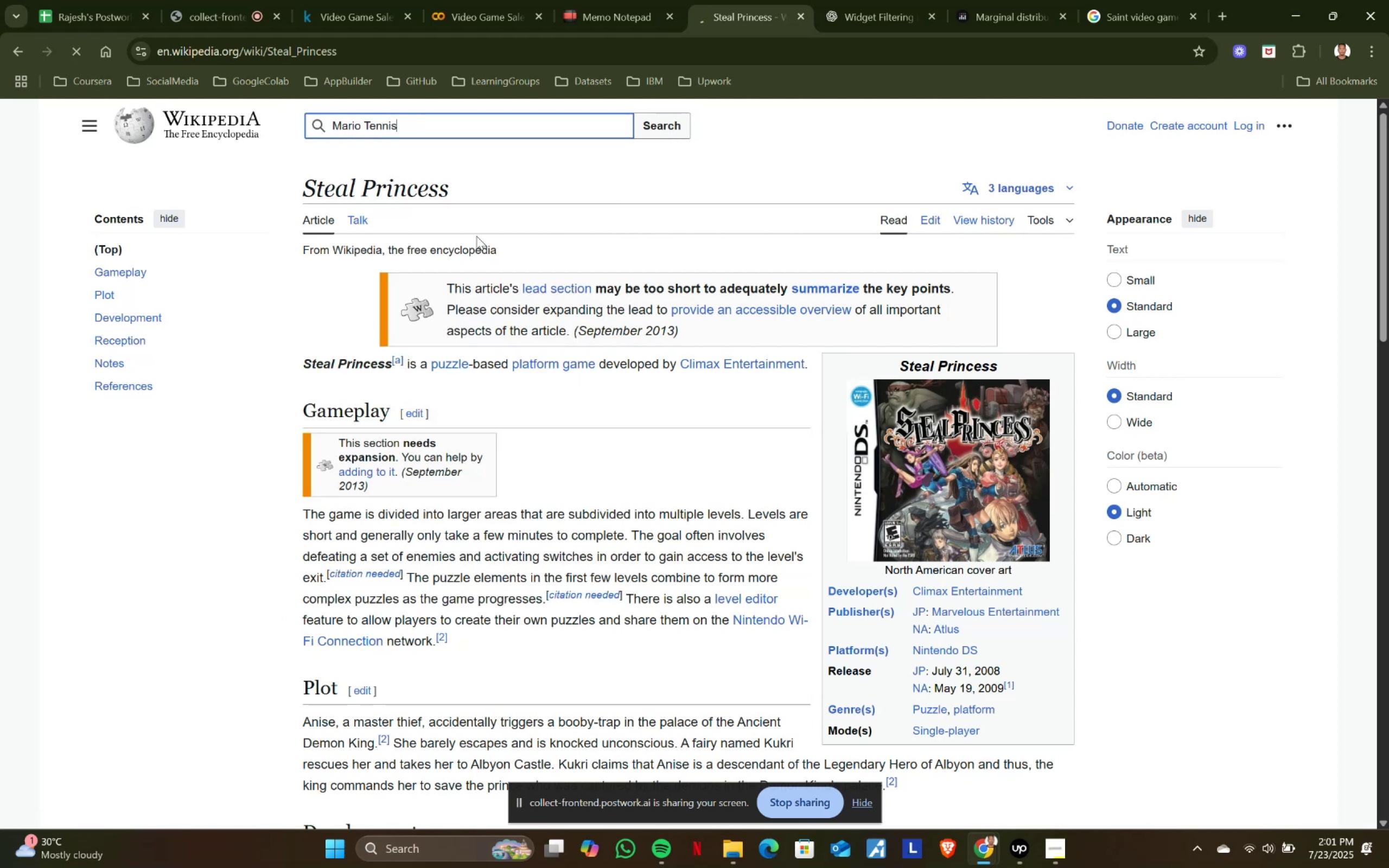 
key(Control+ControlLeft)
 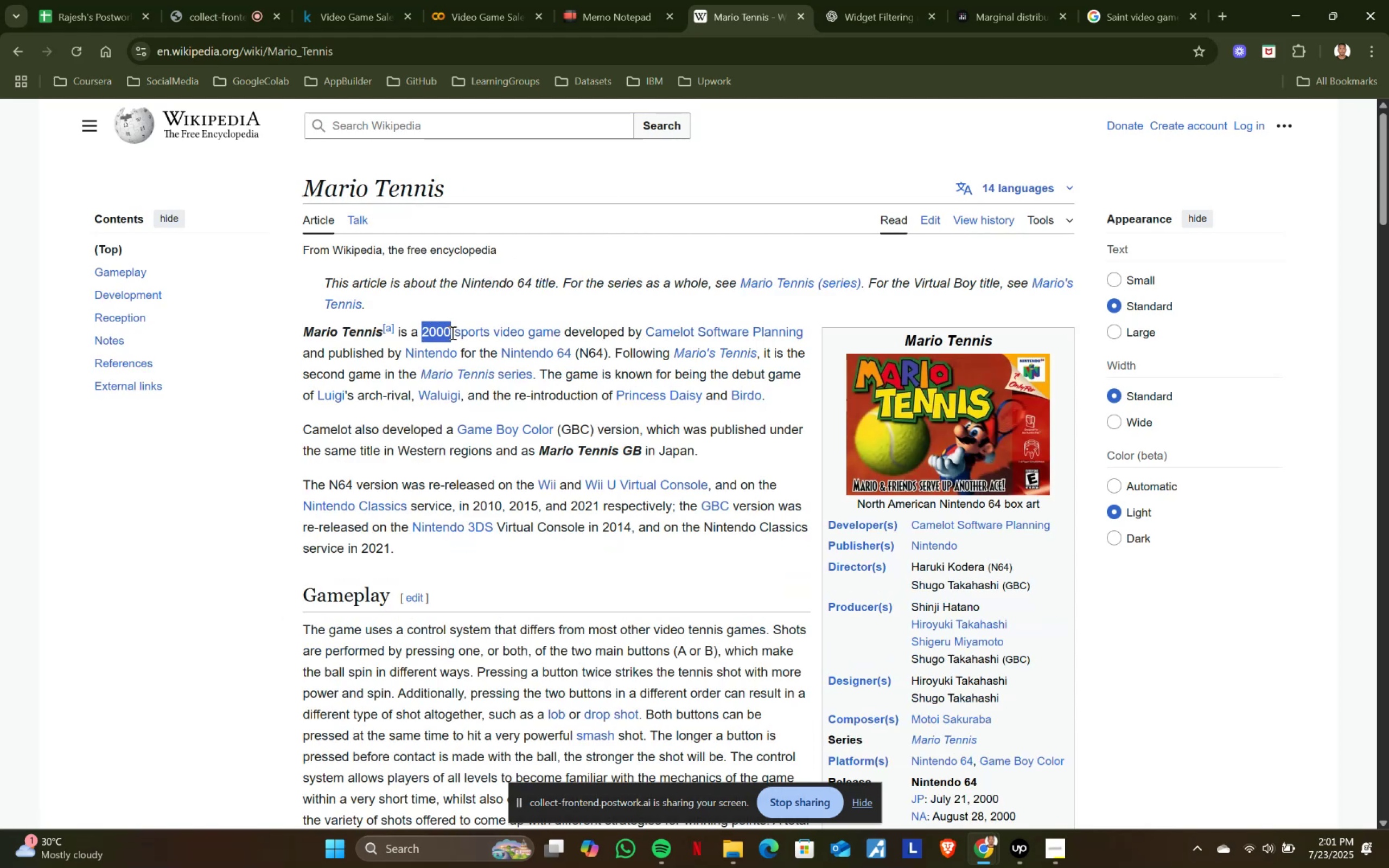 
key(Control+C)
 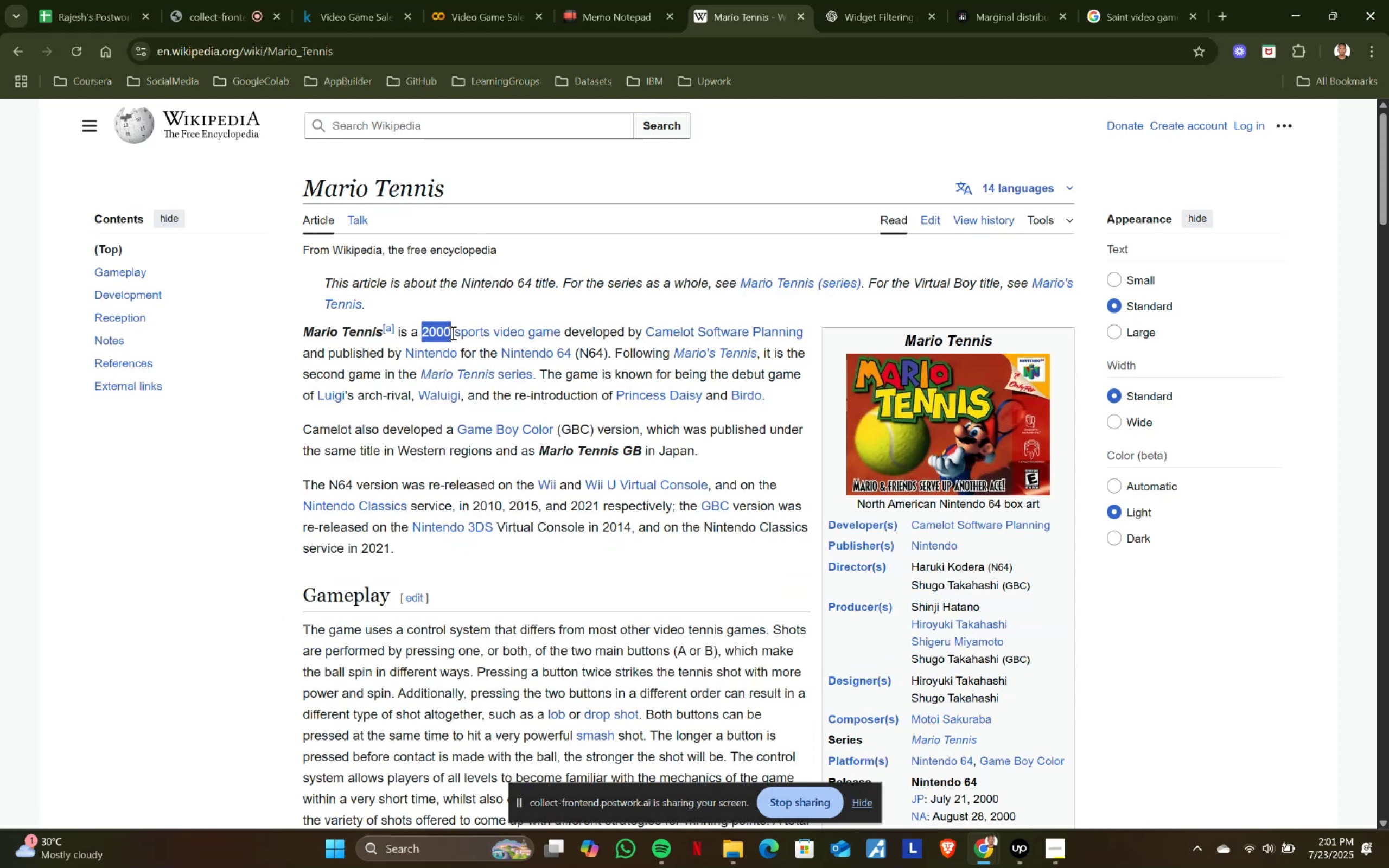 
key(Control+ControlLeft)
 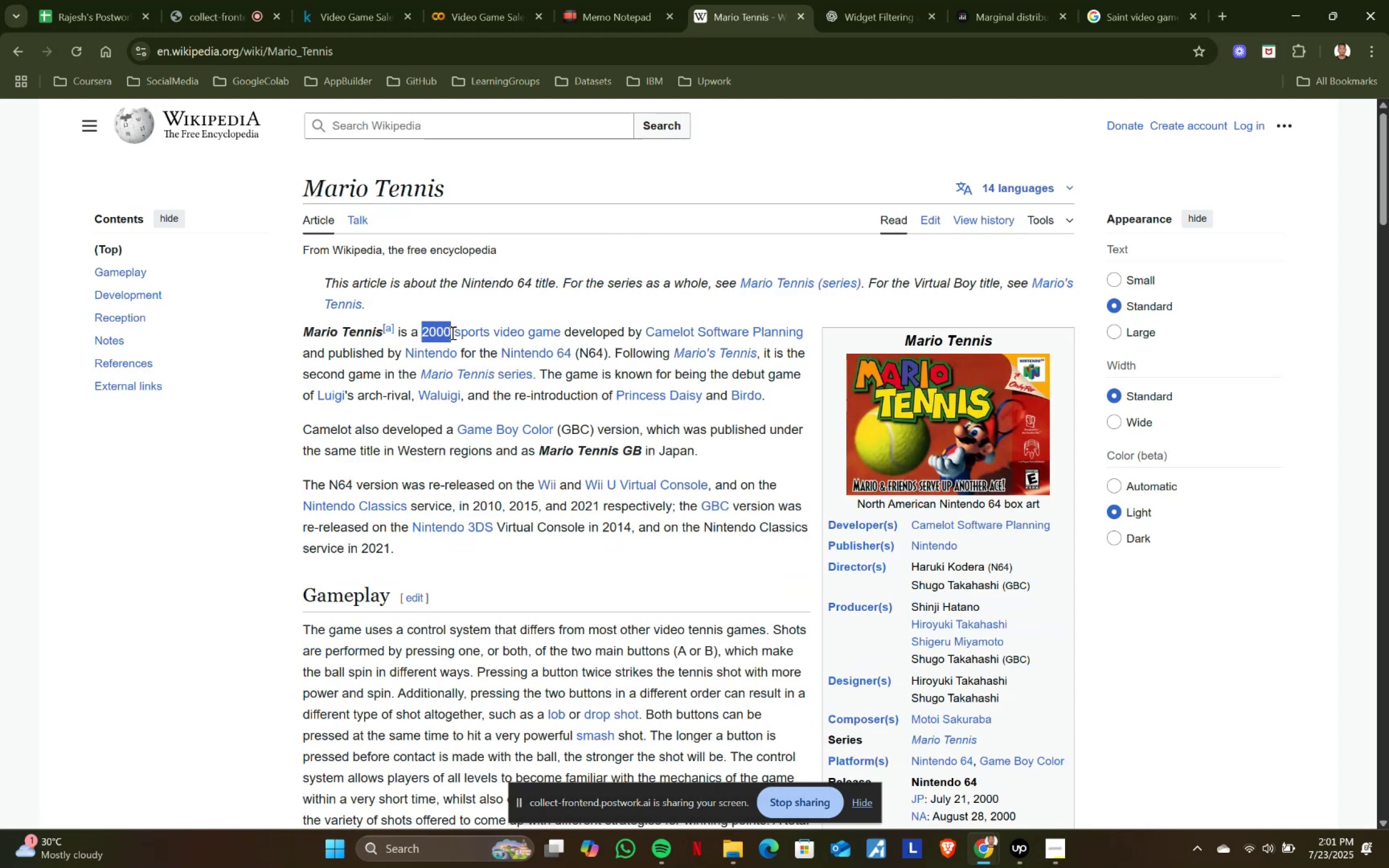 
key(Control+C)
 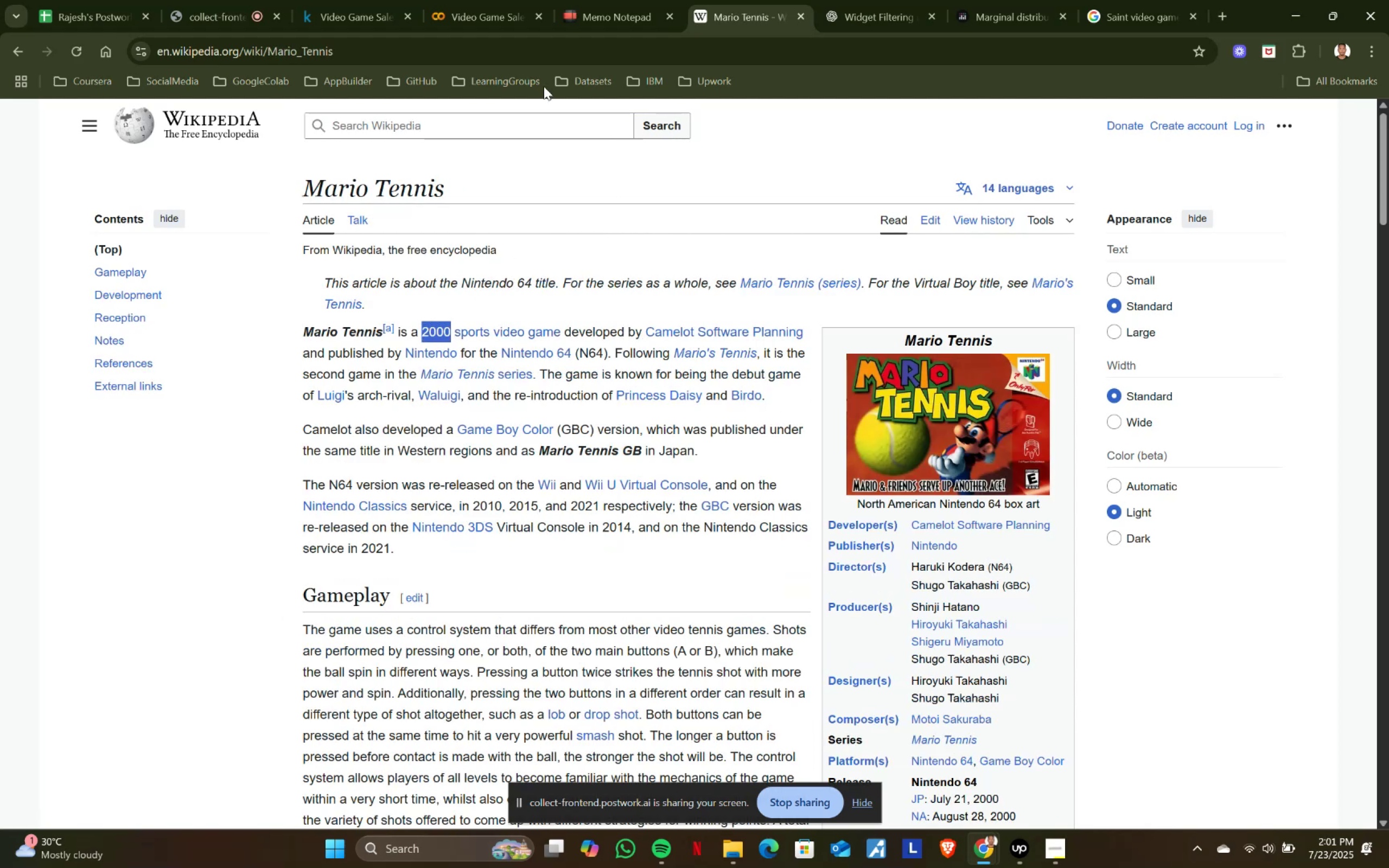 
key(Control+ControlLeft)
 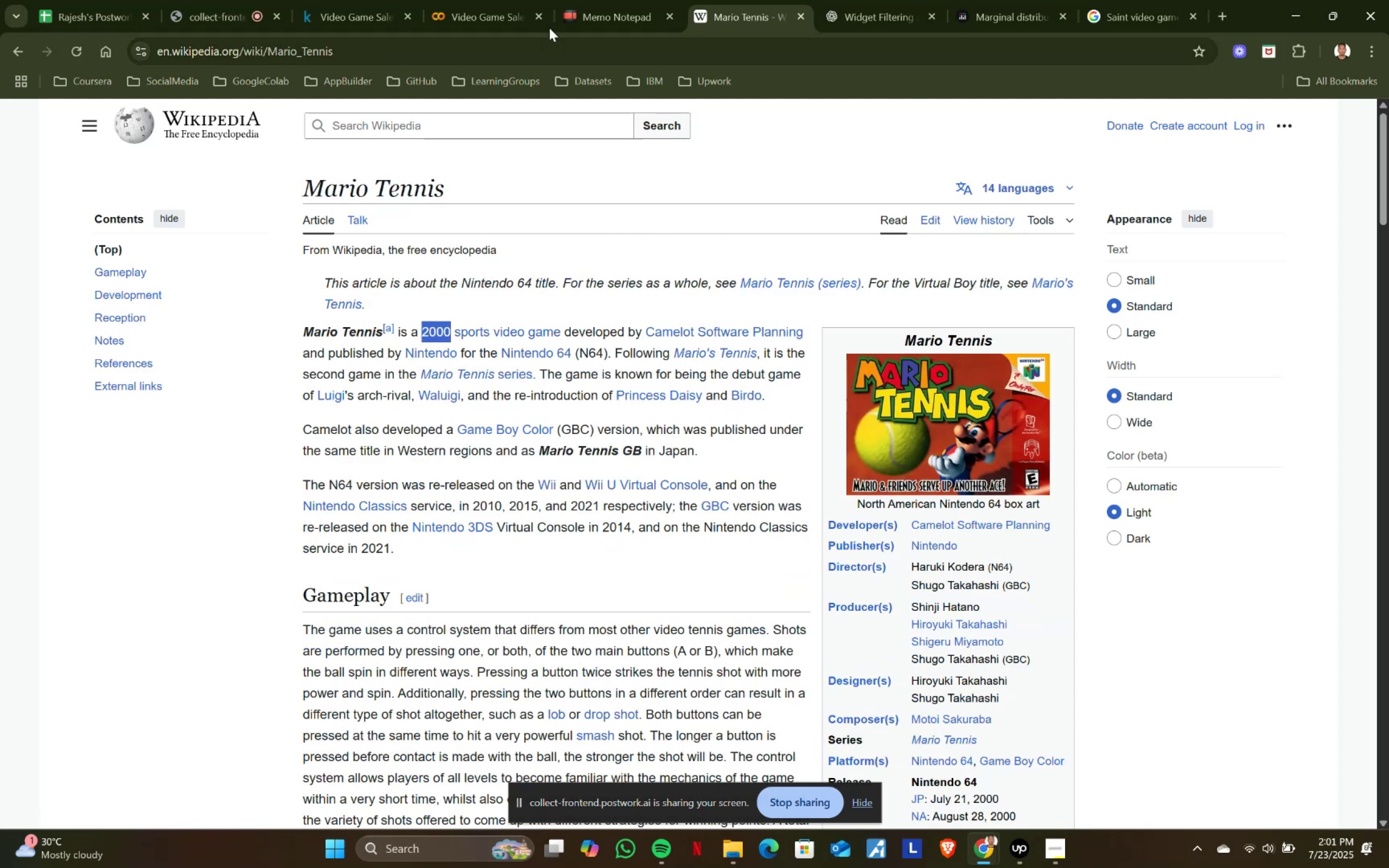 
key(Control+C)
 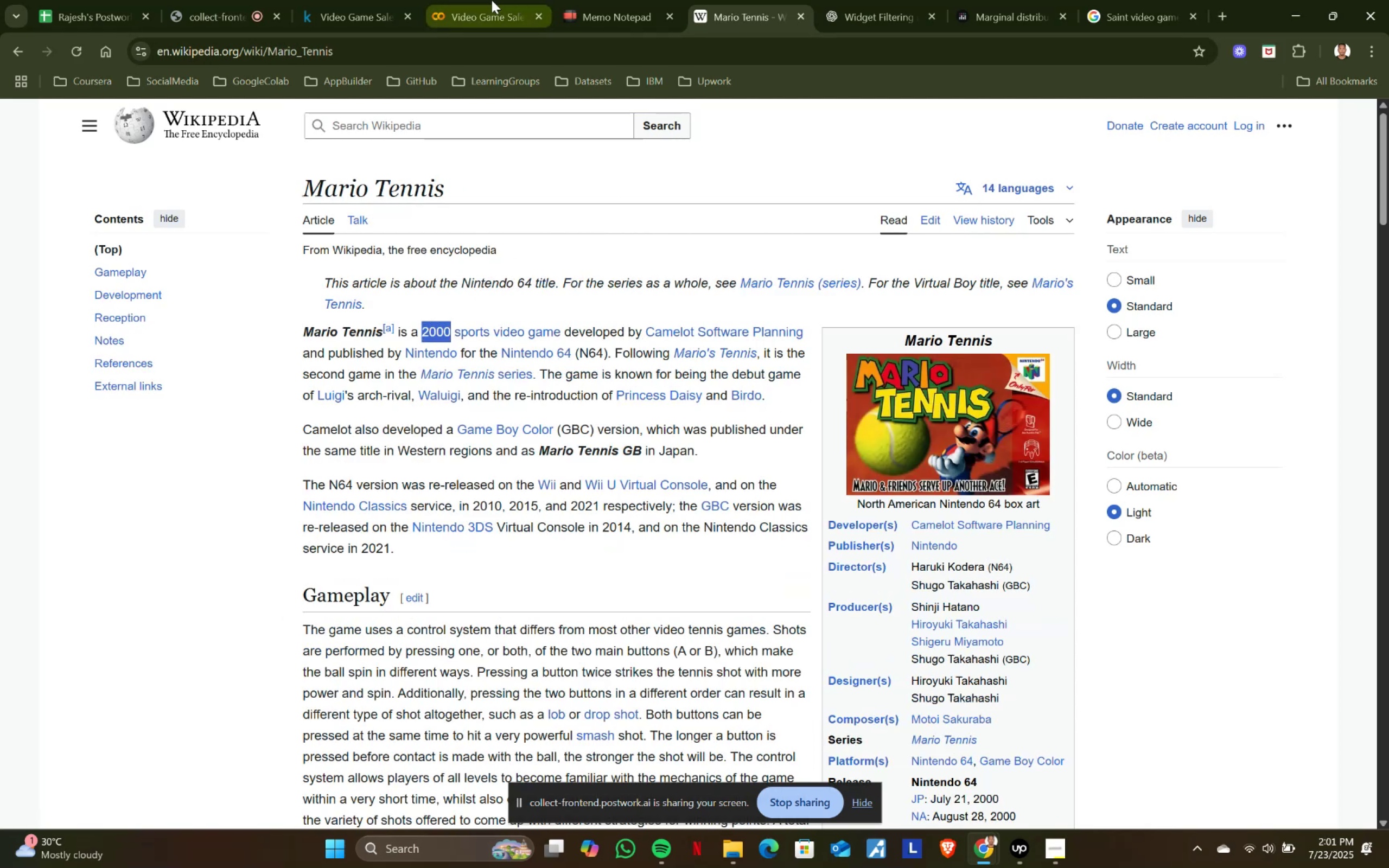 
left_click([492, 0])
 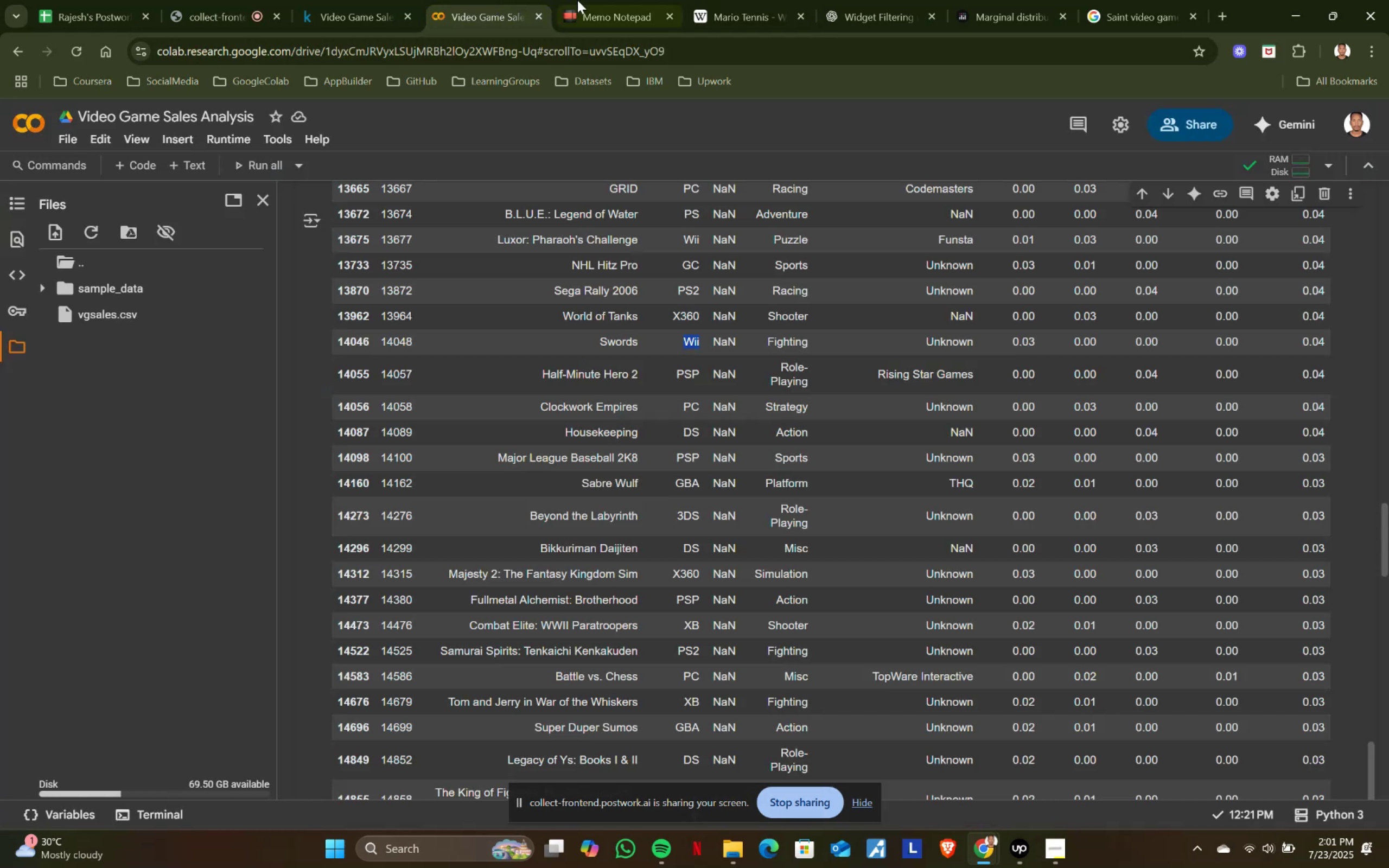 
left_click([586, 0])
 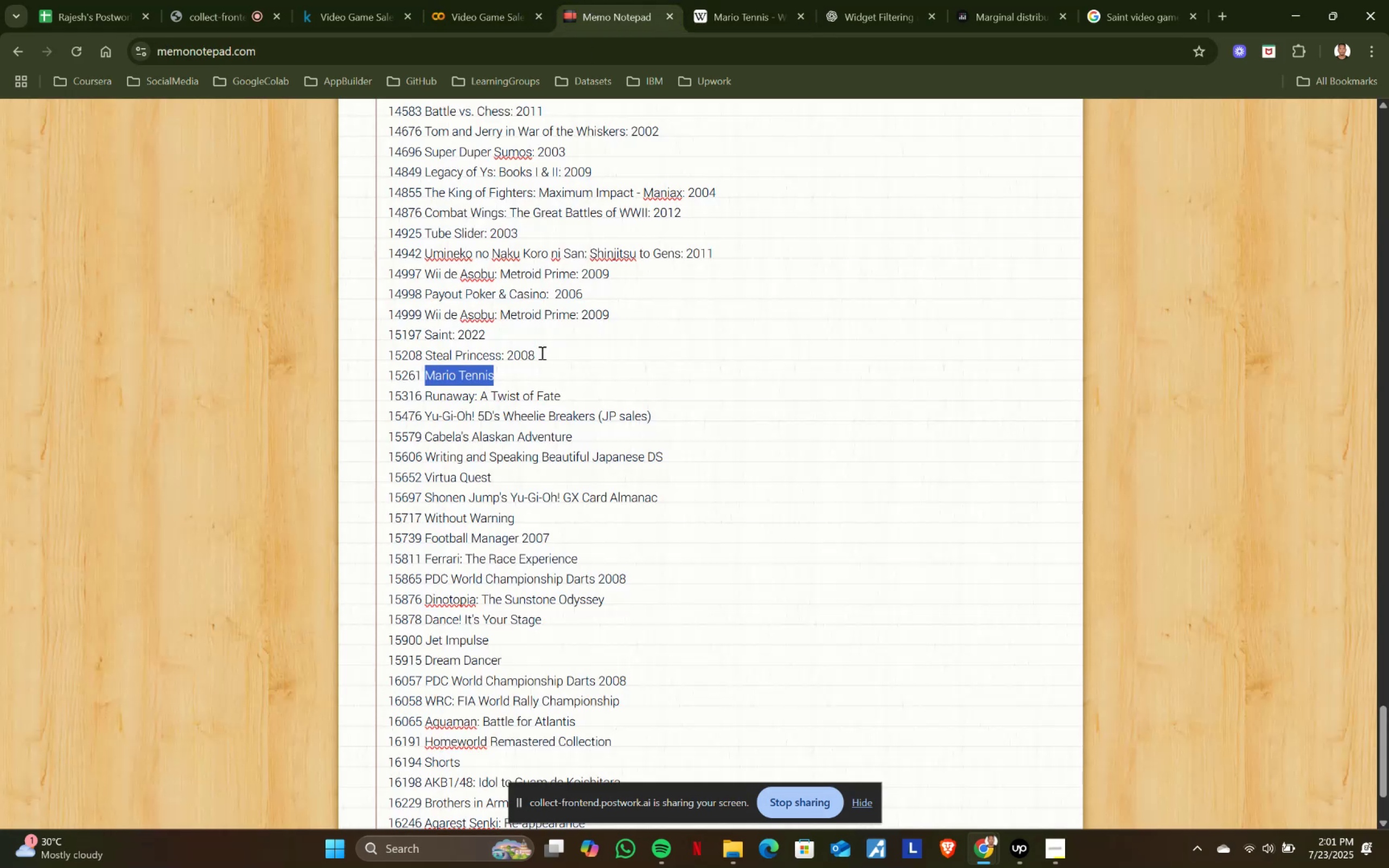 
left_click([535, 377])
 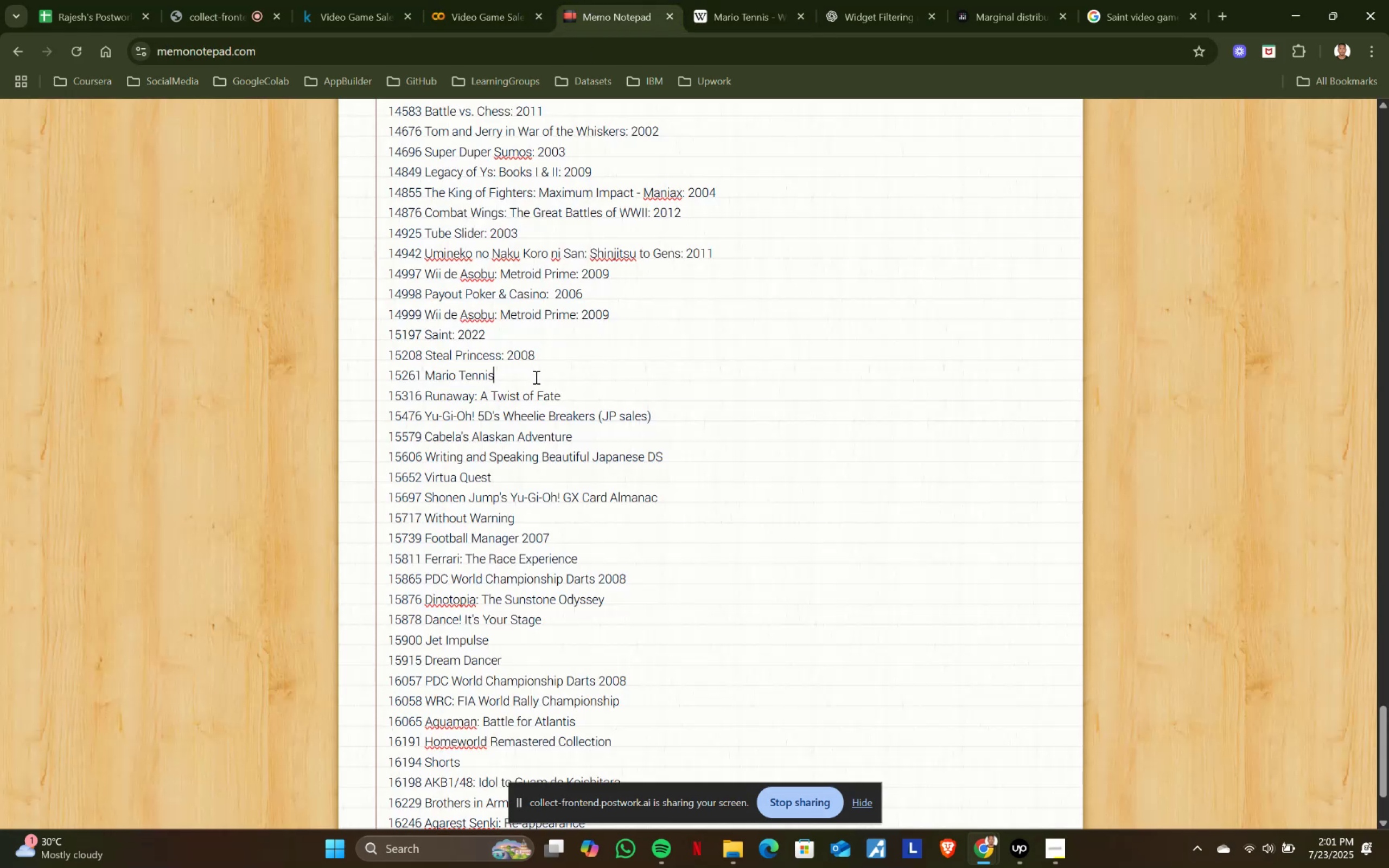 
key(Shift+ShiftRight)
 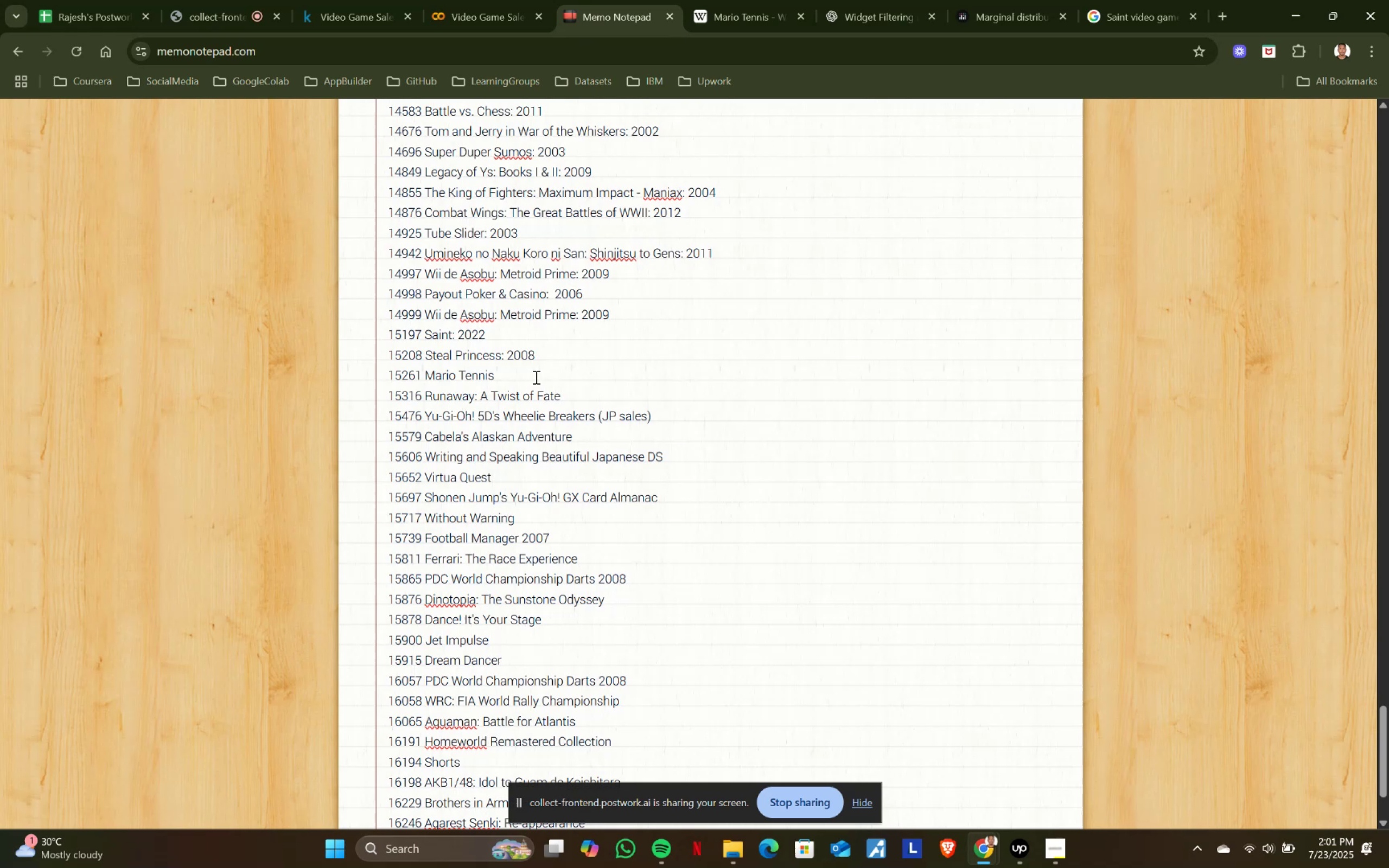 
key(Shift+Semicolon)
 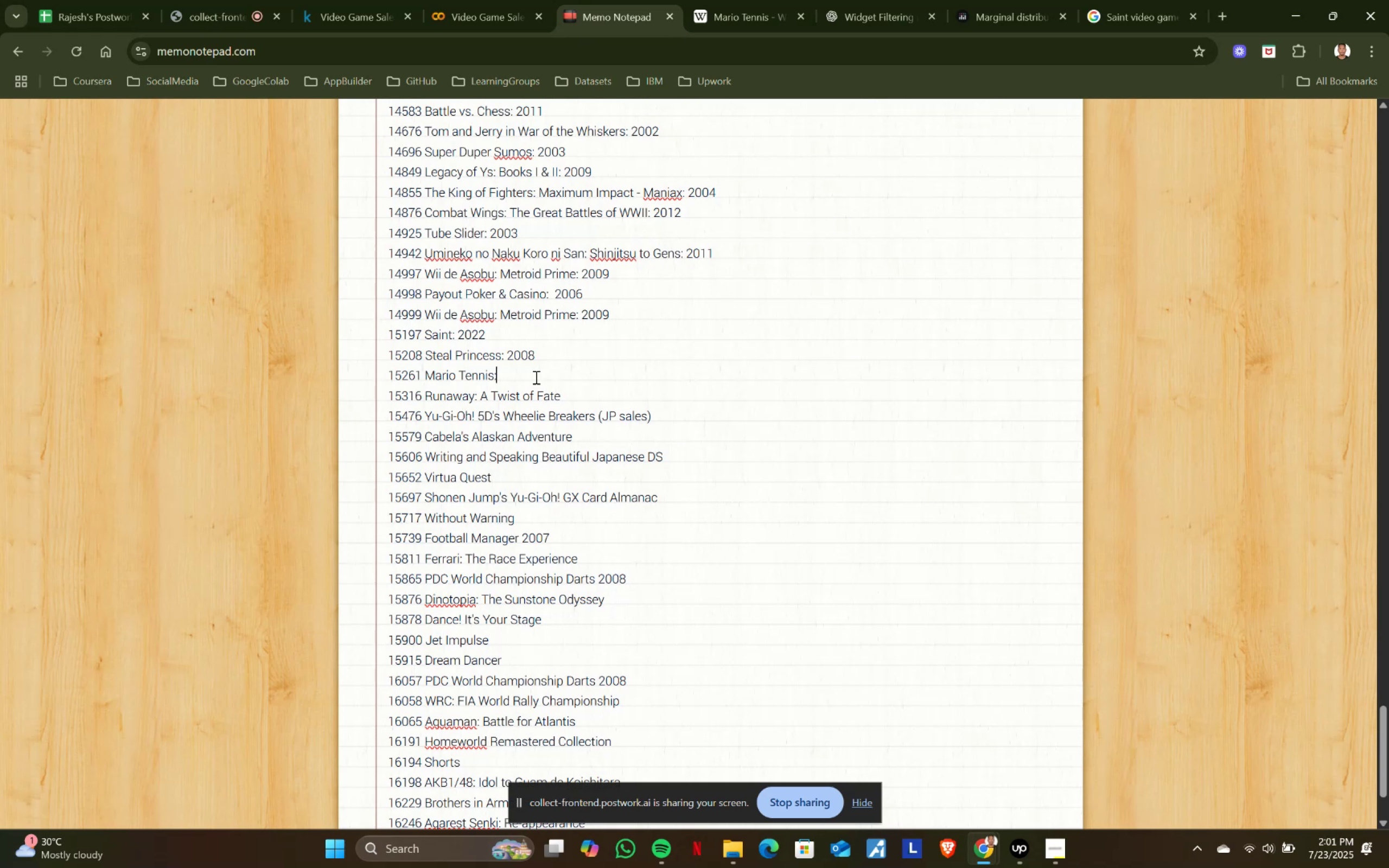 
key(Space)
 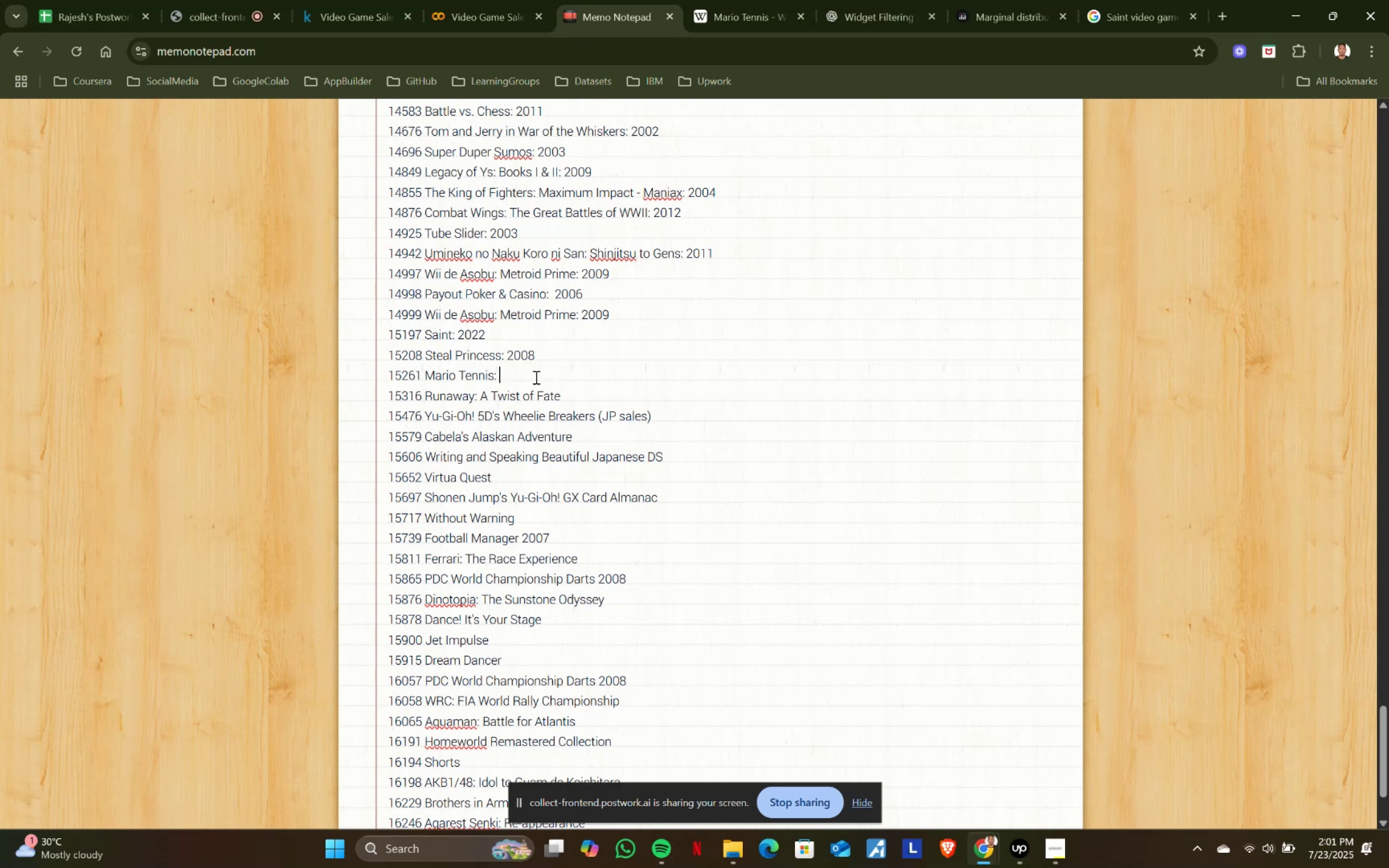 
key(Control+ControlLeft)
 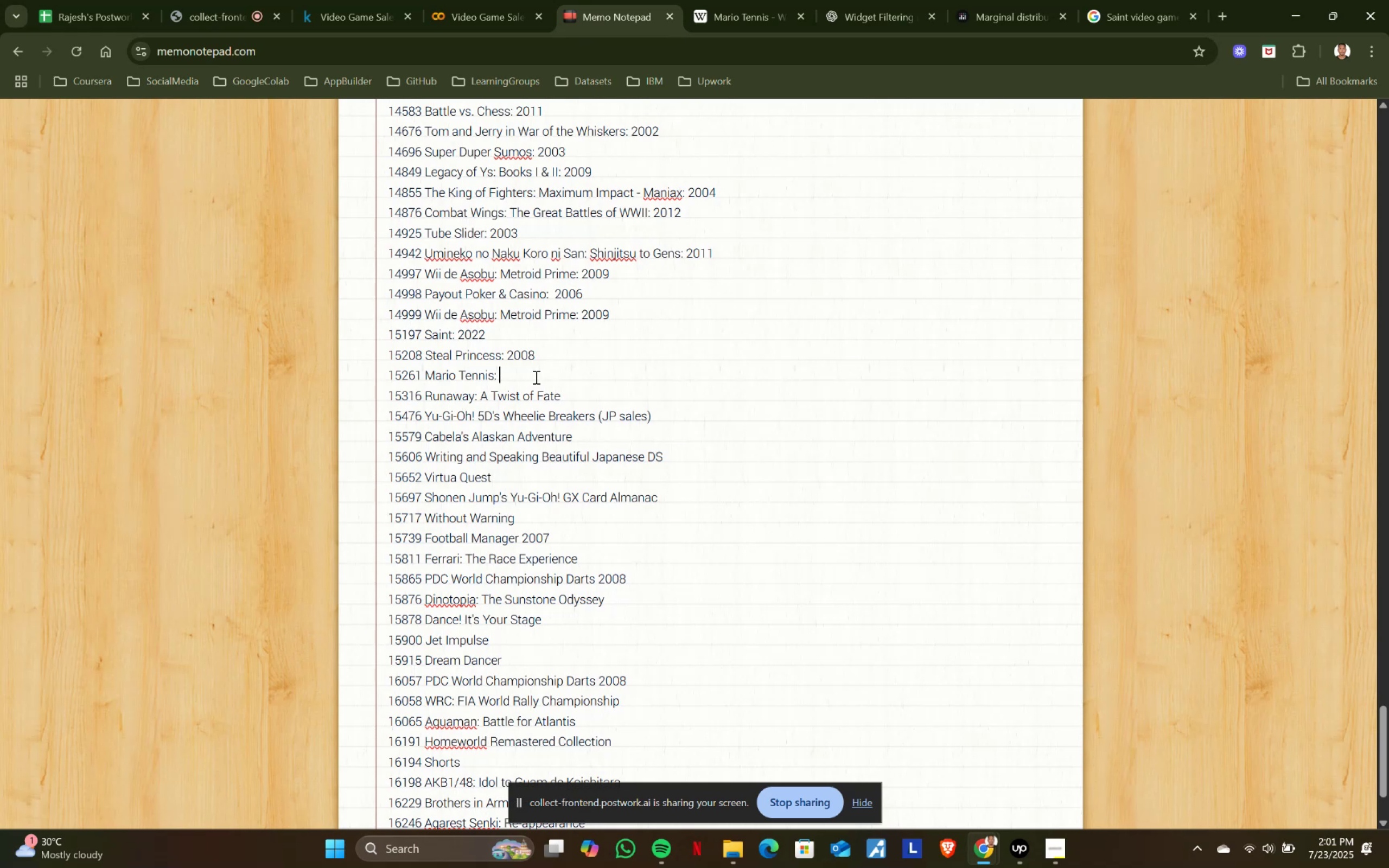 
key(Control+V)
 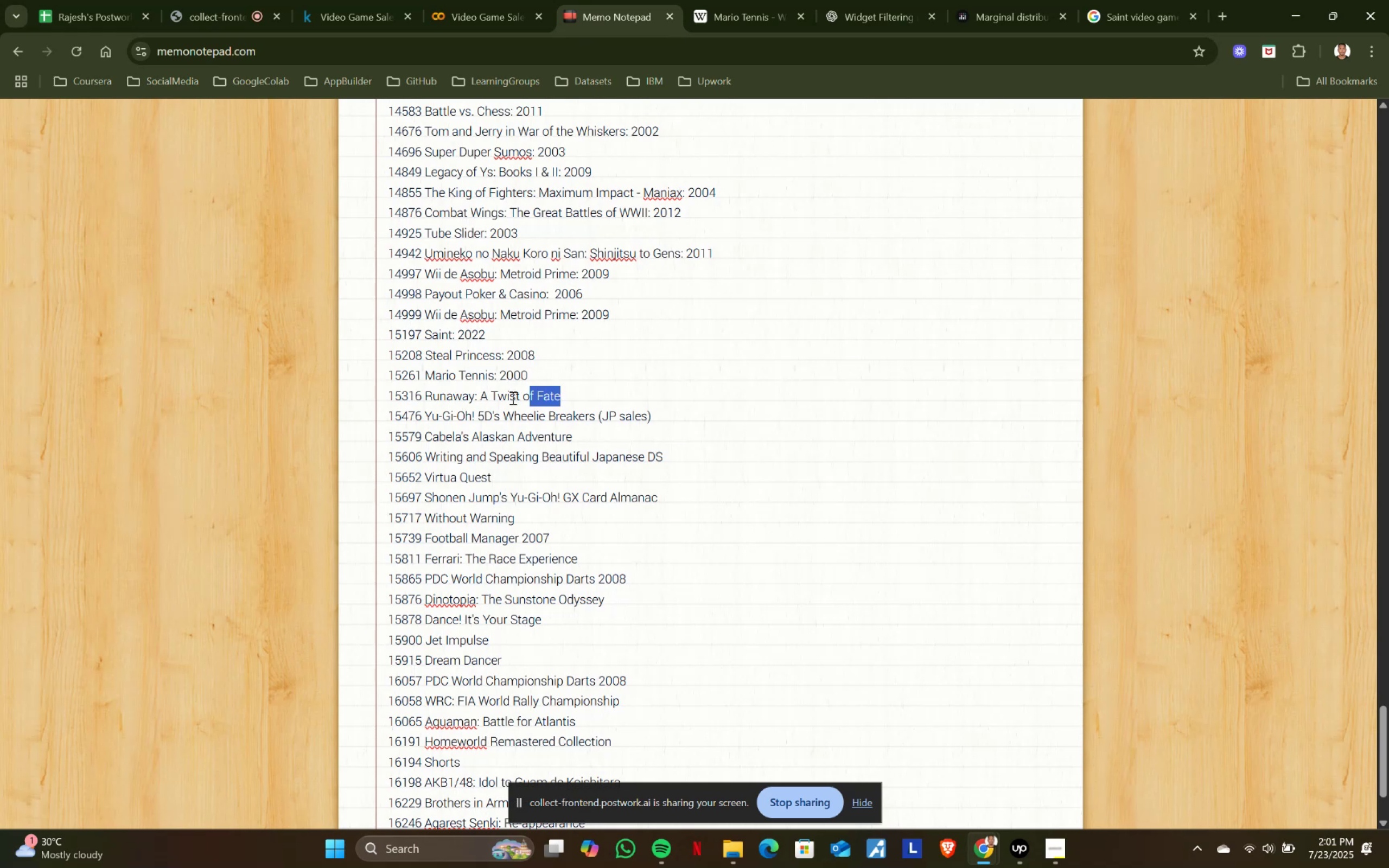 
key(Control+ControlLeft)
 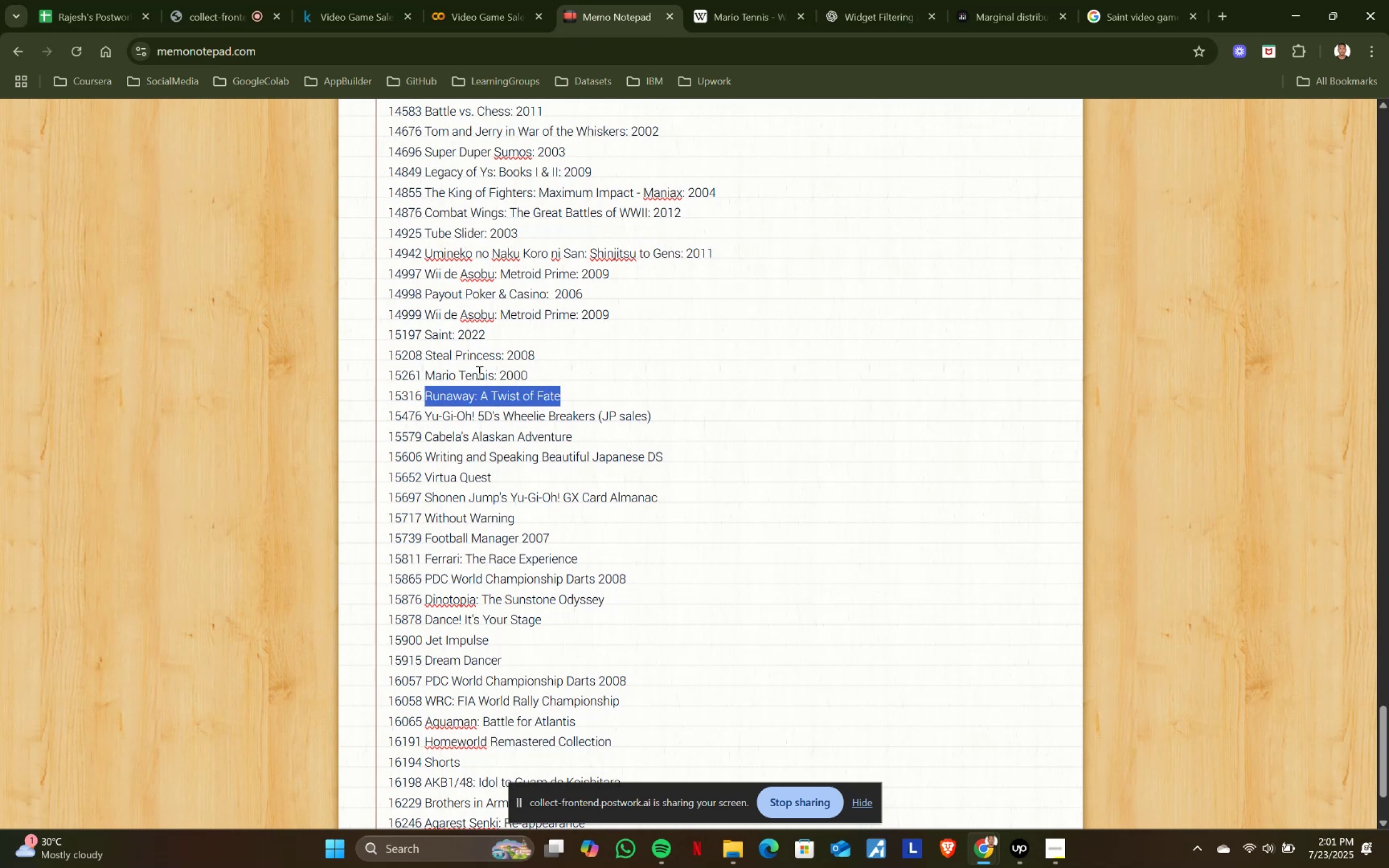 
key(Control+C)
 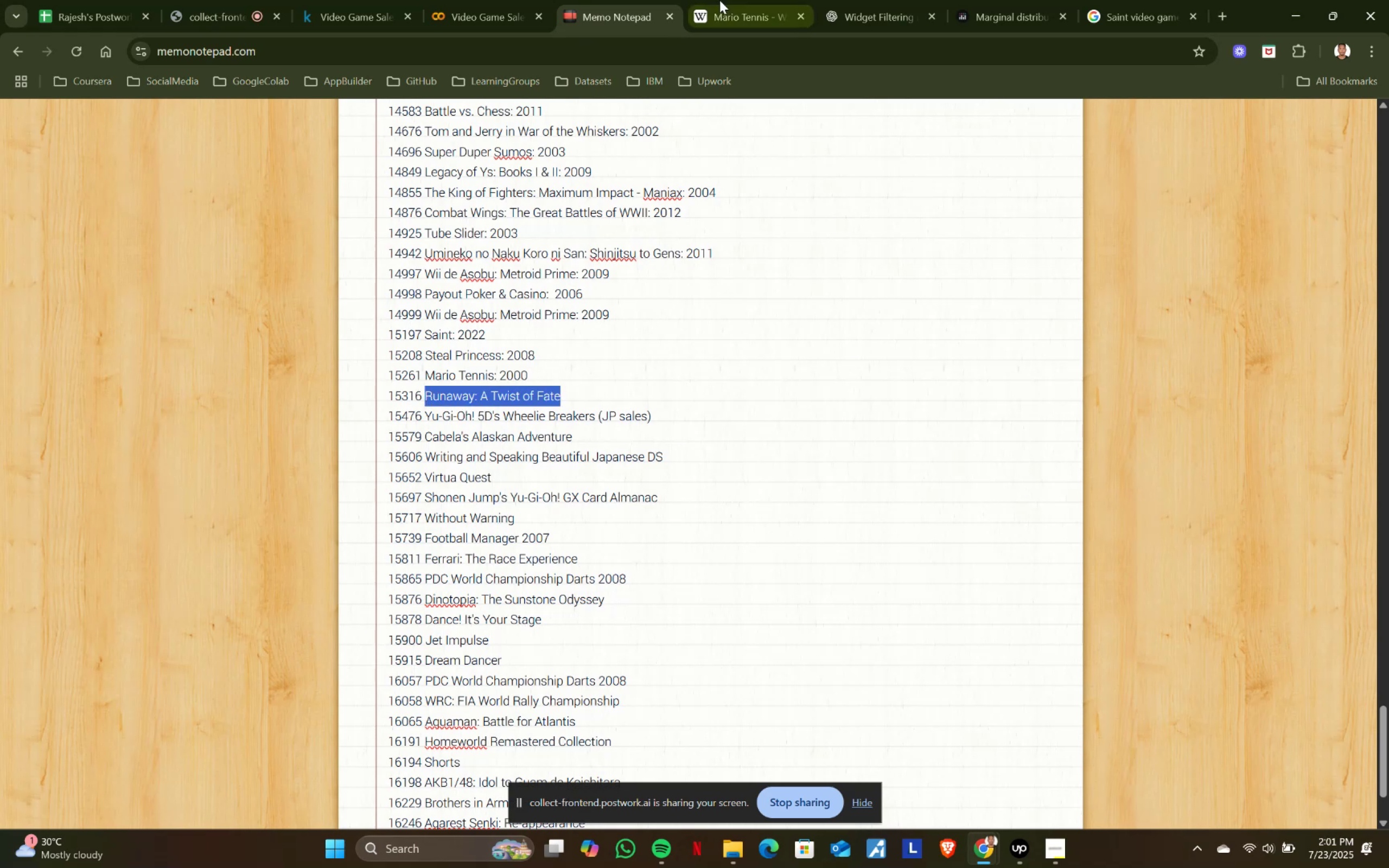 
left_click([719, 0])
 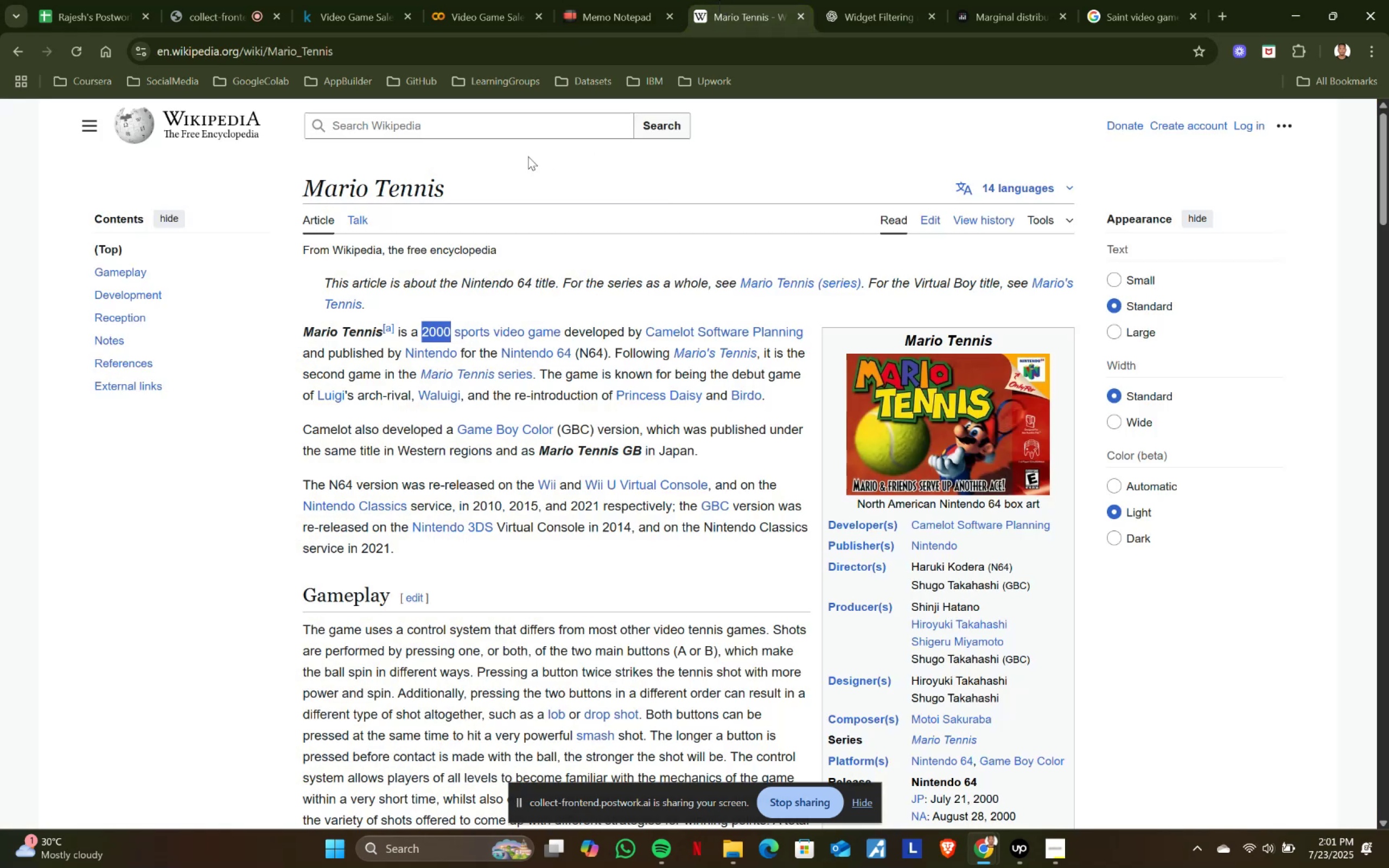 
key(Control+ControlLeft)
 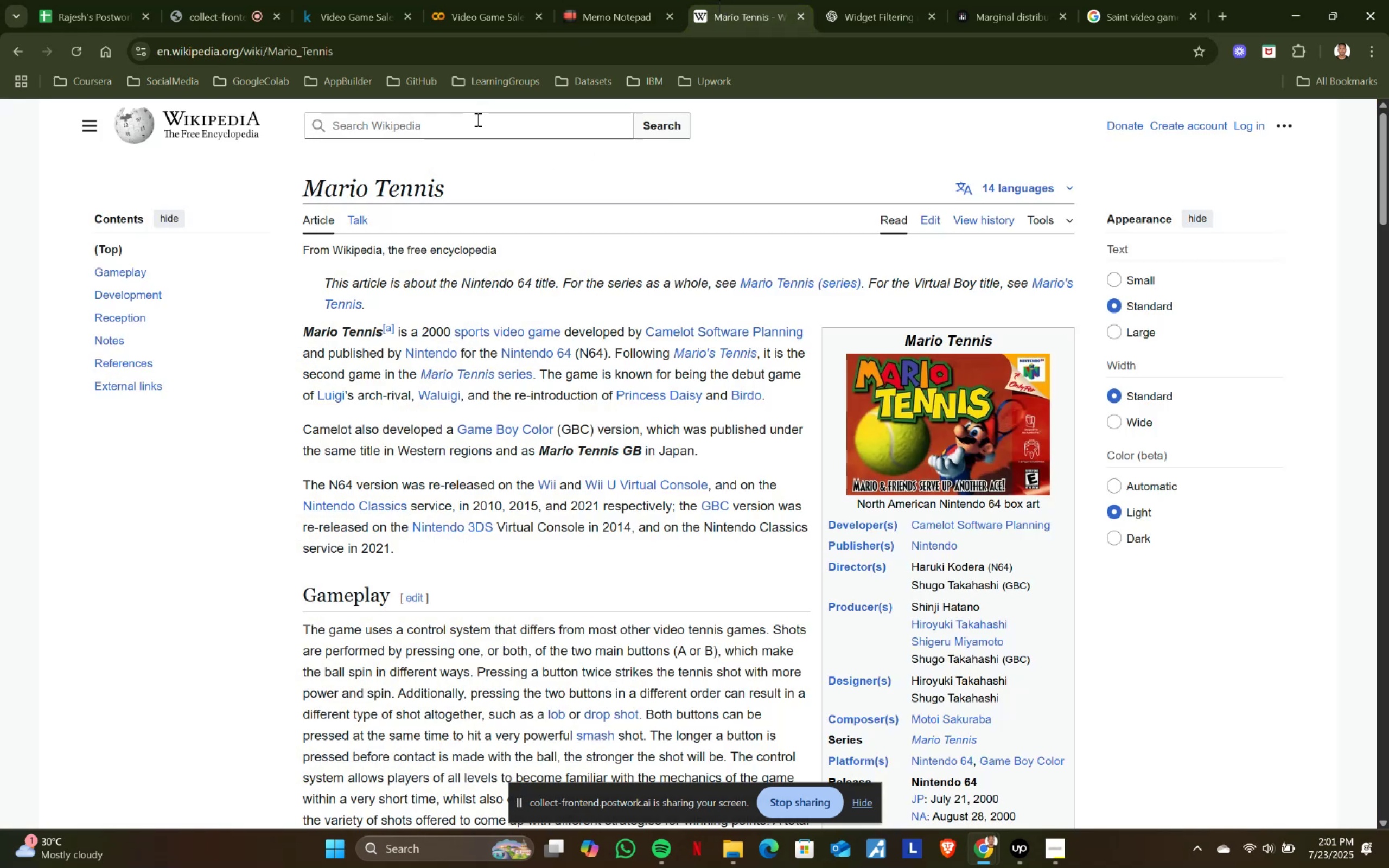 
double_click([477, 119])
 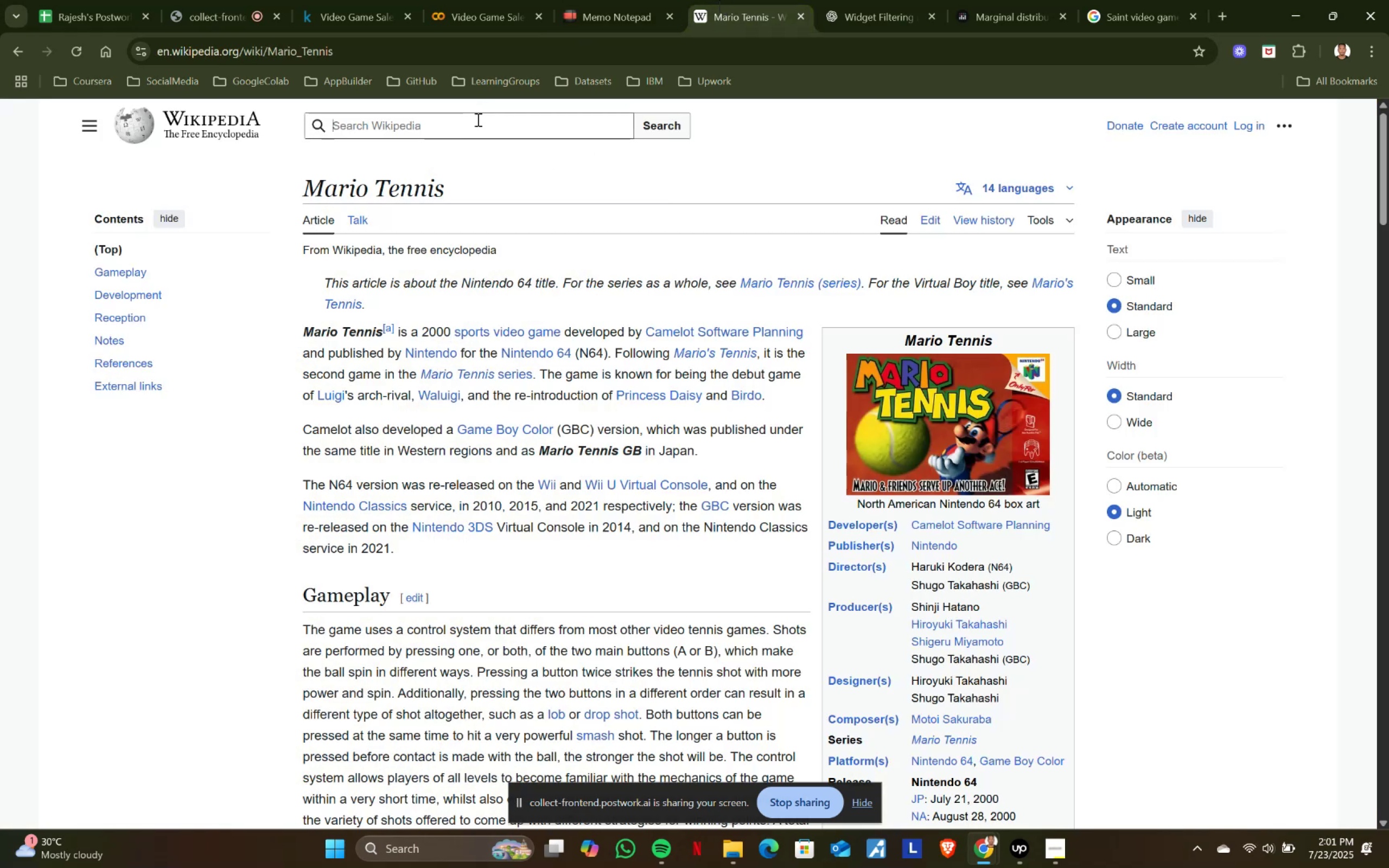 
key(Control+ControlLeft)
 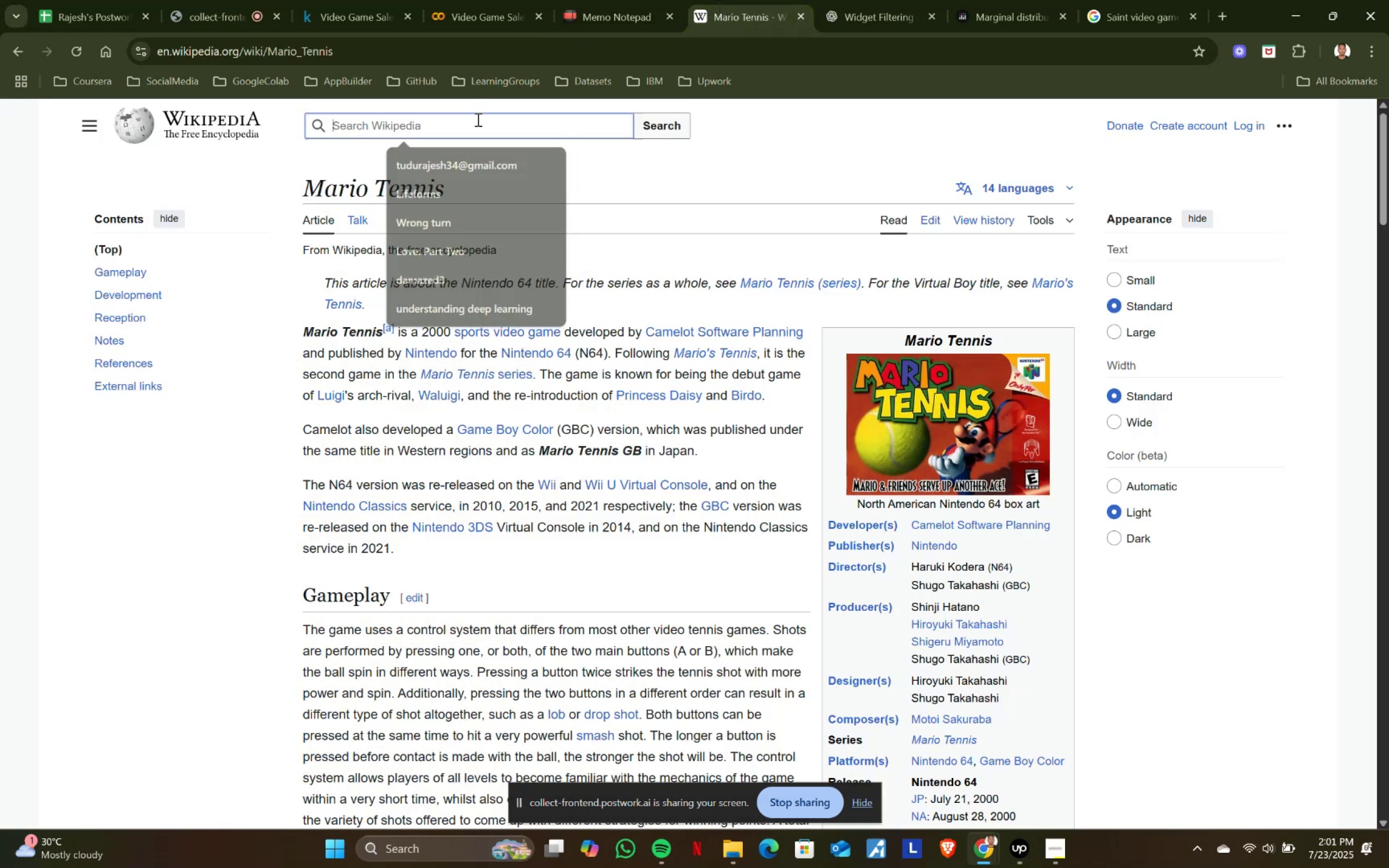 
key(Control+V)
 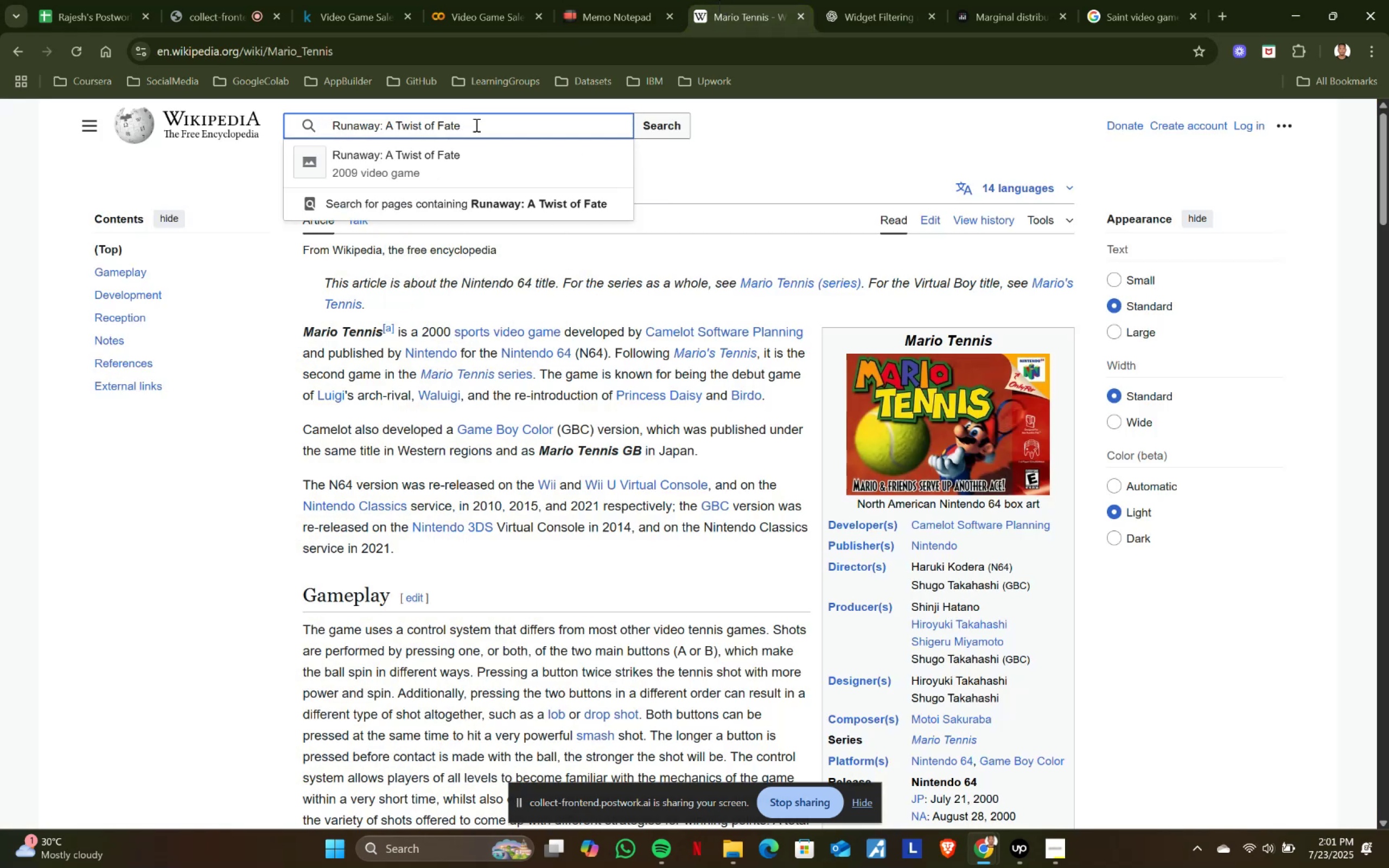 
left_click([467, 160])
 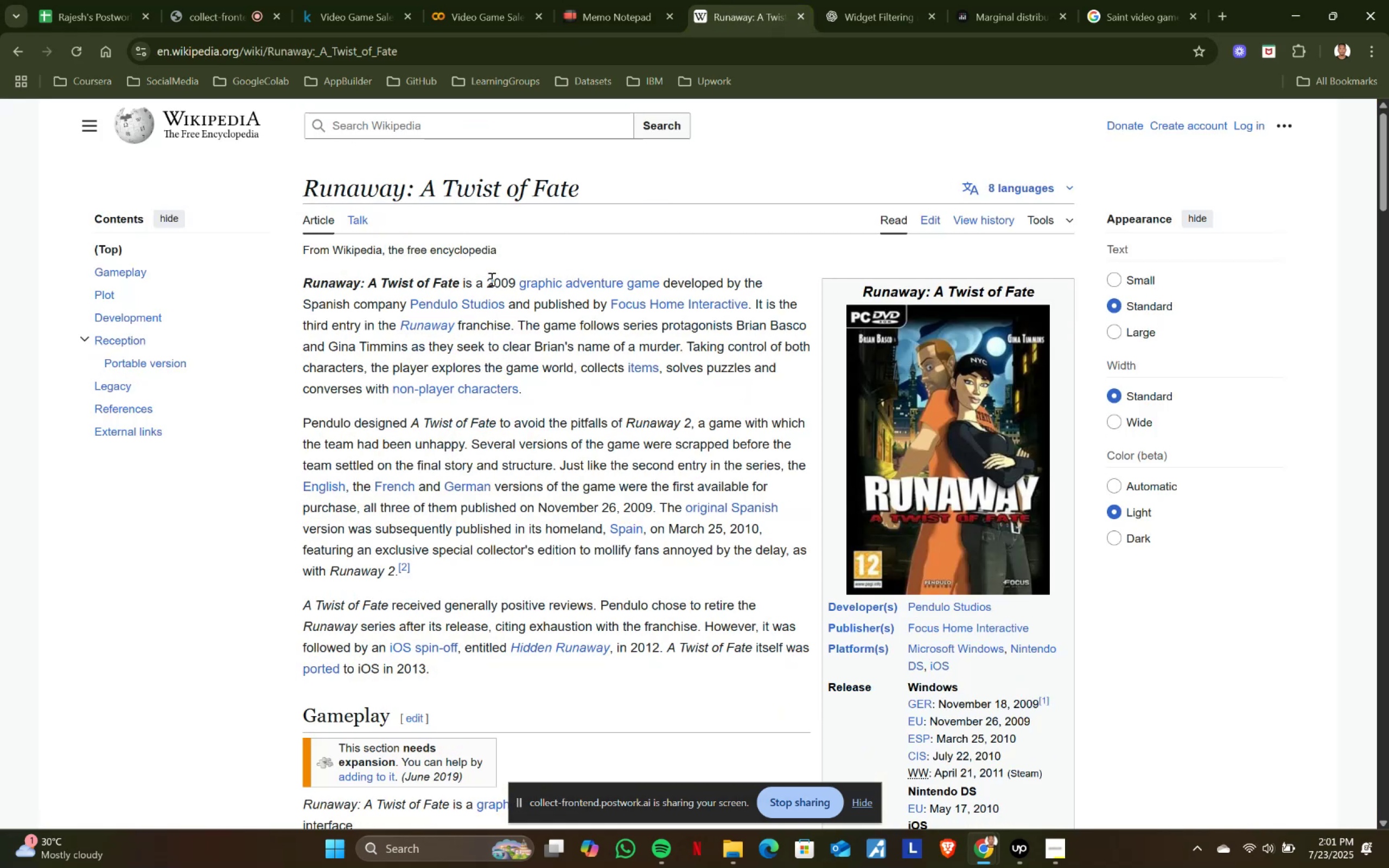 
key(Control+ControlLeft)
 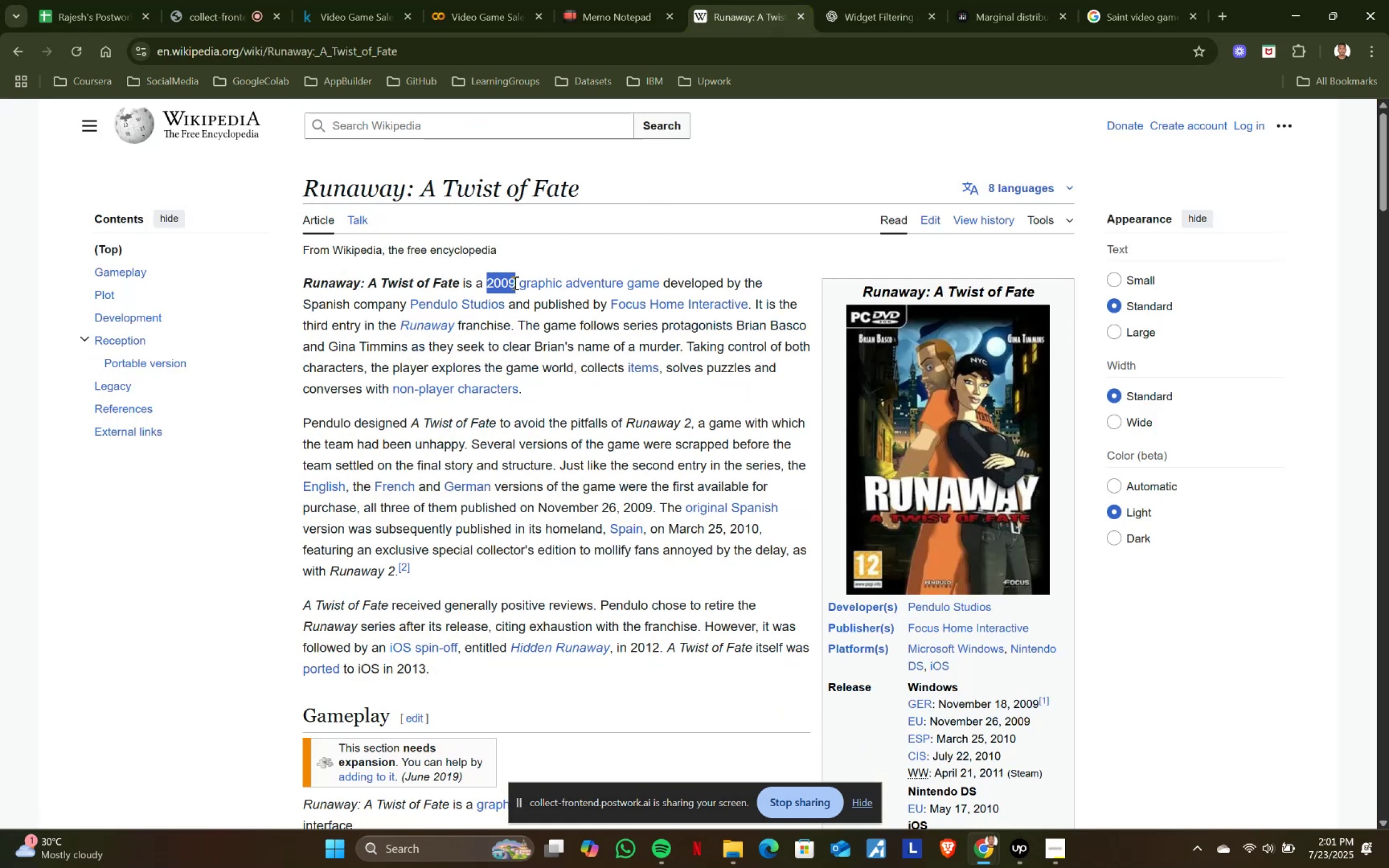 
key(Control+C)
 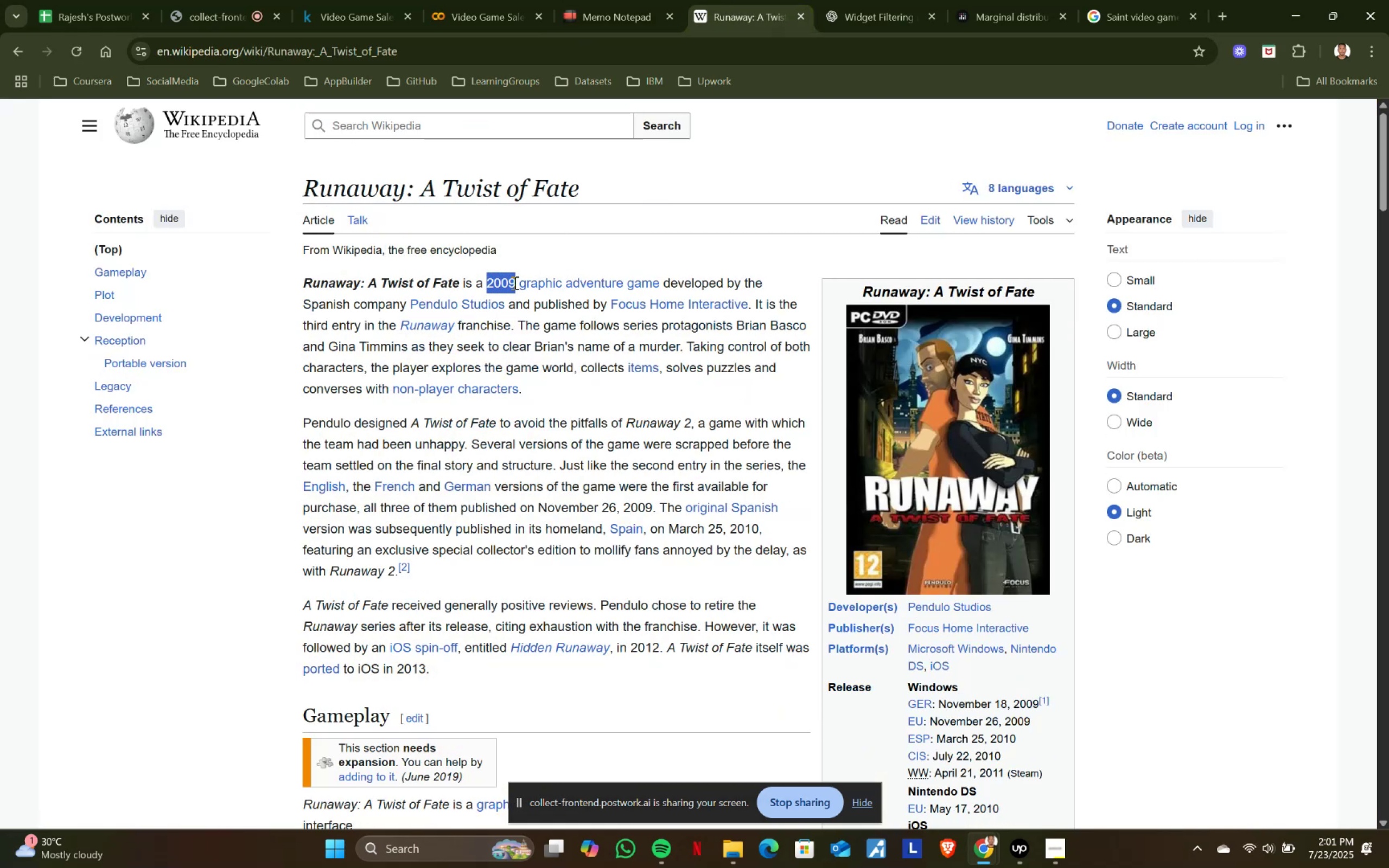 
key(Control+ControlLeft)
 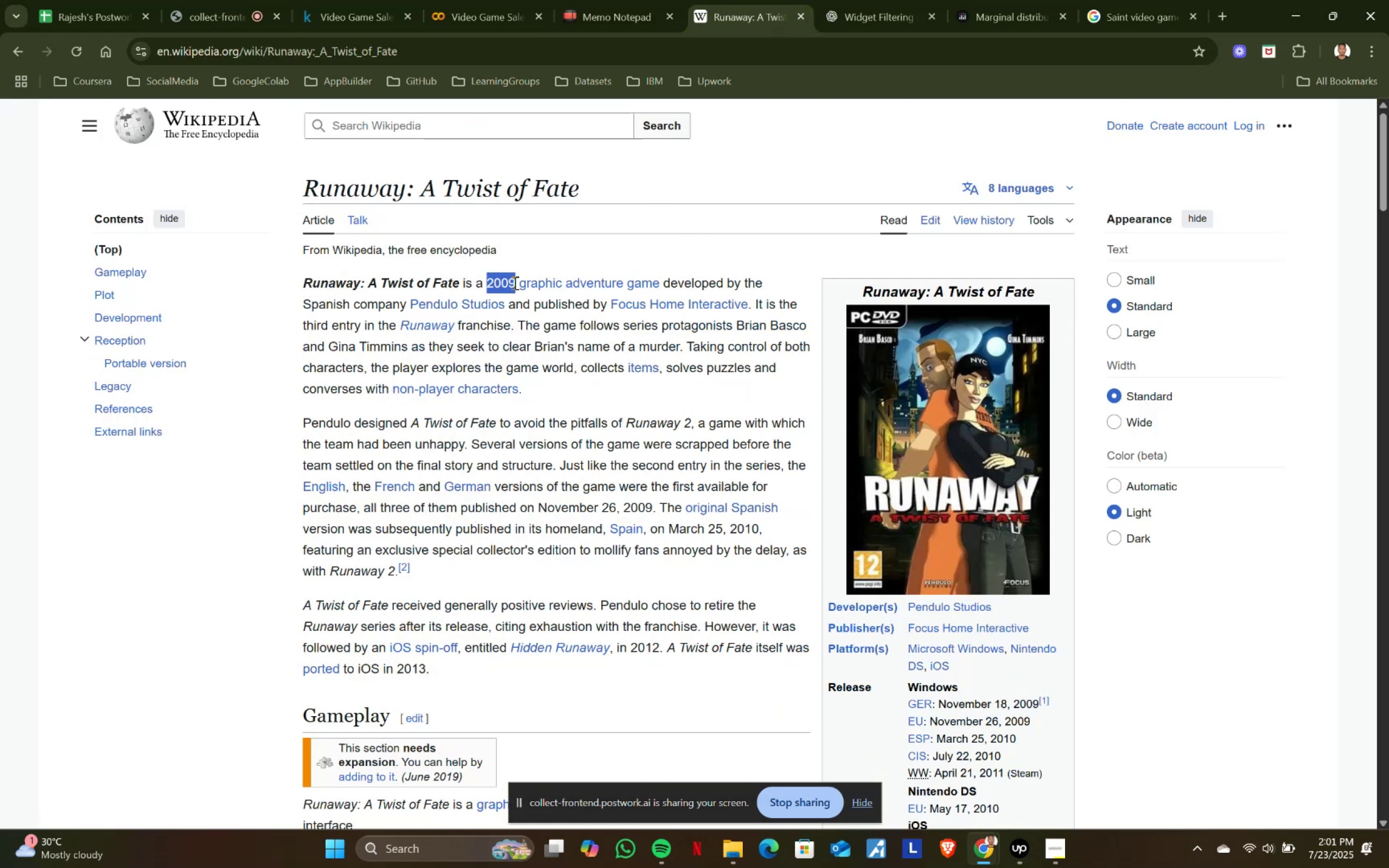 
key(Control+C)
 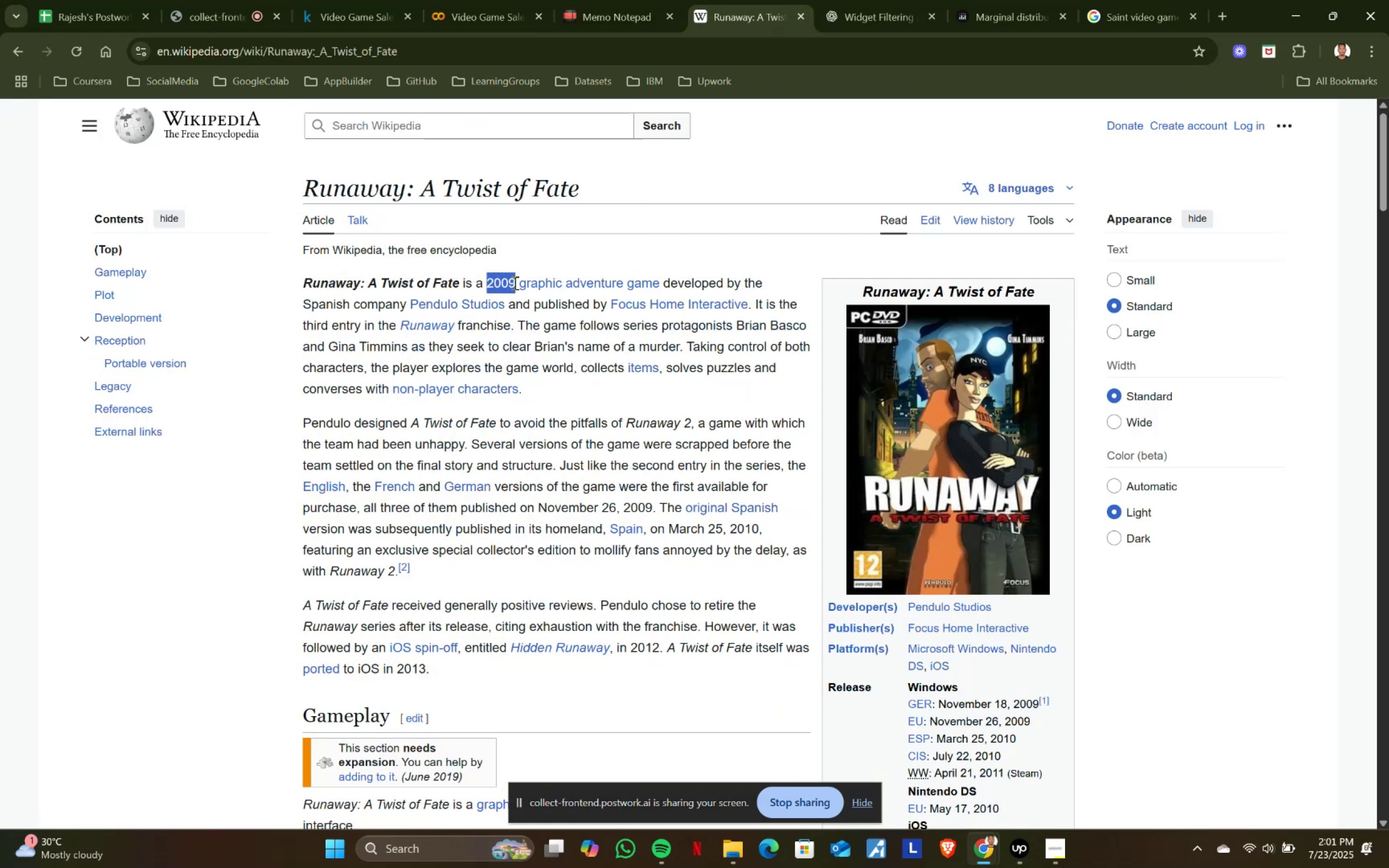 
key(Control+ControlLeft)
 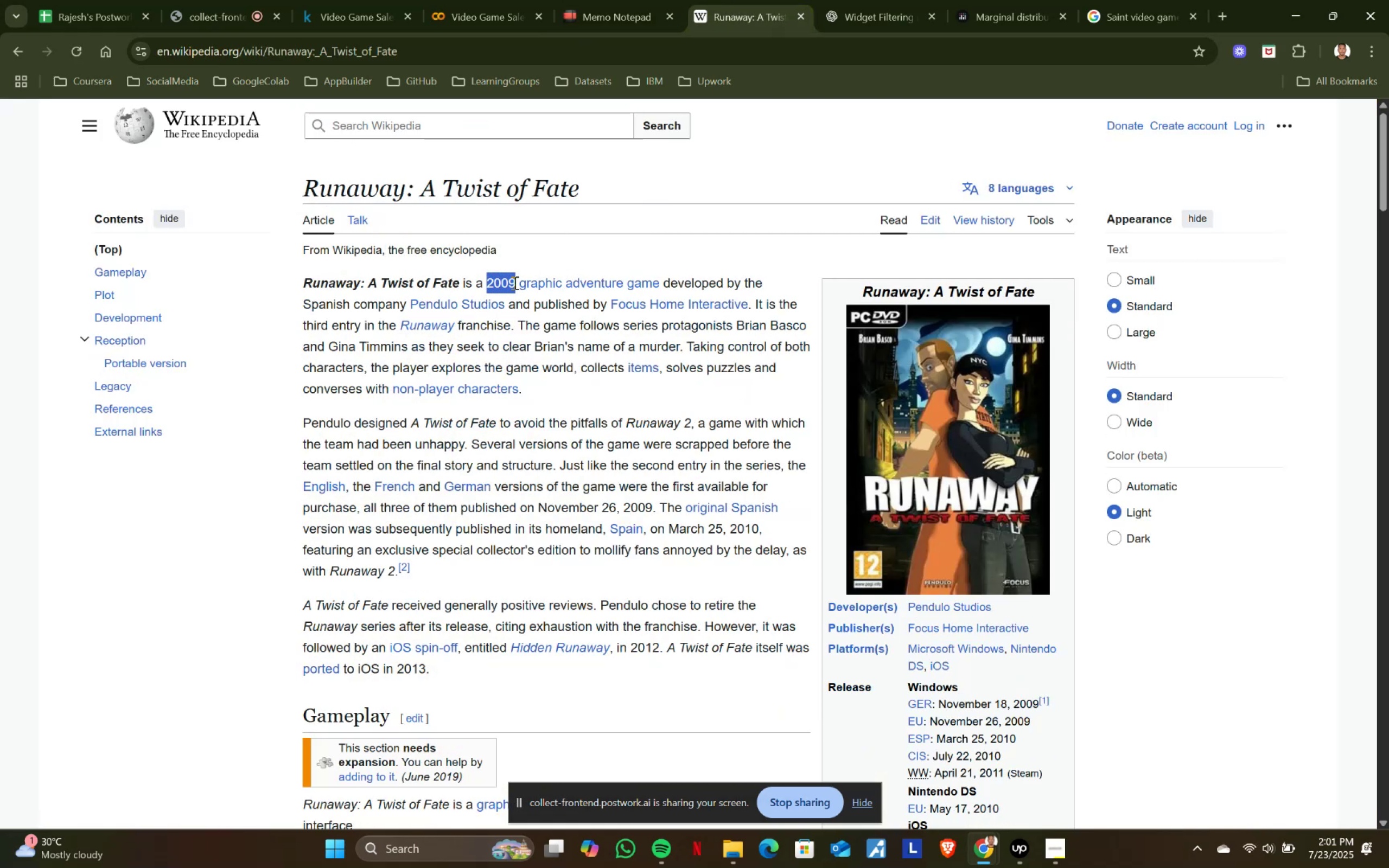 
key(Control+C)
 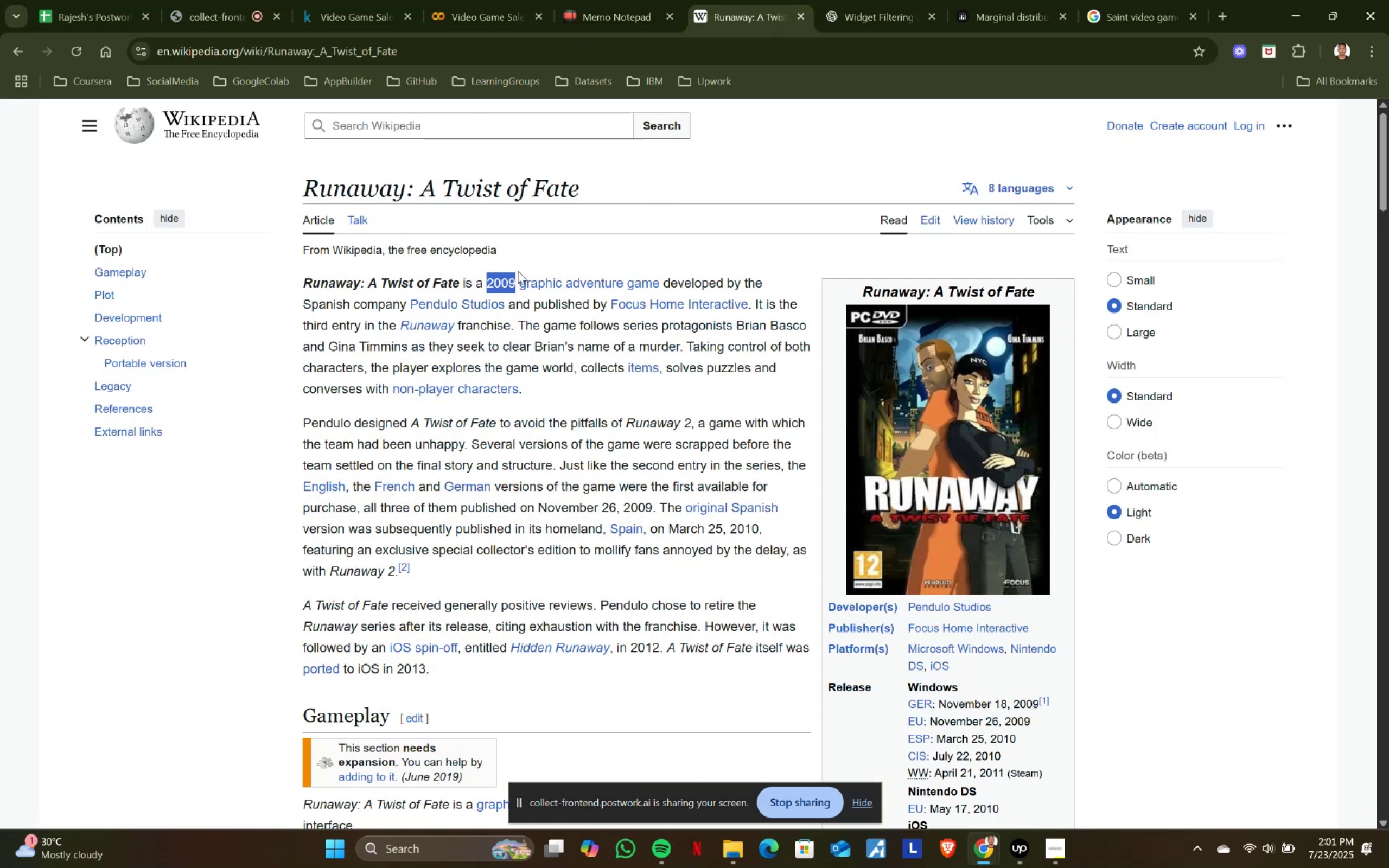 
key(Control+ControlLeft)
 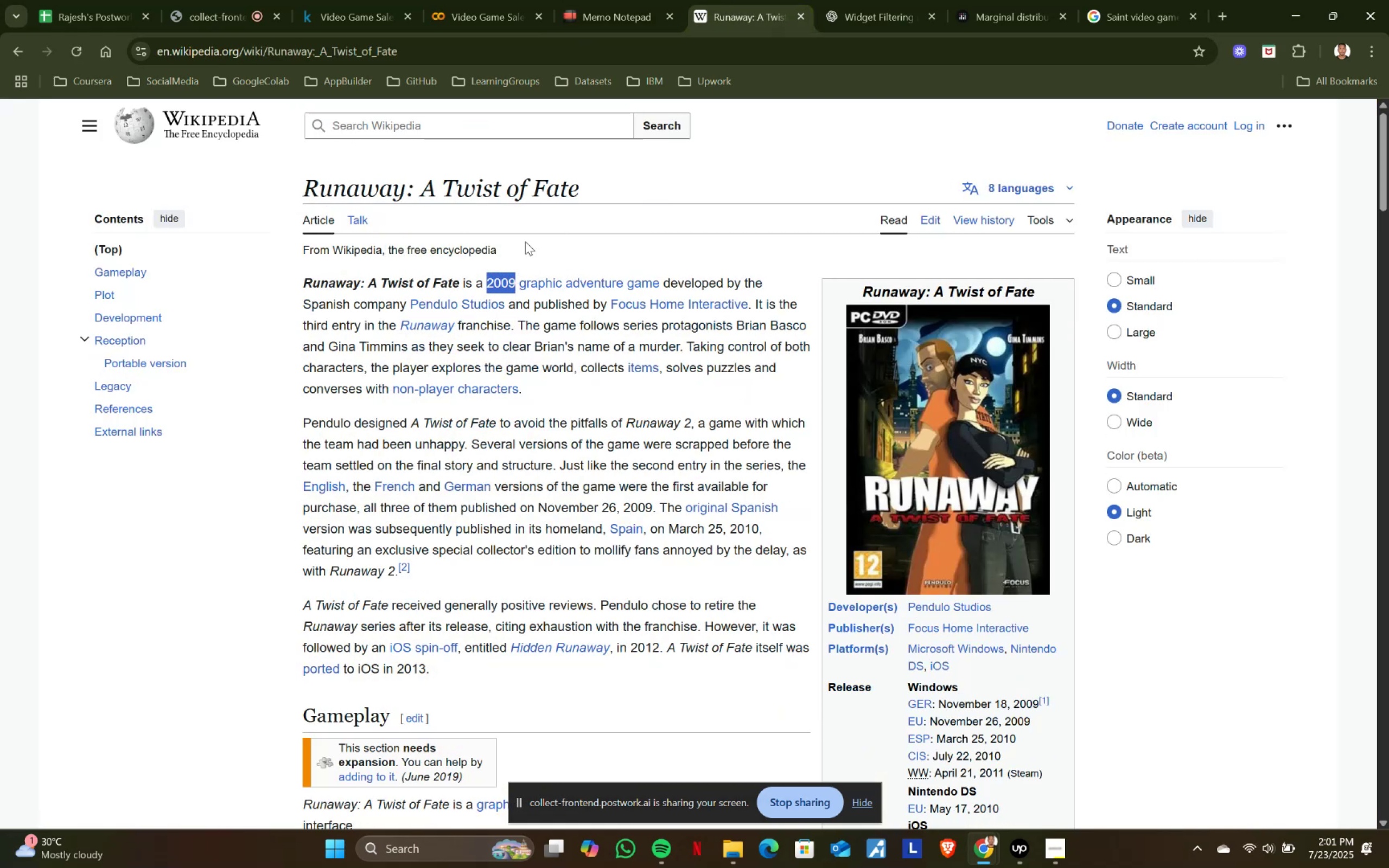 
key(Control+C)
 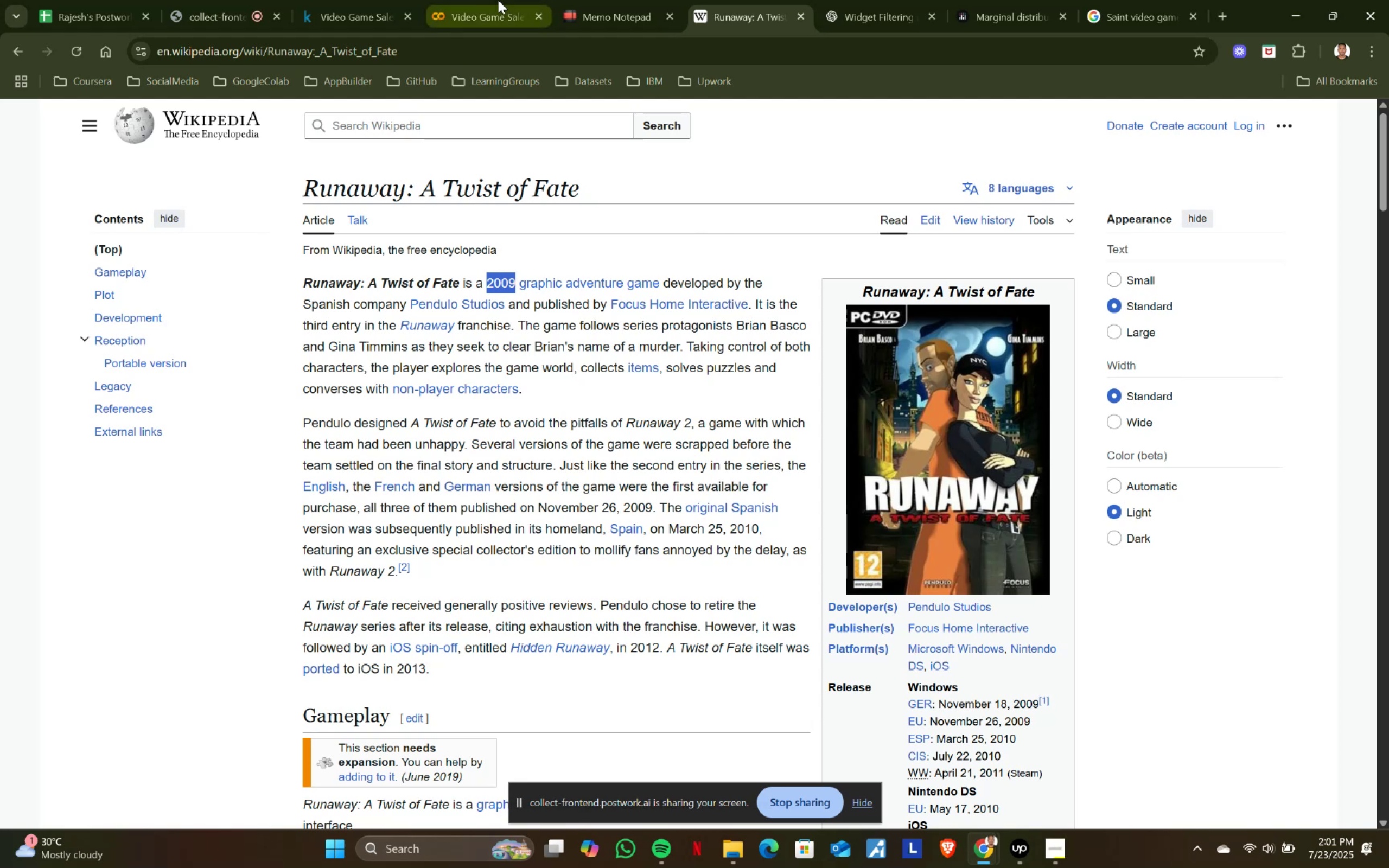 
left_click([492, 0])
 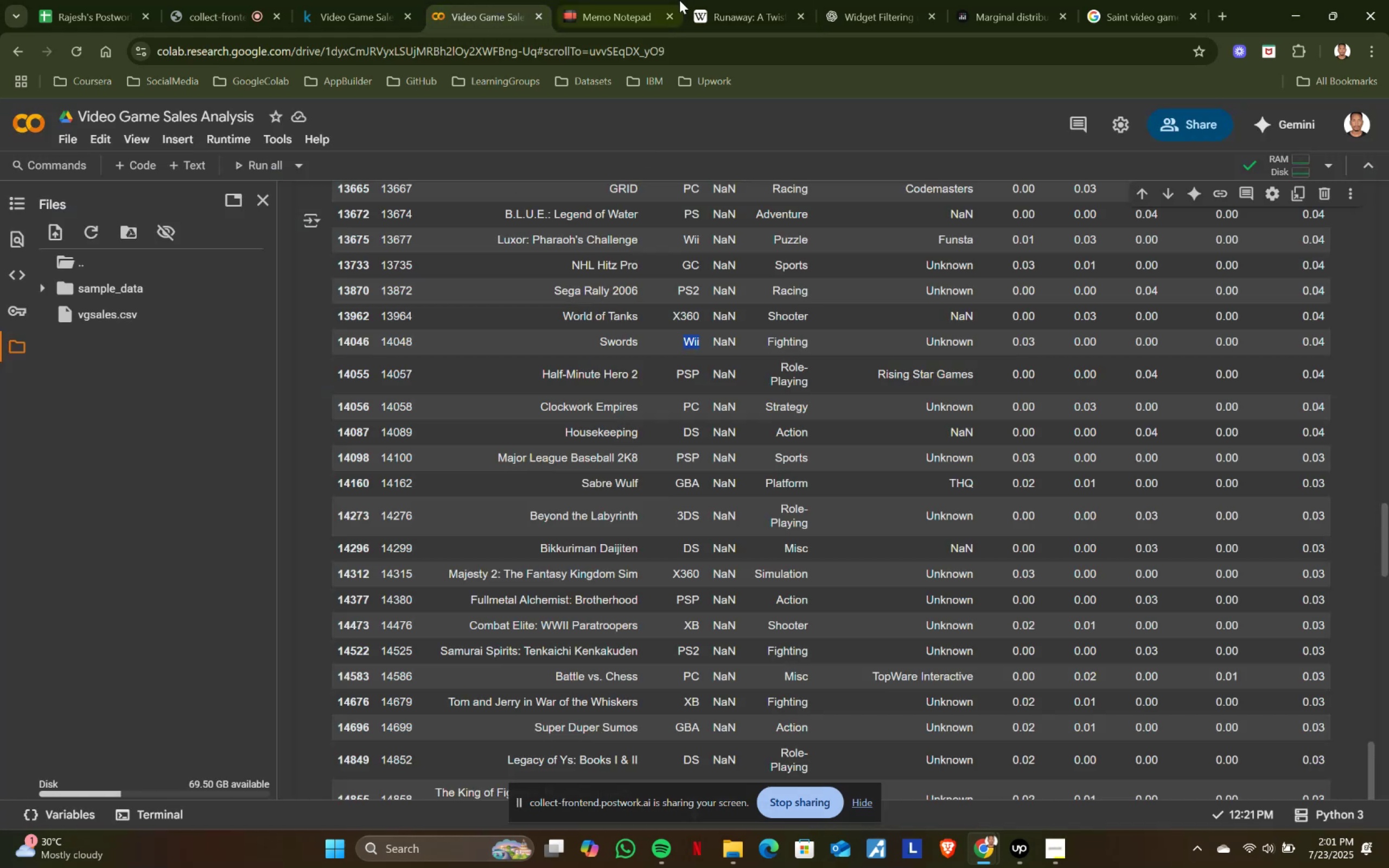 
left_click([629, 0])
 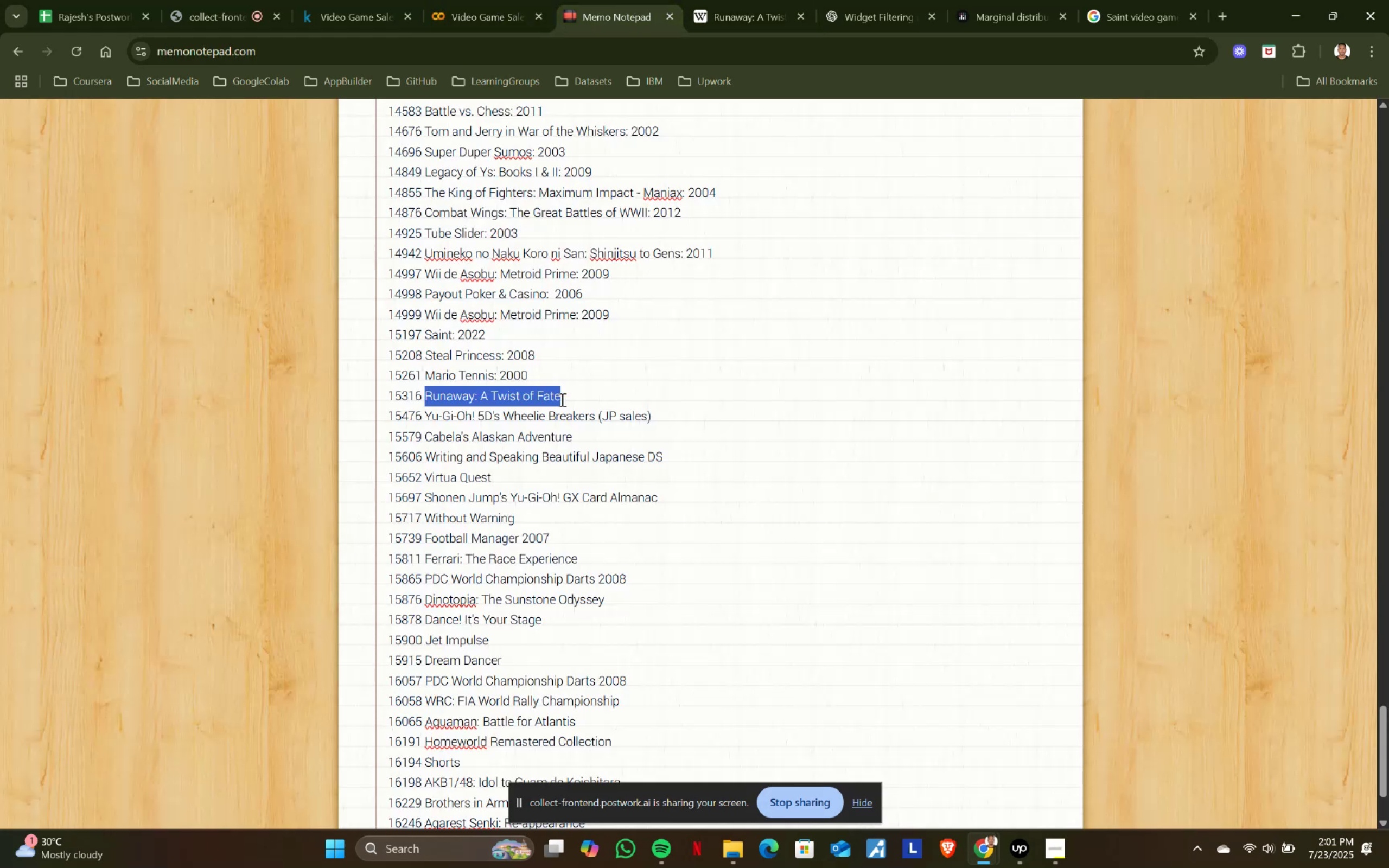 
left_click([570, 396])
 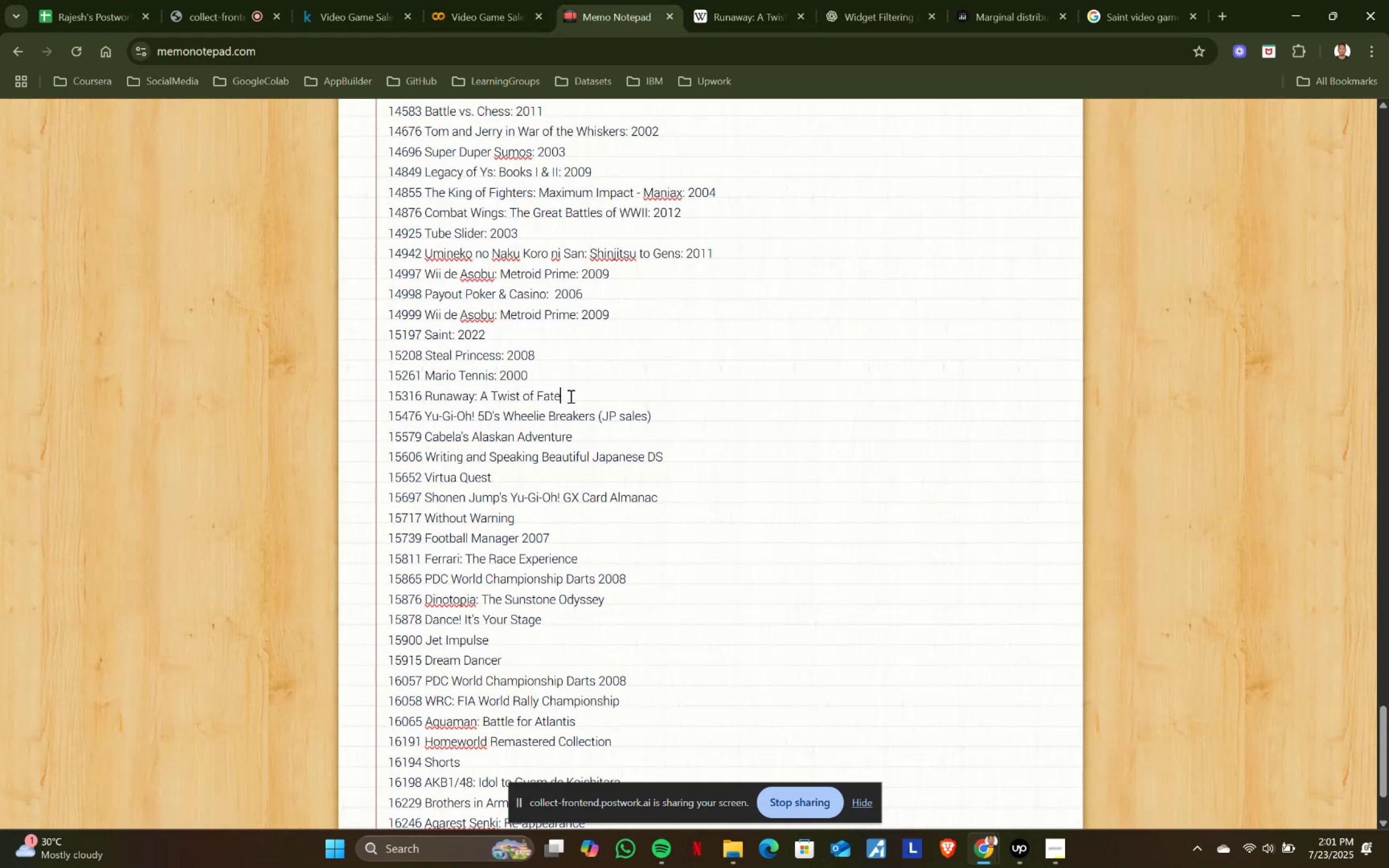 
key(Shift+ShiftRight)
 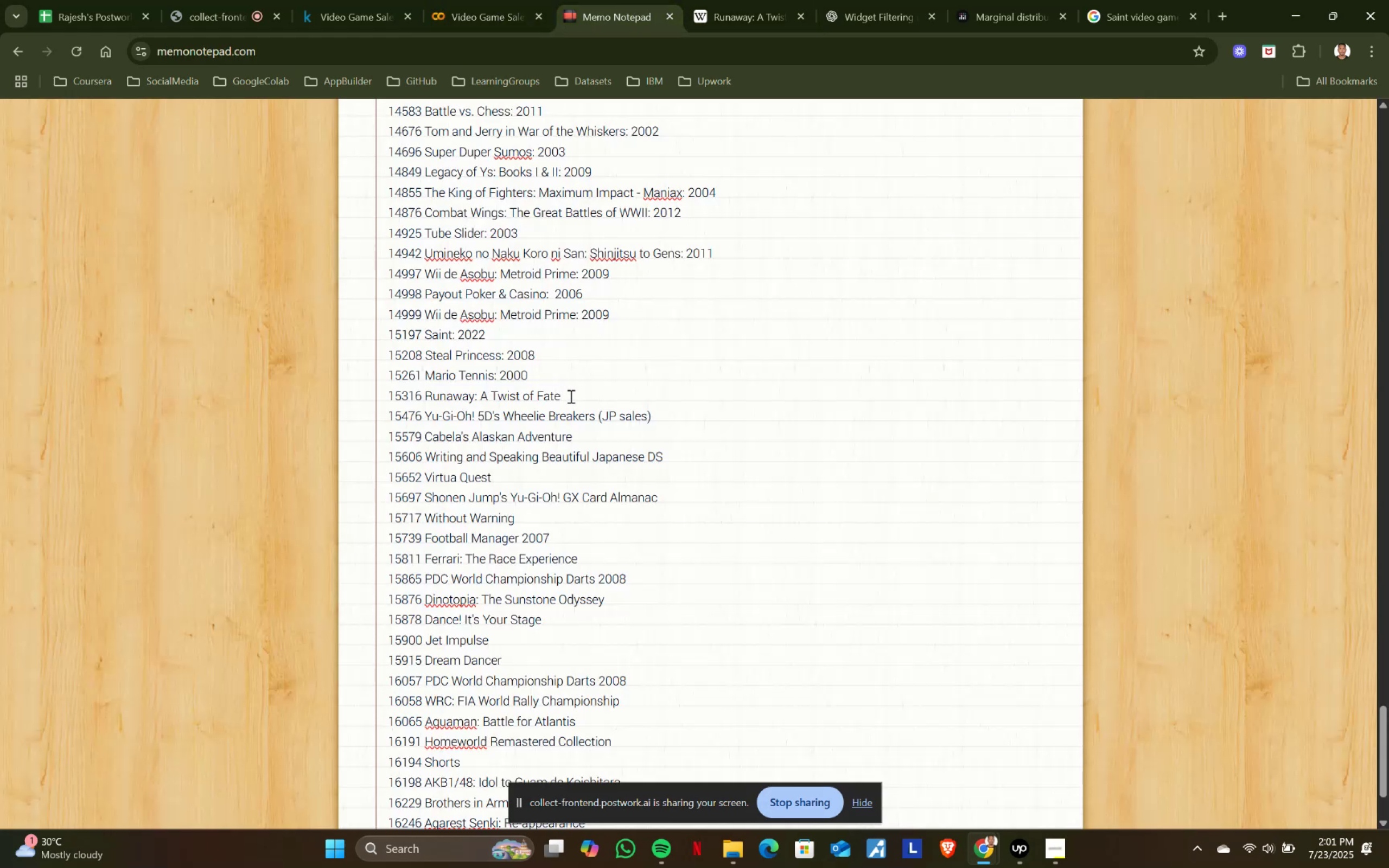 
key(Shift+Semicolon)
 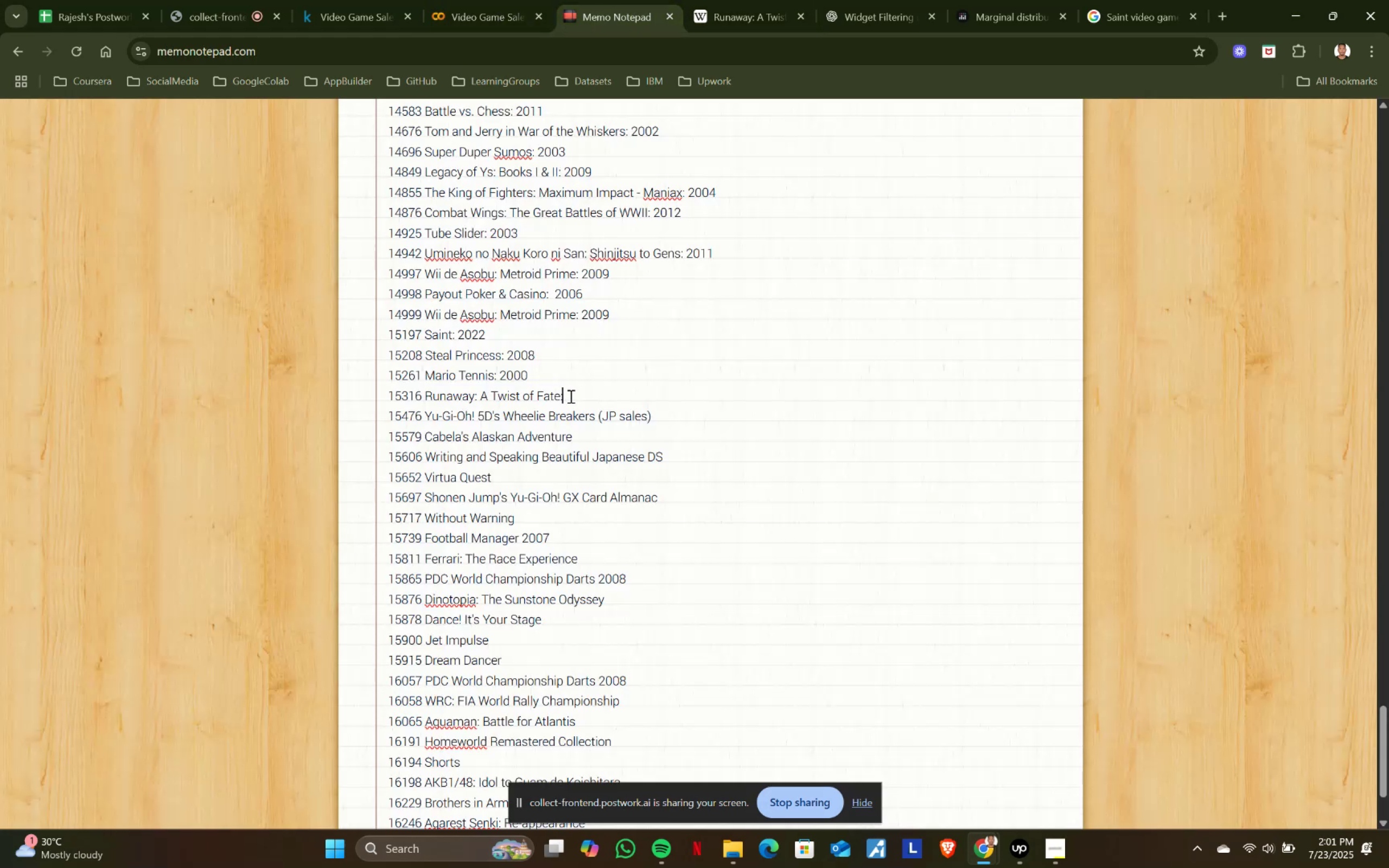 
key(Space)
 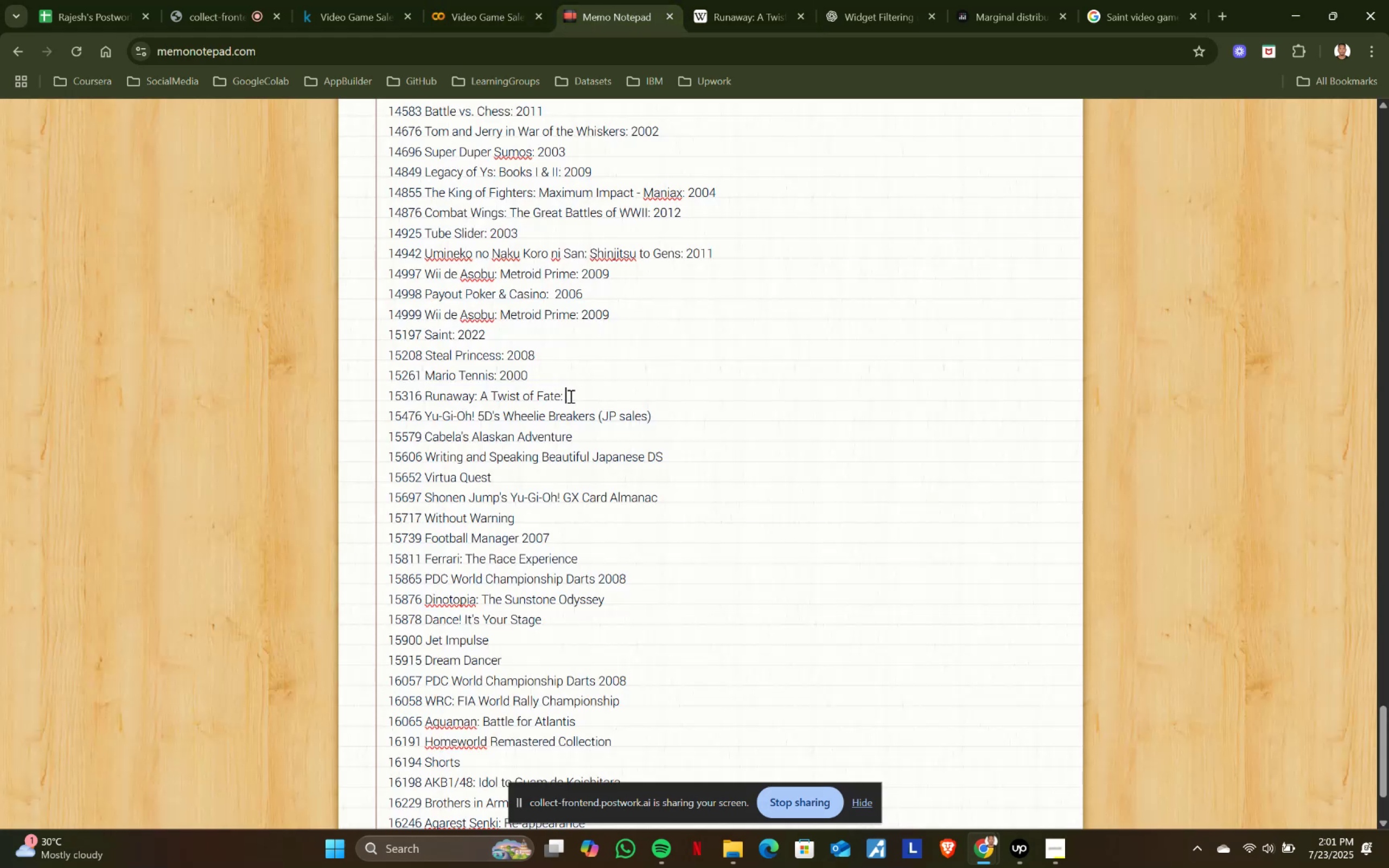 
key(Control+ControlLeft)
 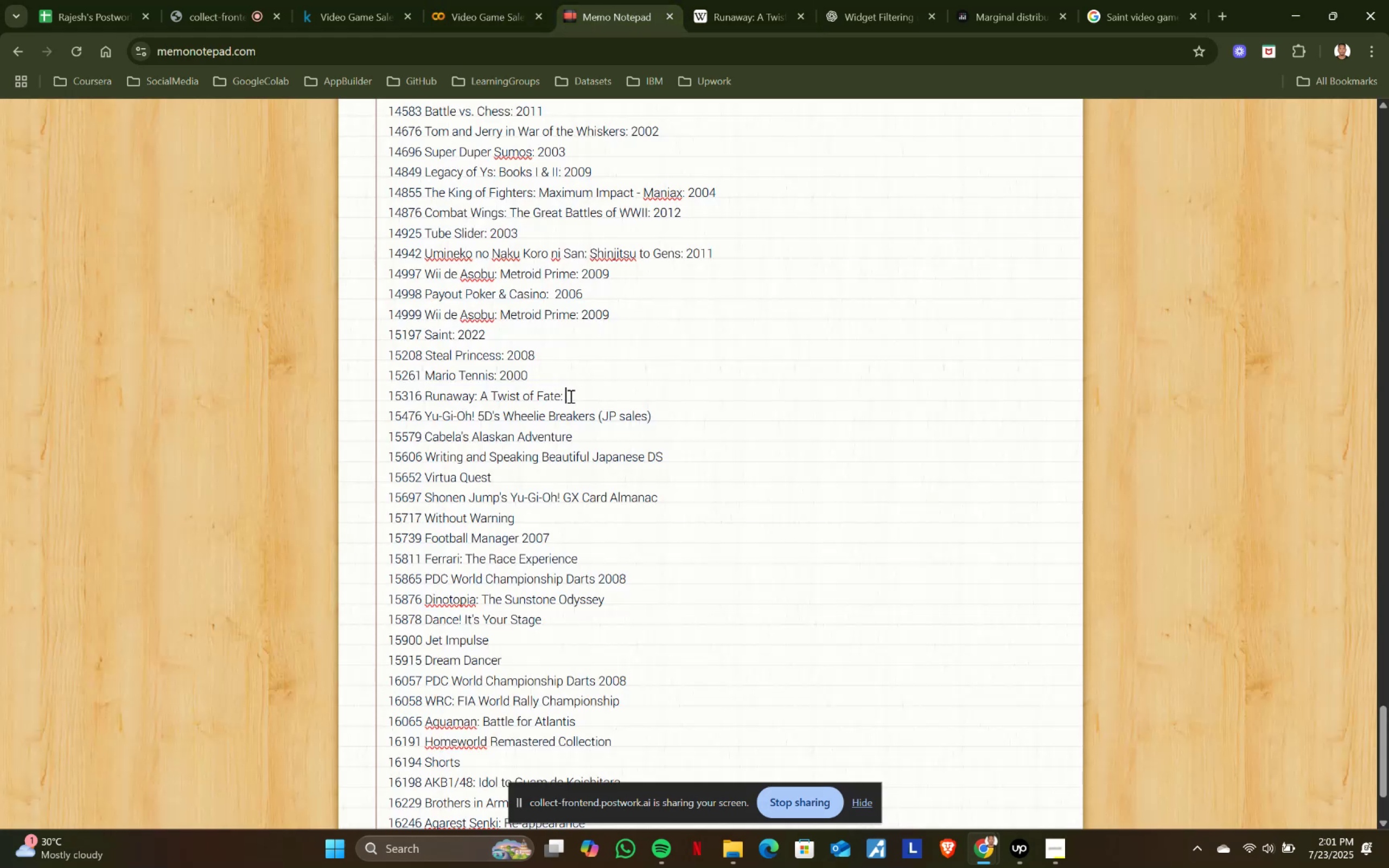 
key(Control+V)
 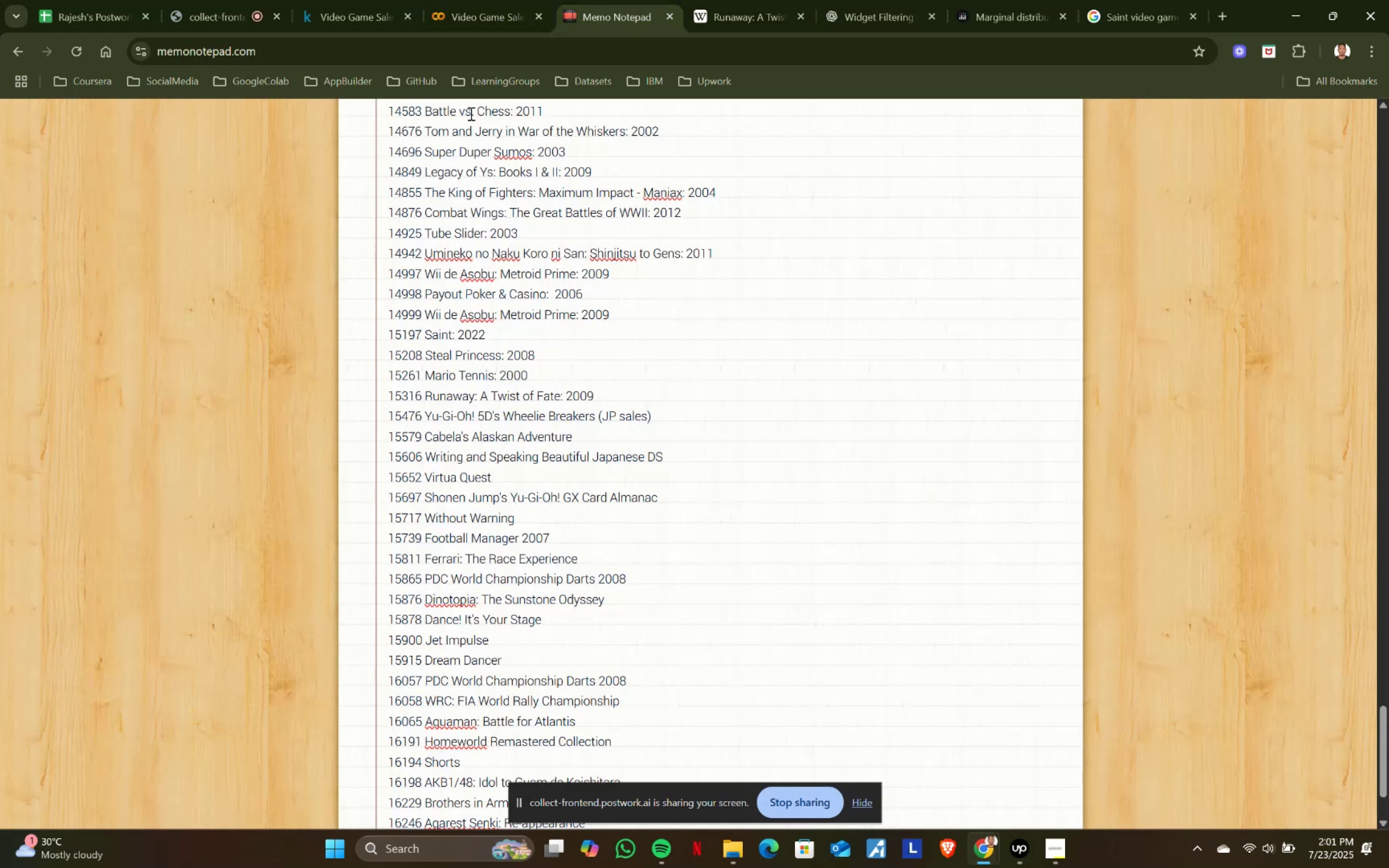 
left_click([455, 0])
 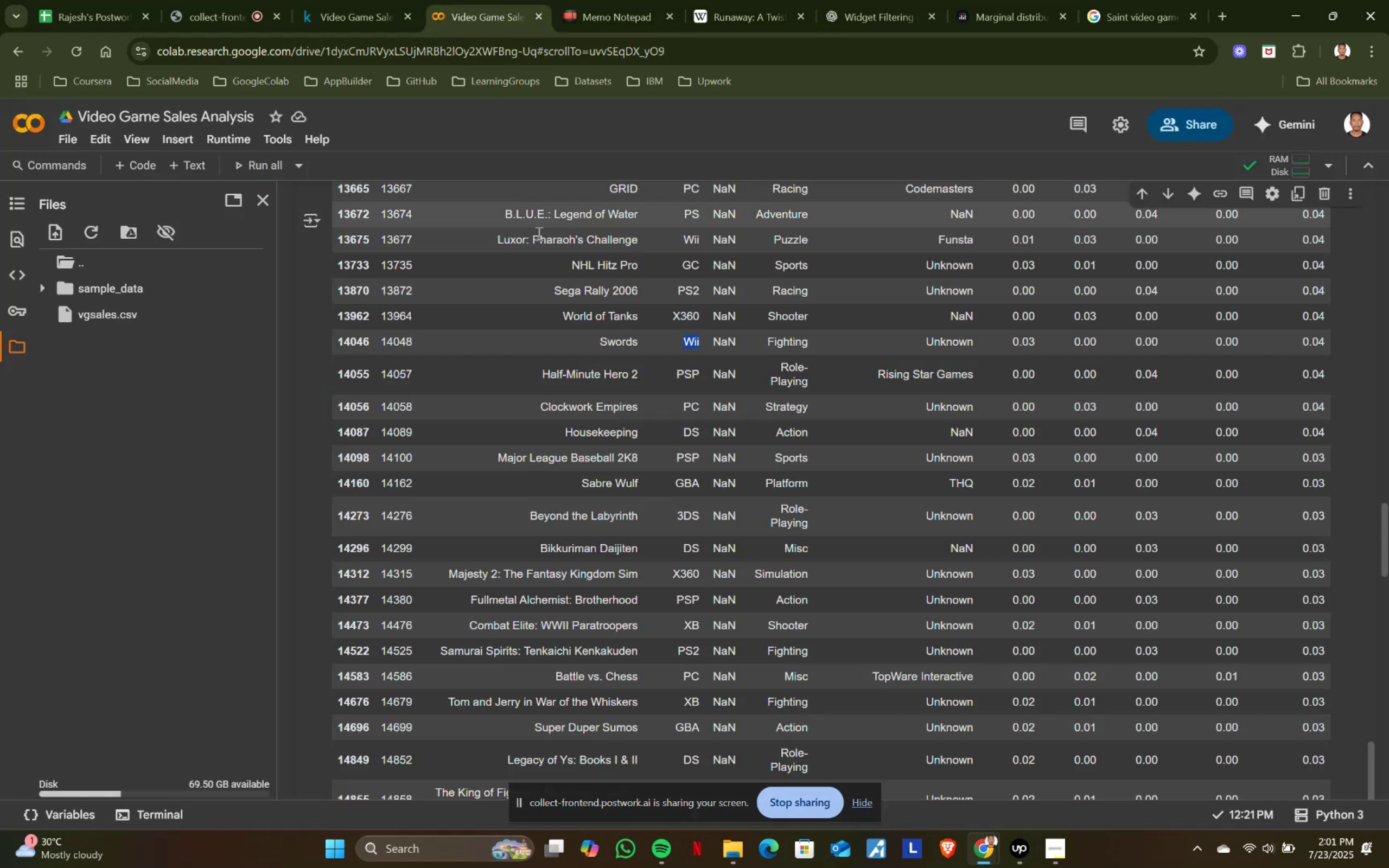 
scroll: coordinate [565, 393], scroll_direction: up, amount: 3.0
 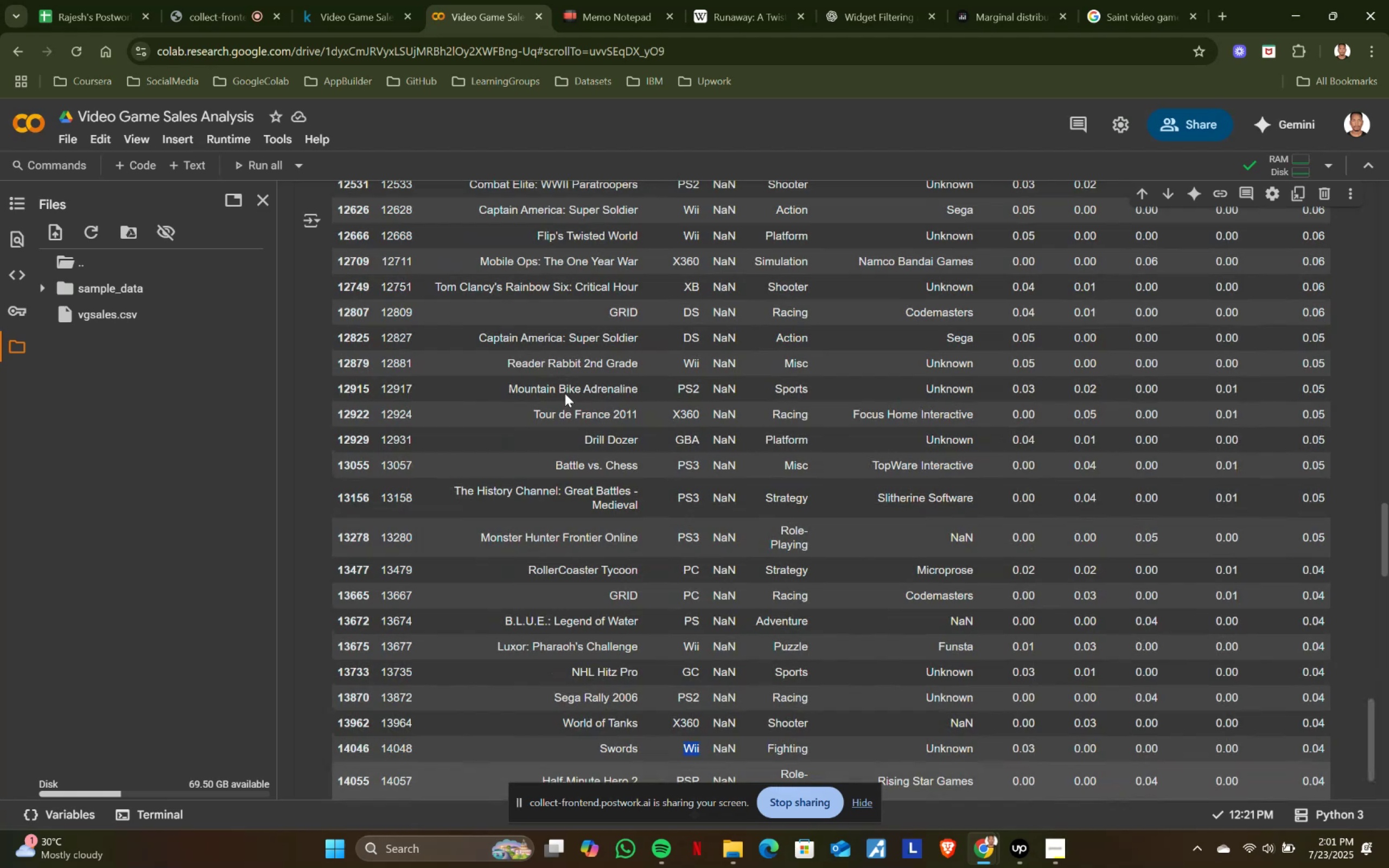 
wait(6.97)
 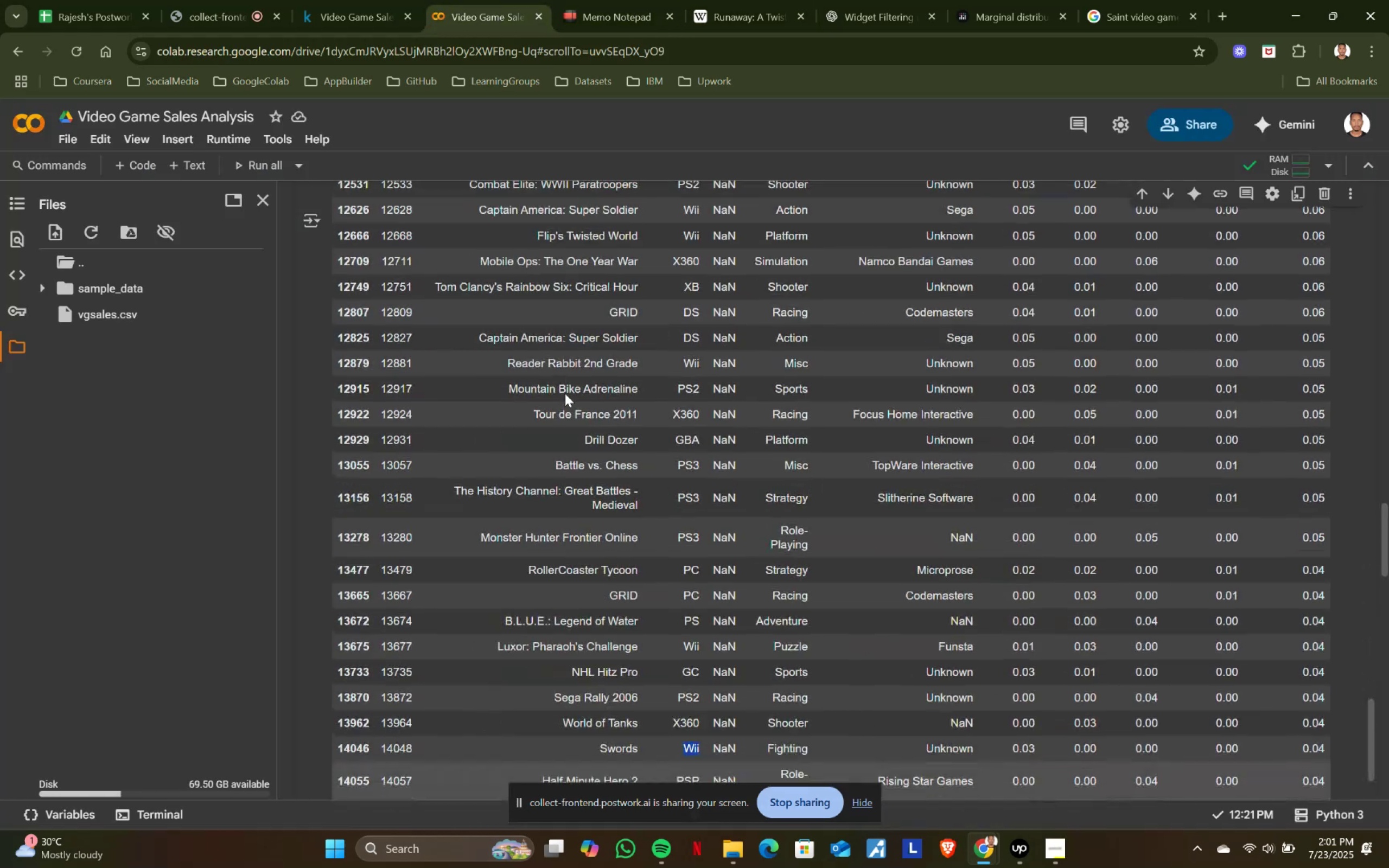 
key(PlayPause)
 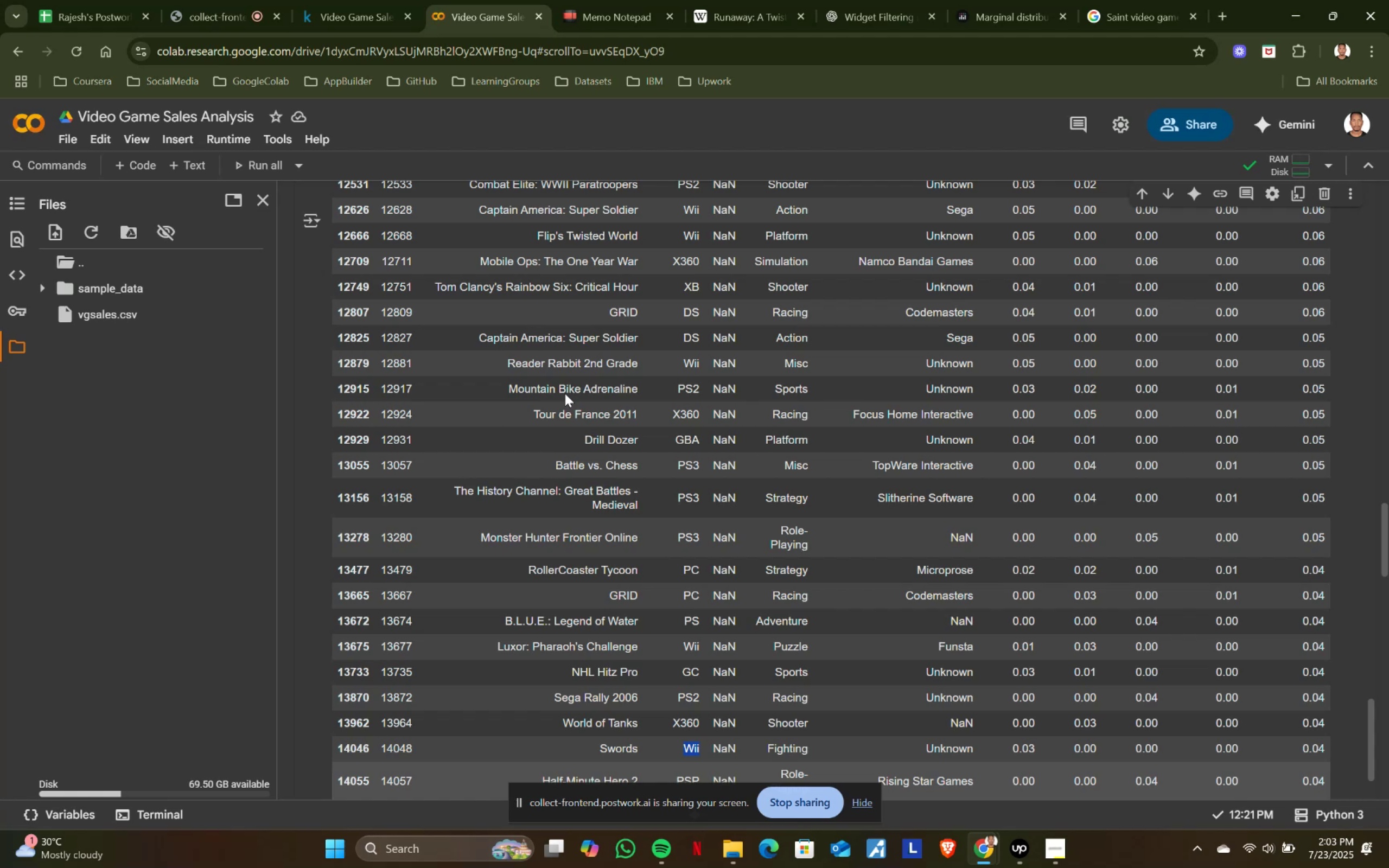 
wait(113.82)
 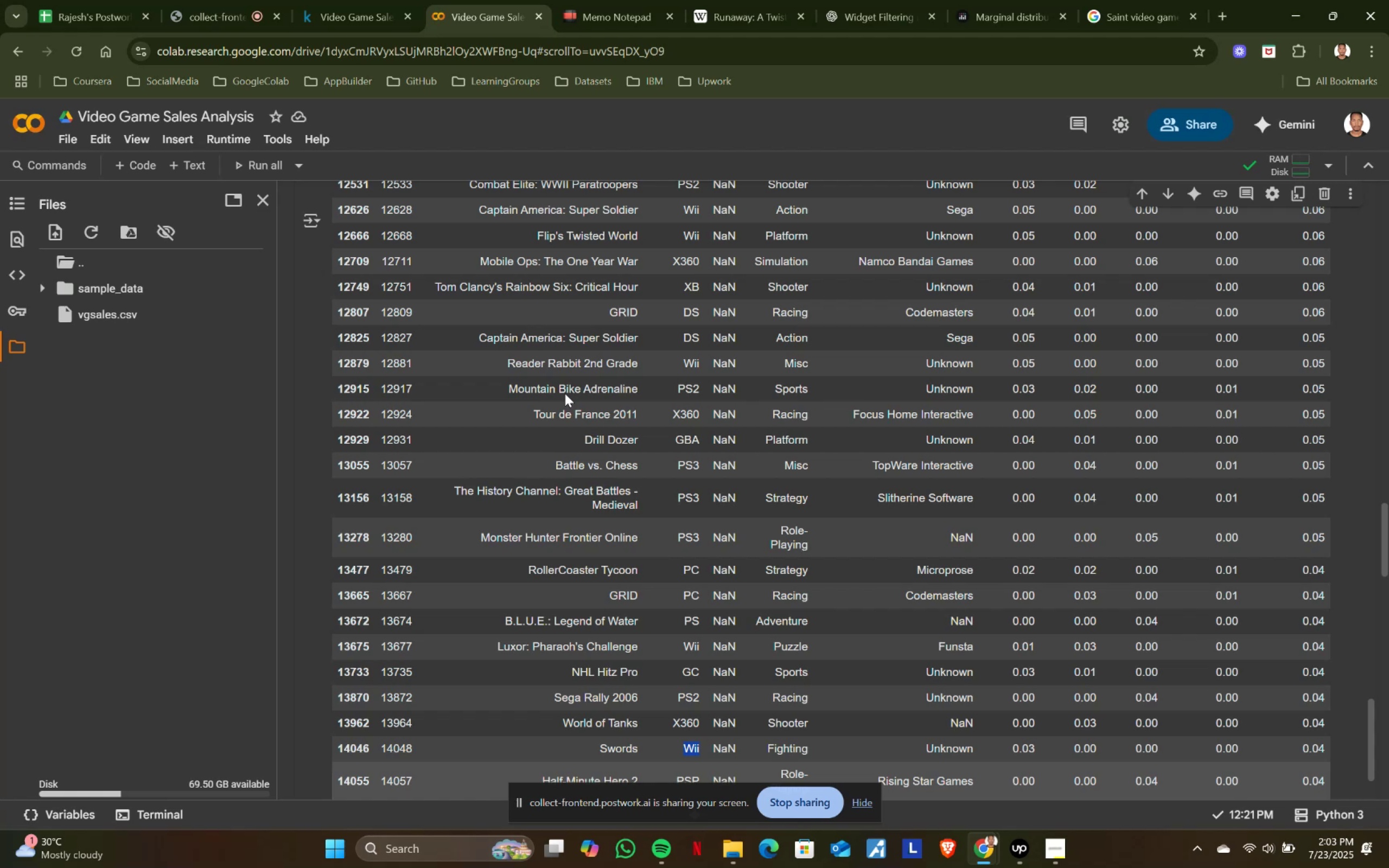 
scroll: coordinate [565, 393], scroll_direction: down, amount: 2.0
 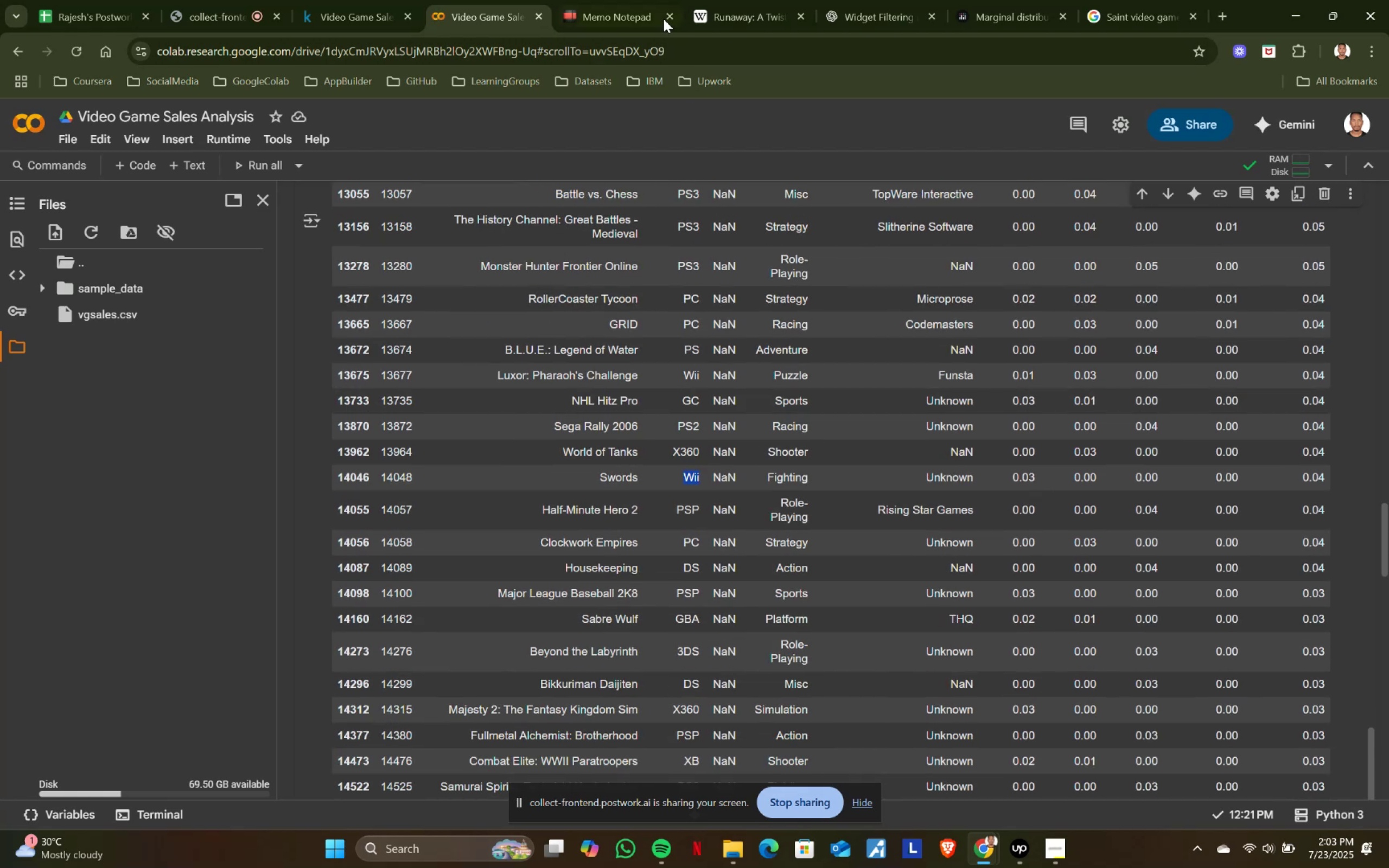 
left_click([629, 0])
 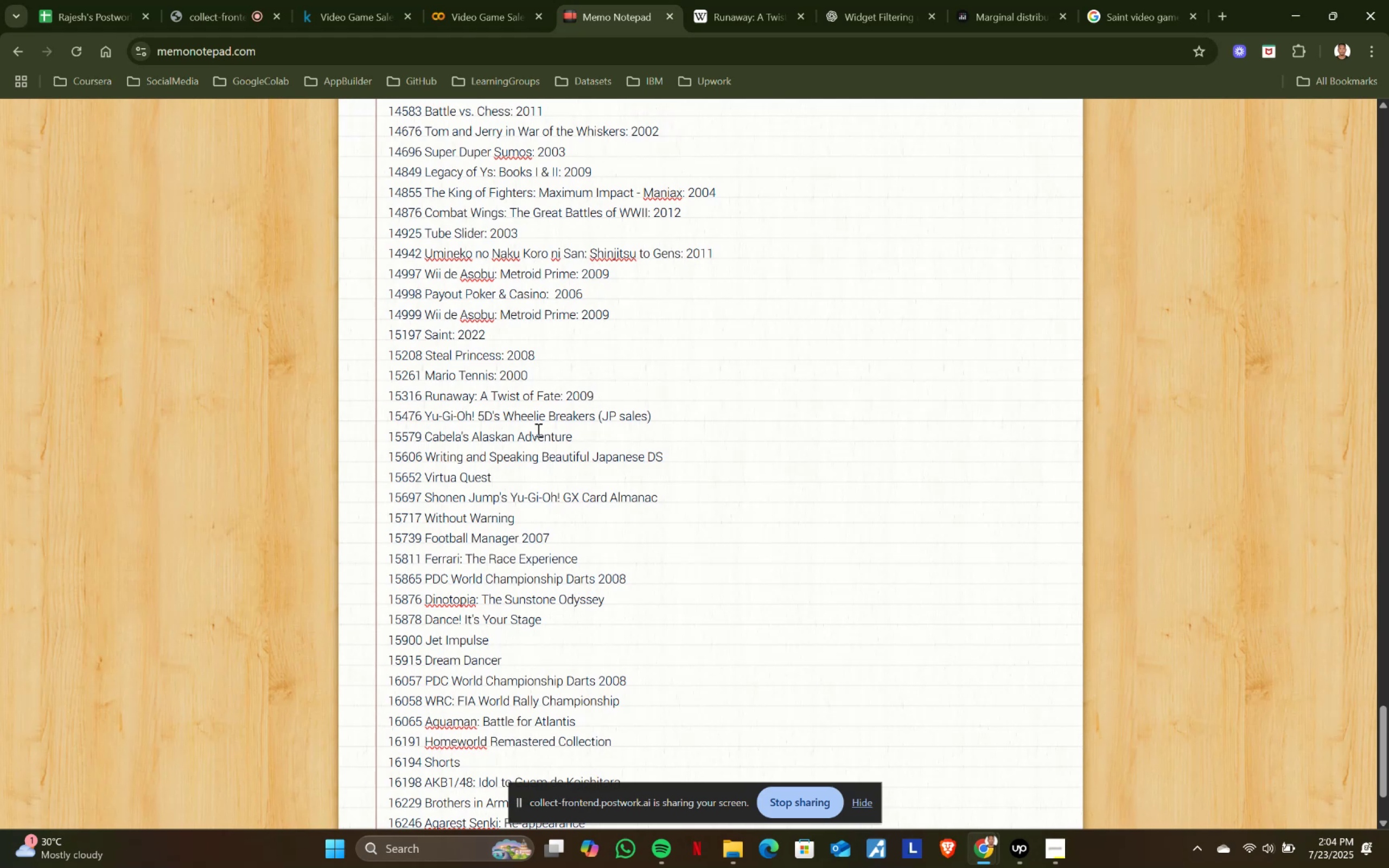 
wait(52.4)
 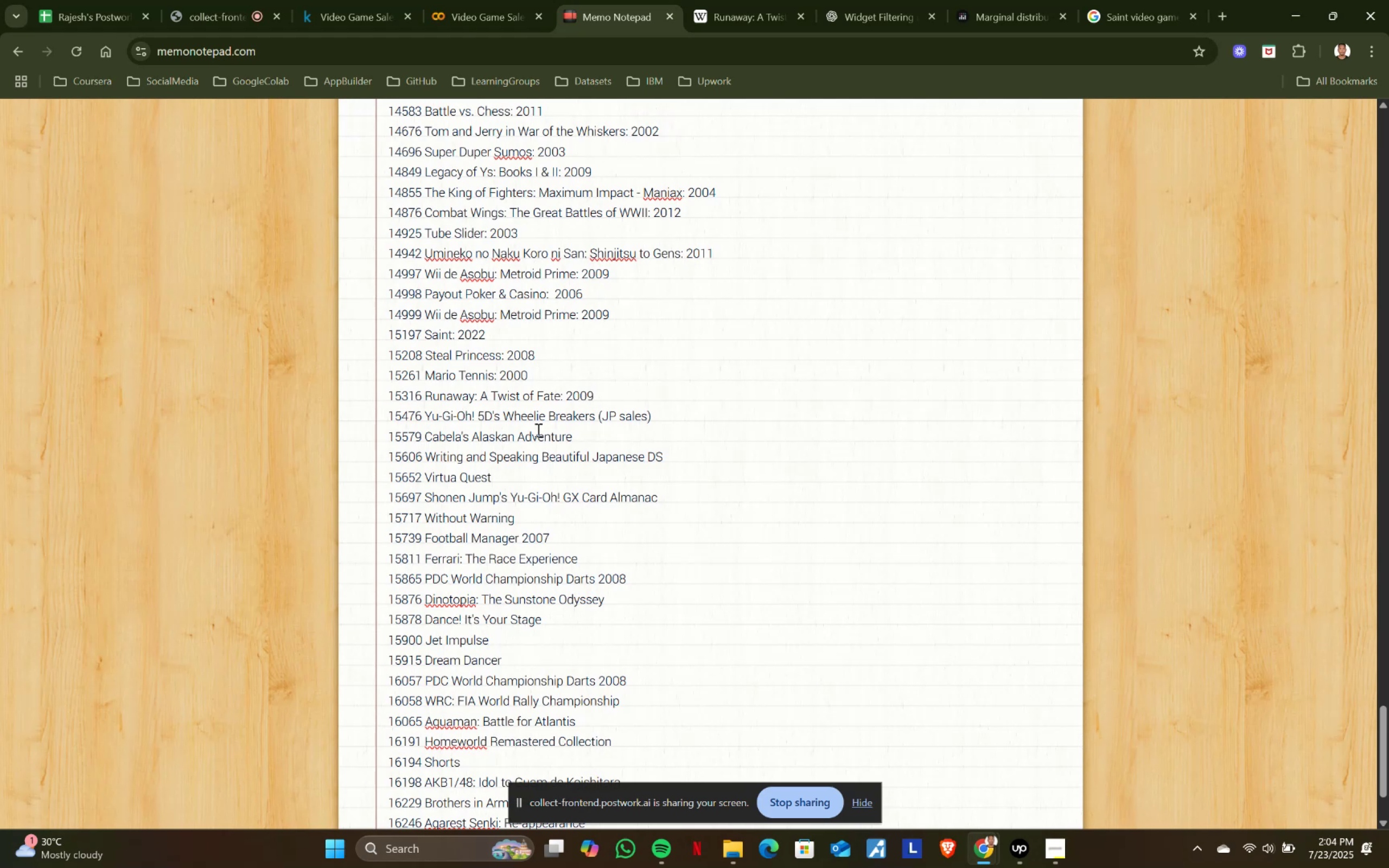 
key(Control+C)
 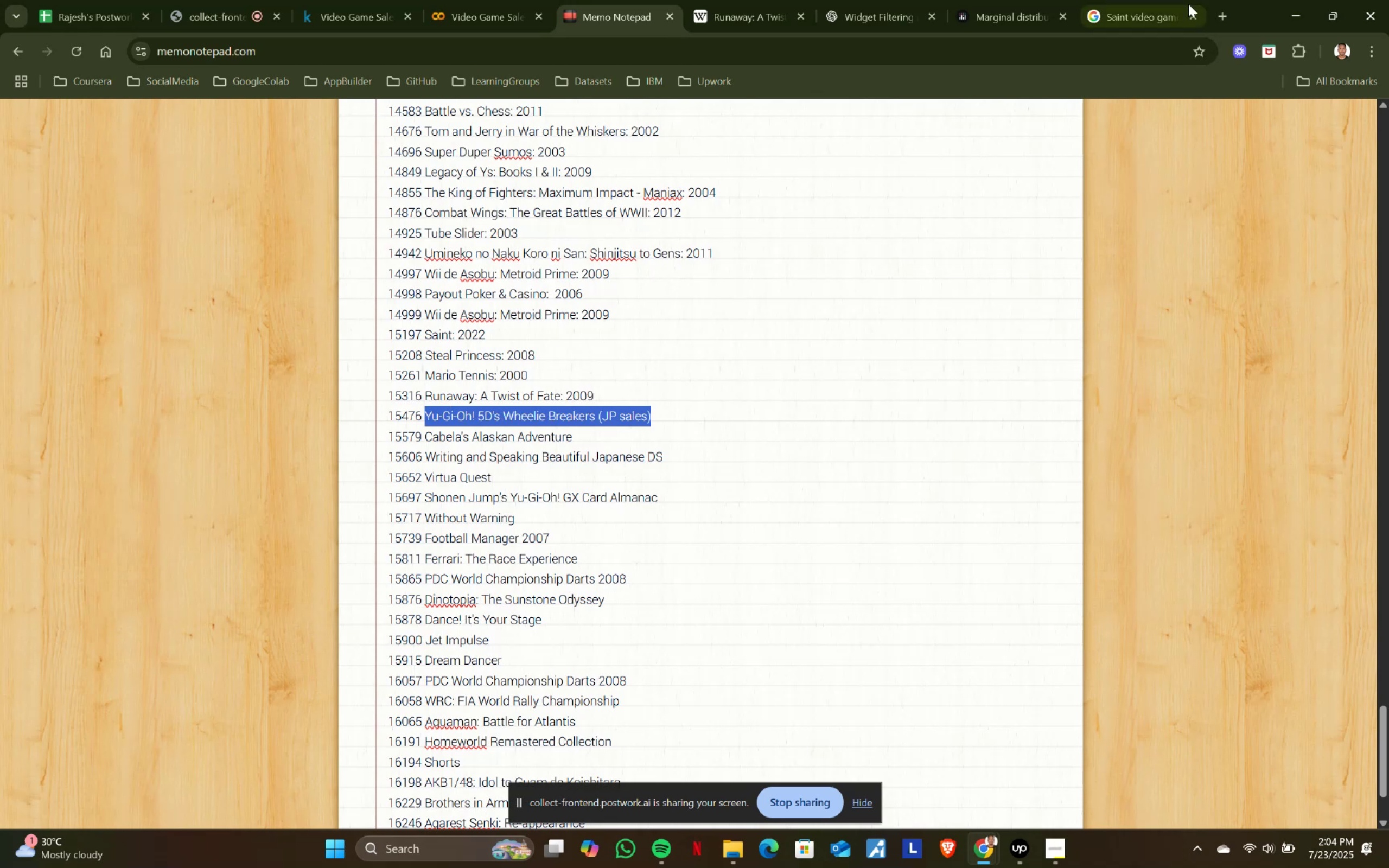 
left_click([1151, 0])
 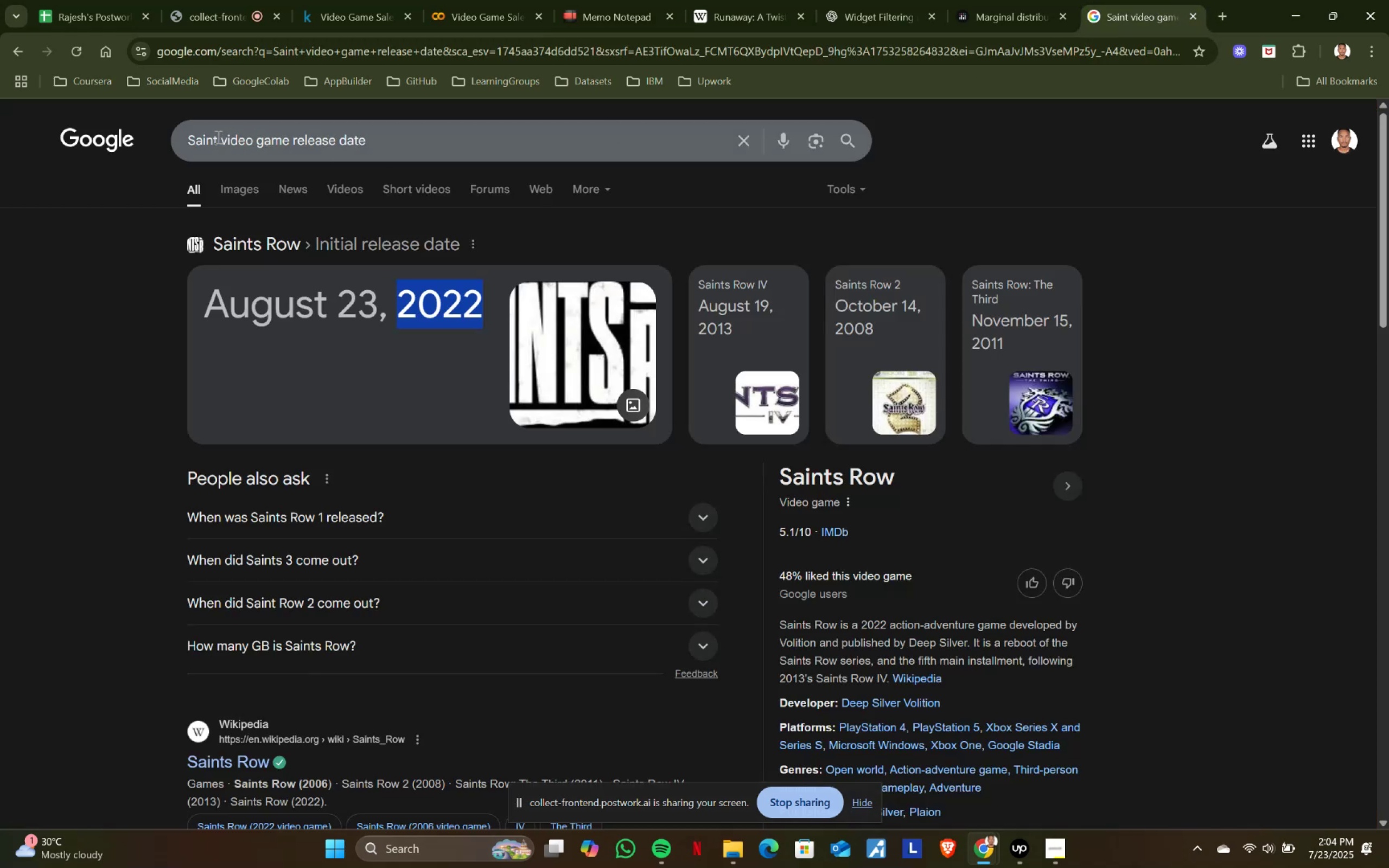 
key(Control+V)
 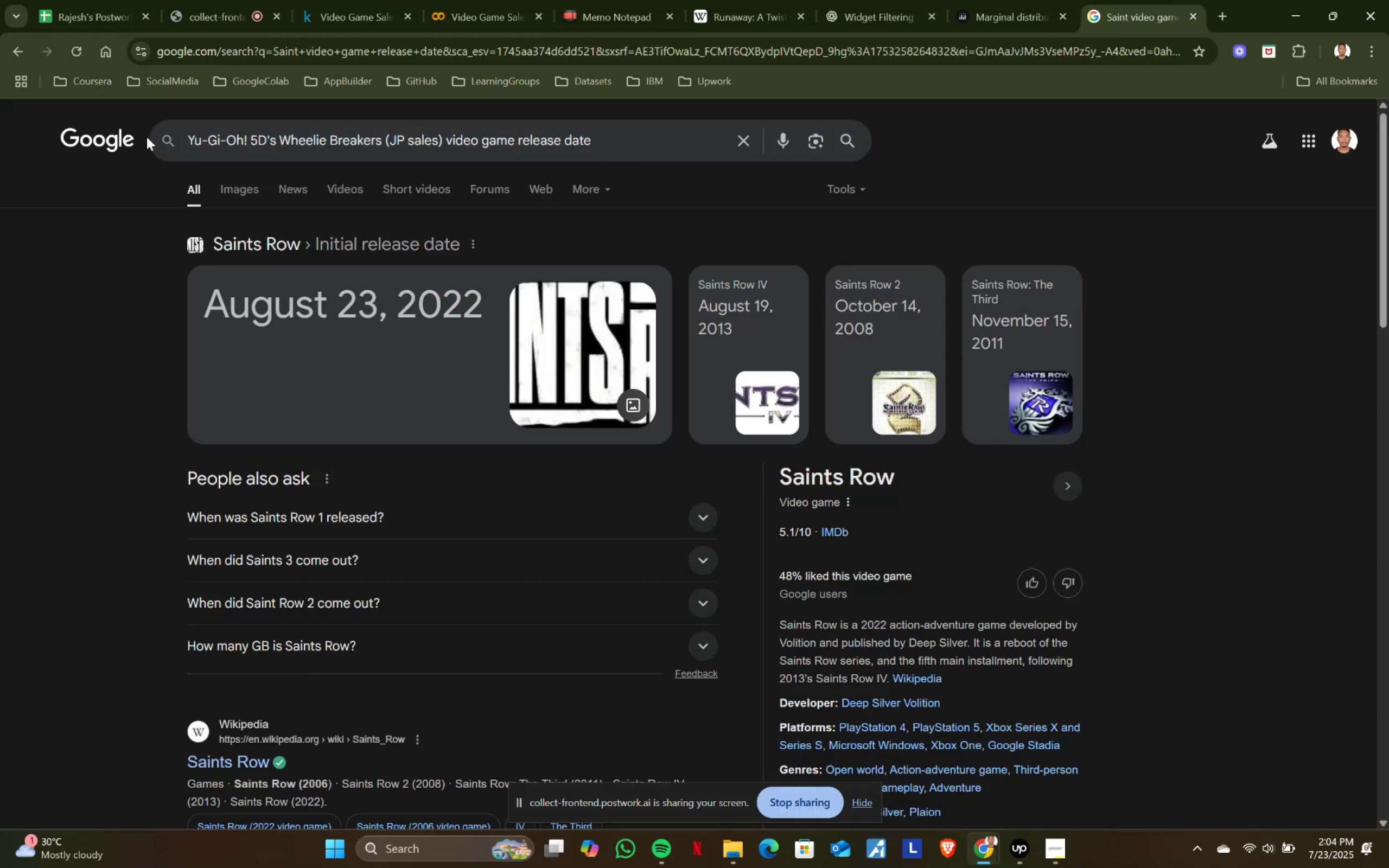 
key(Enter)
 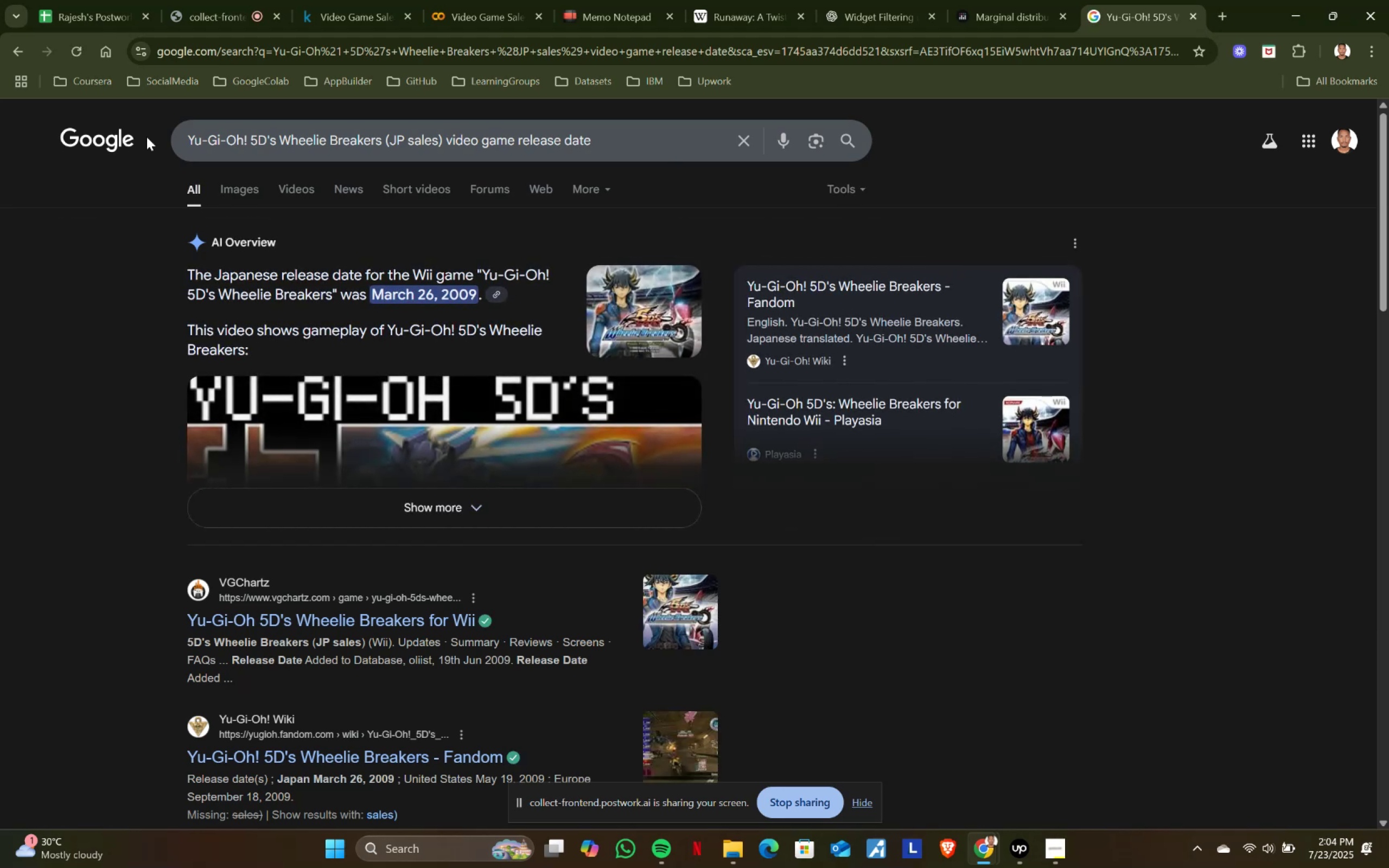 
wait(13.24)
 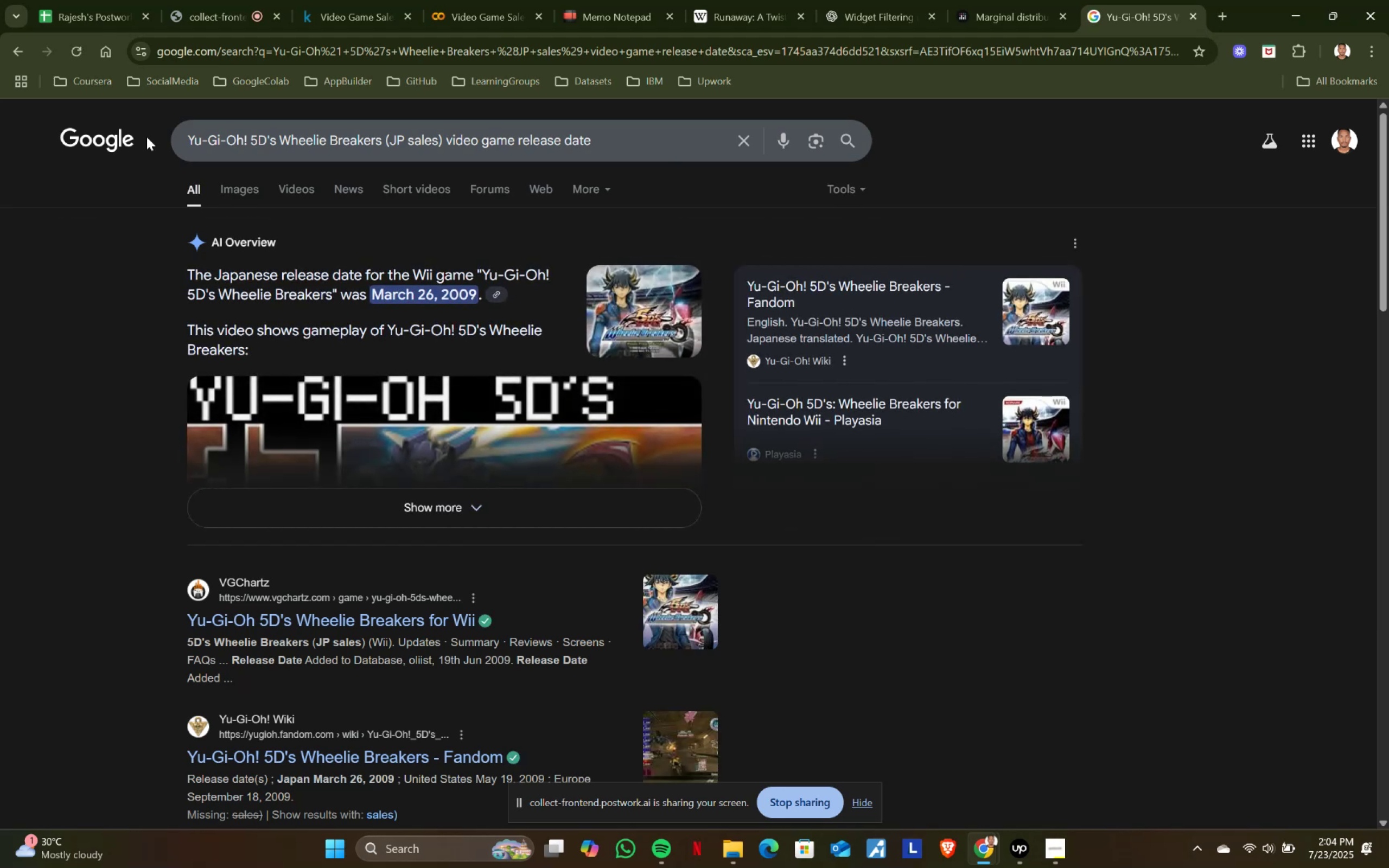 
key(Control+ControlLeft)
 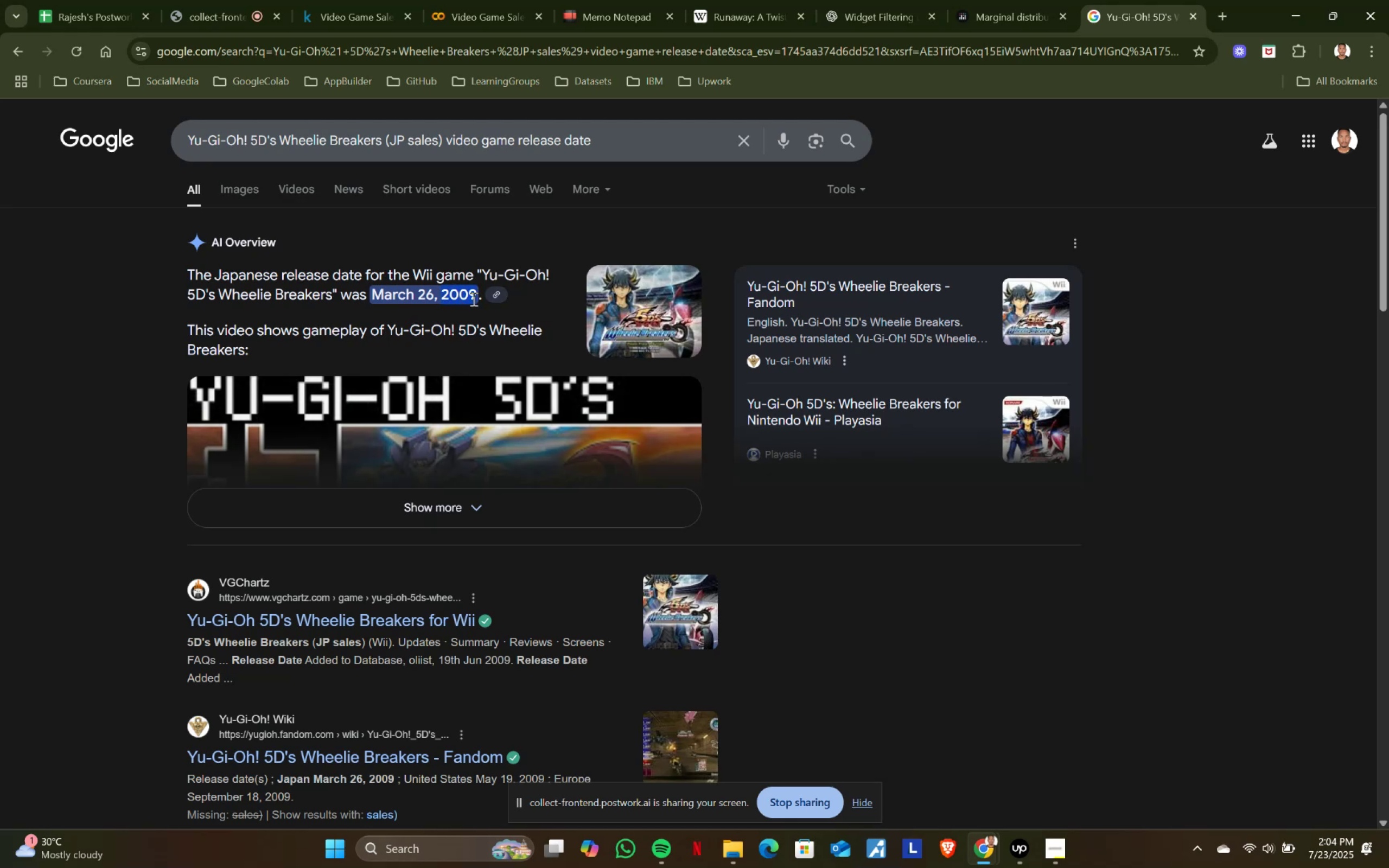 
key(Control+C)
 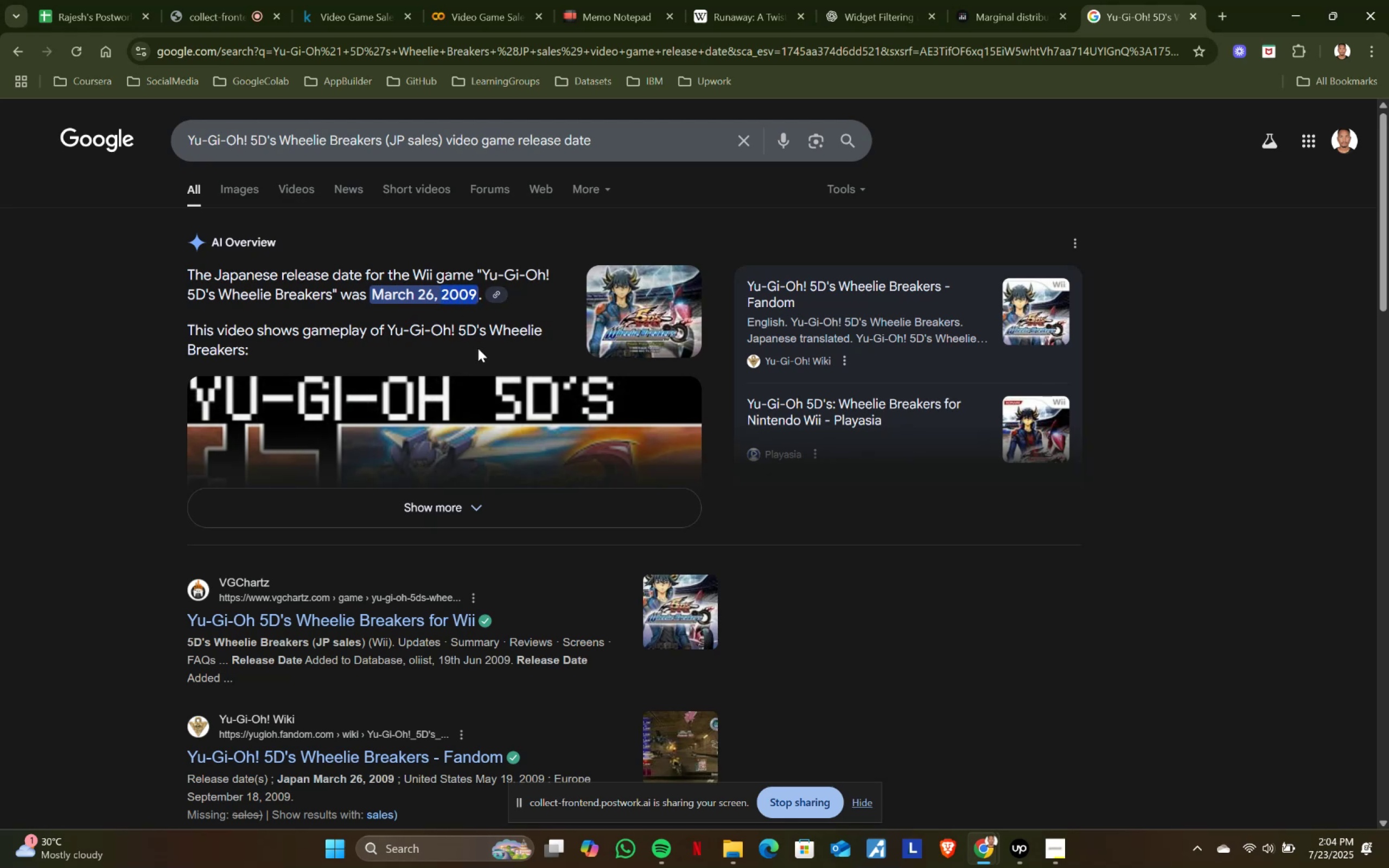 
key(Control+ControlLeft)
 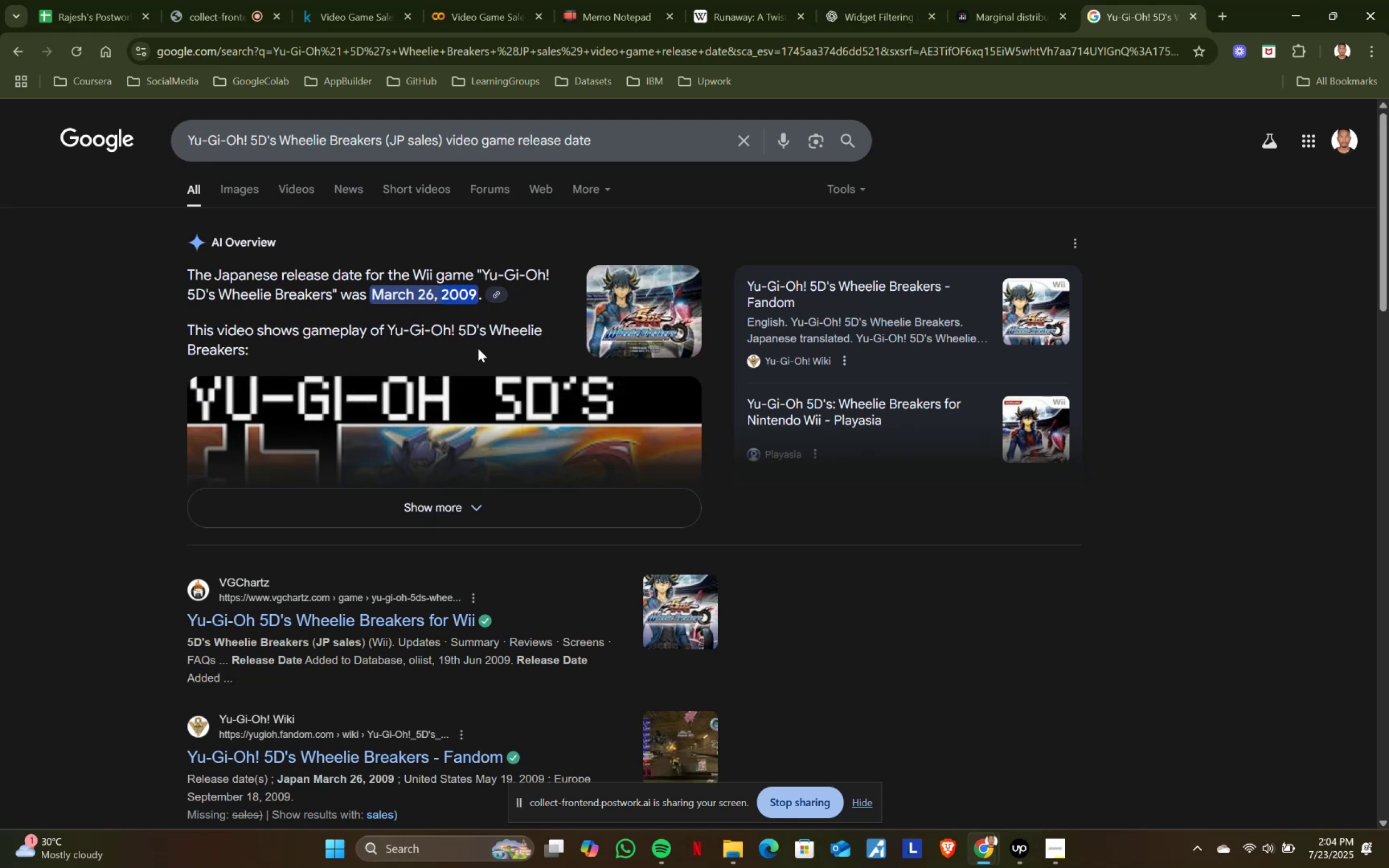 
key(Control+C)
 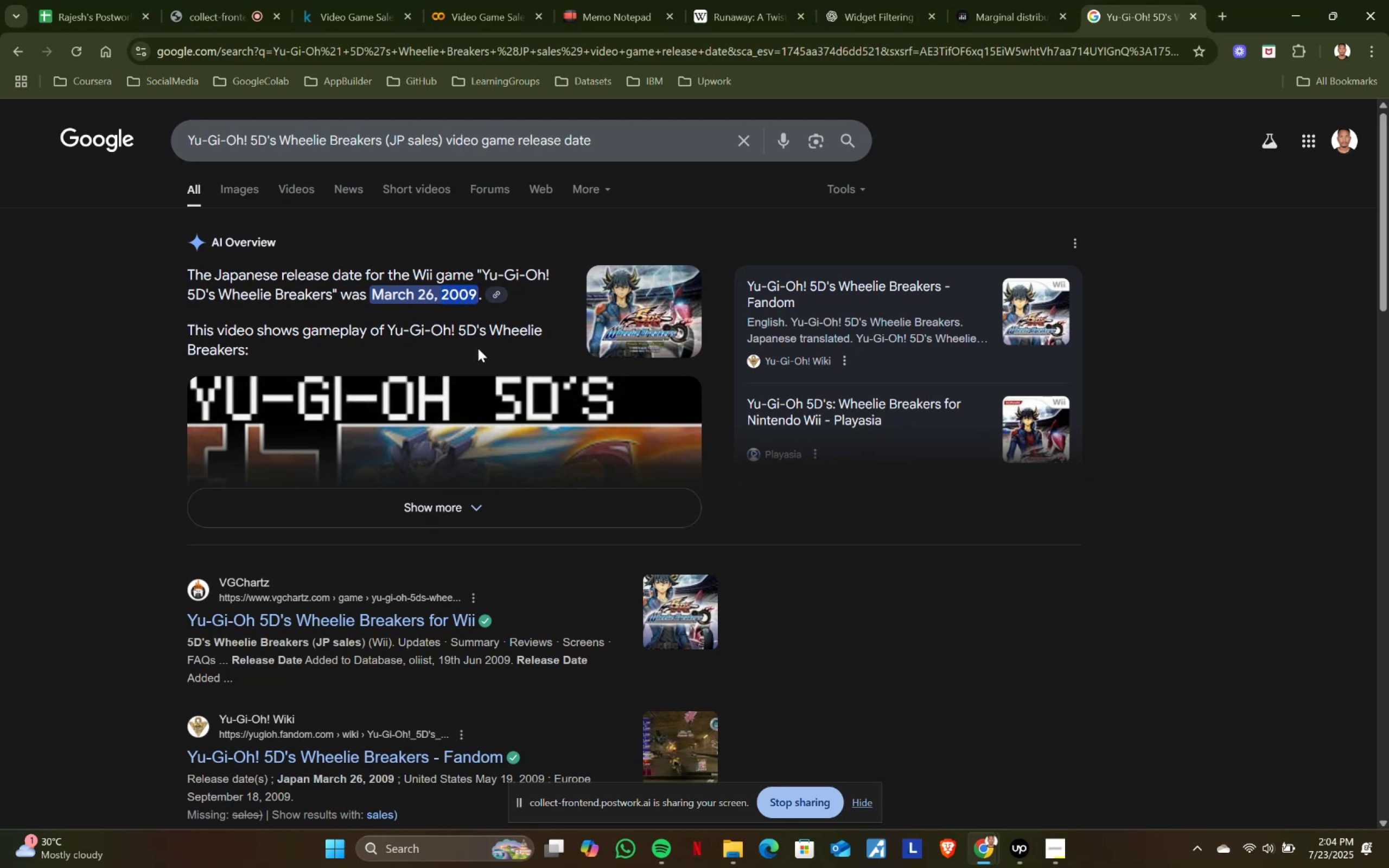 
key(Control+ControlLeft)
 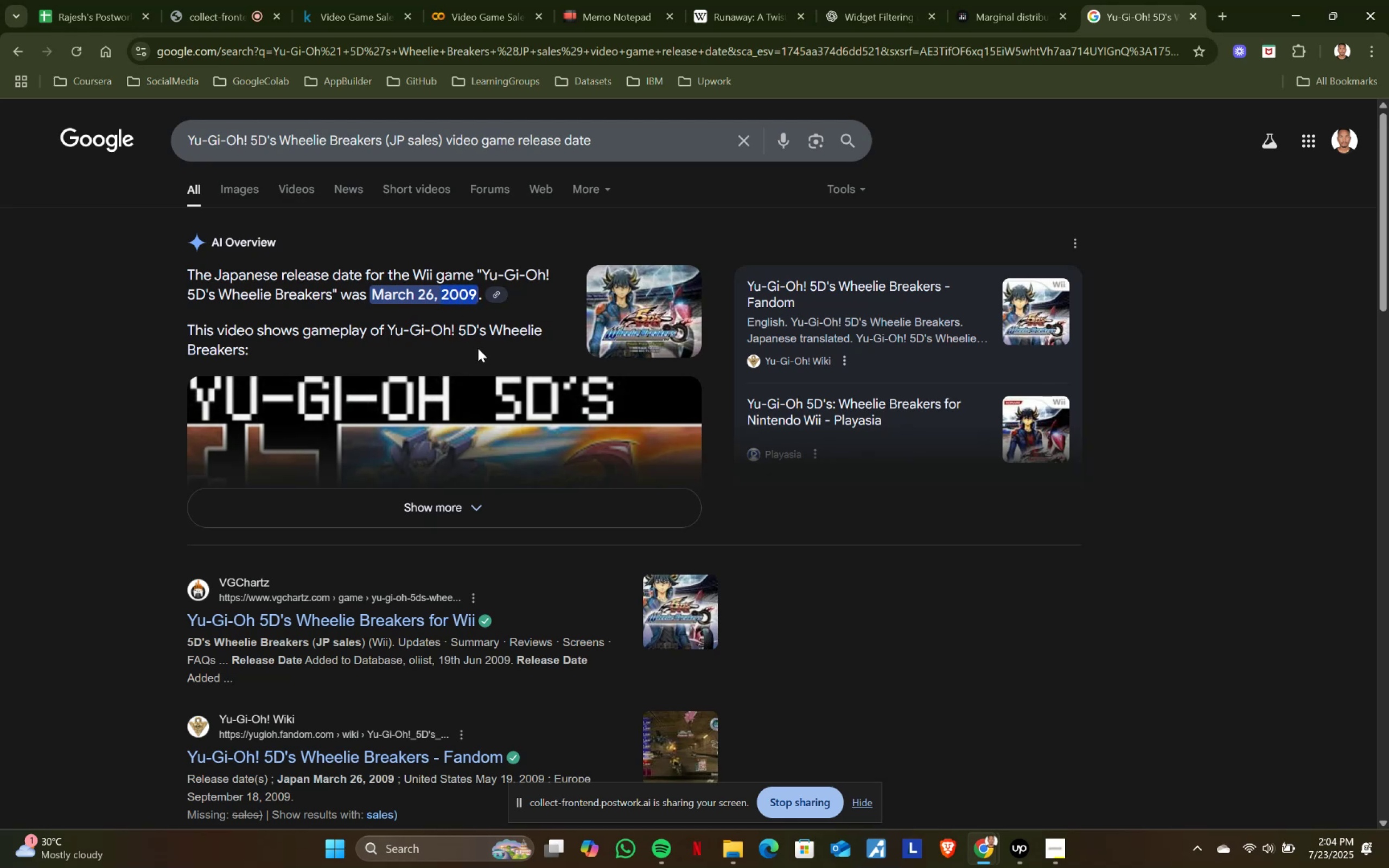 
key(Control+C)
 